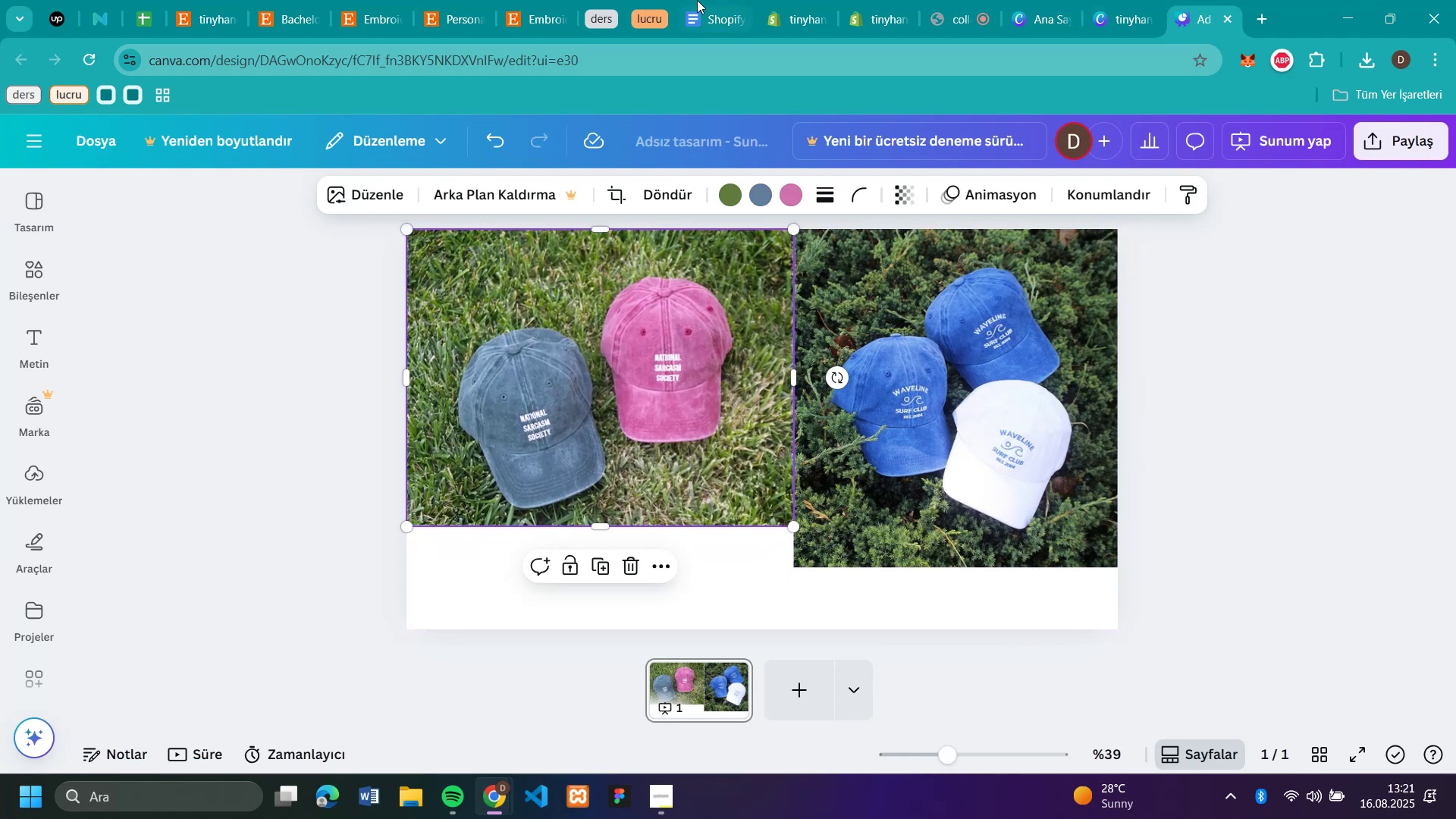 
left_click_drag(start_coordinate=[470, 475], to_coordinate=[427, 554])
 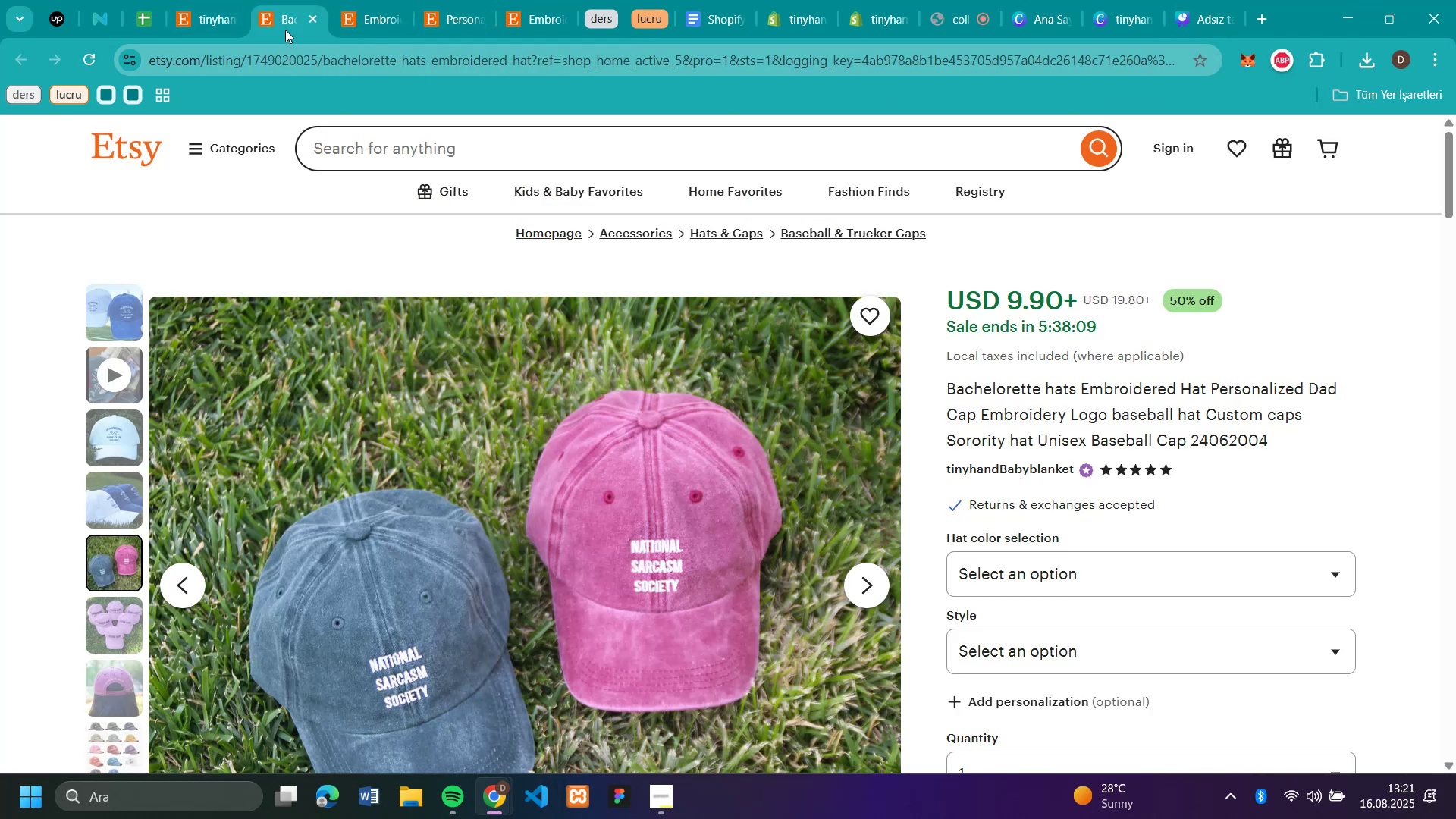 
wait(7.64)
 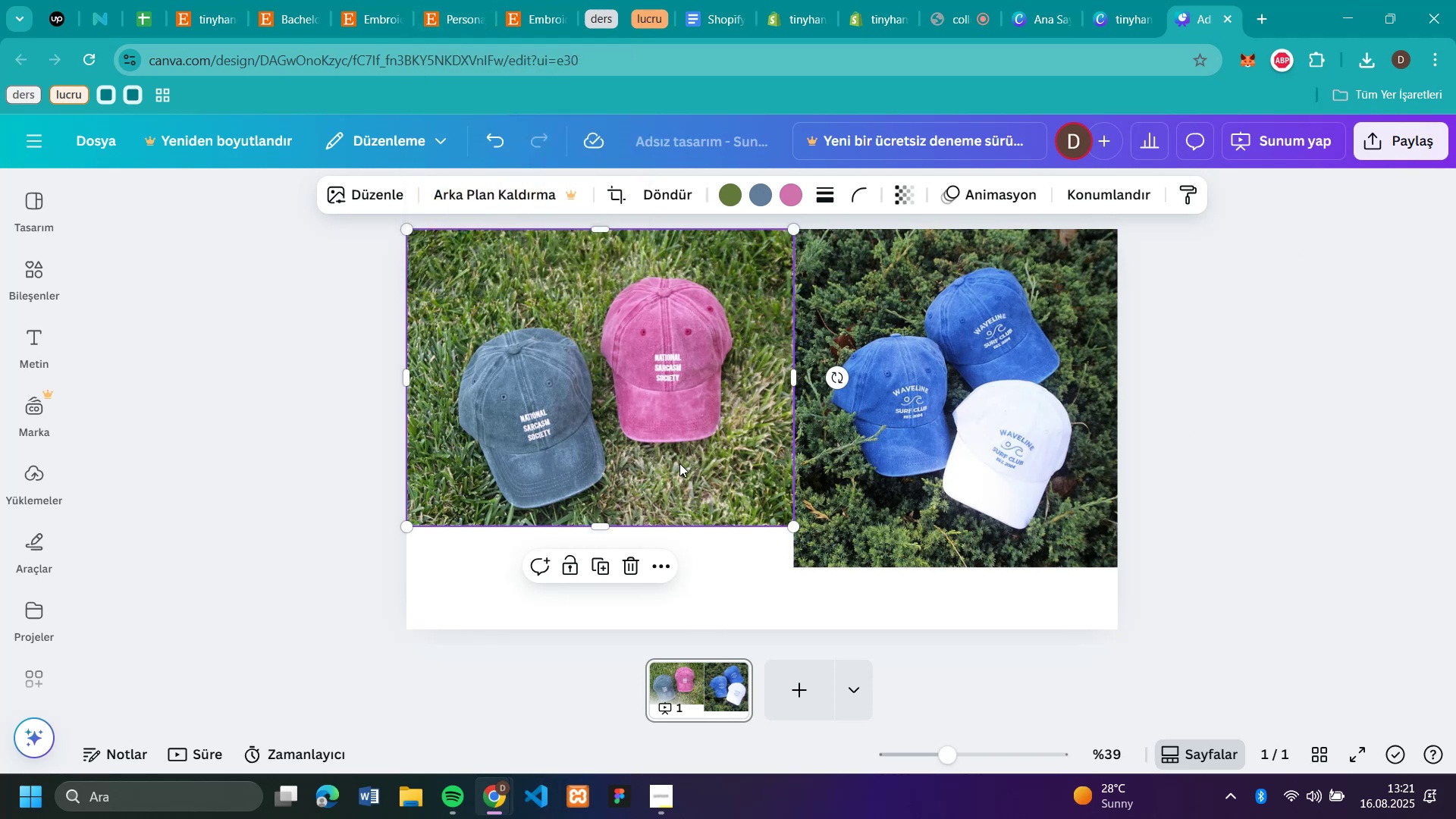 
left_click([285, 30])
 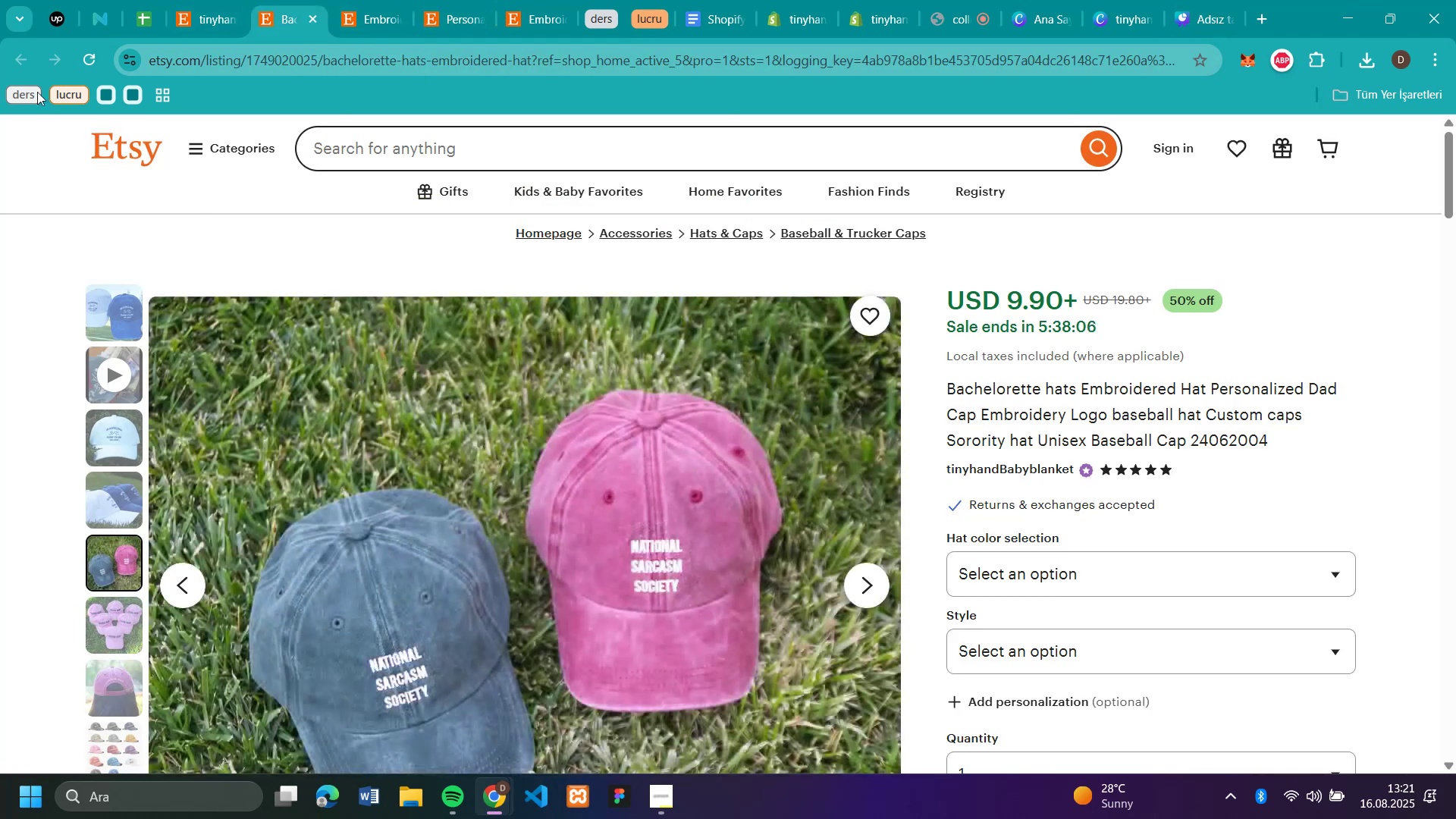 
left_click([127, 597])
 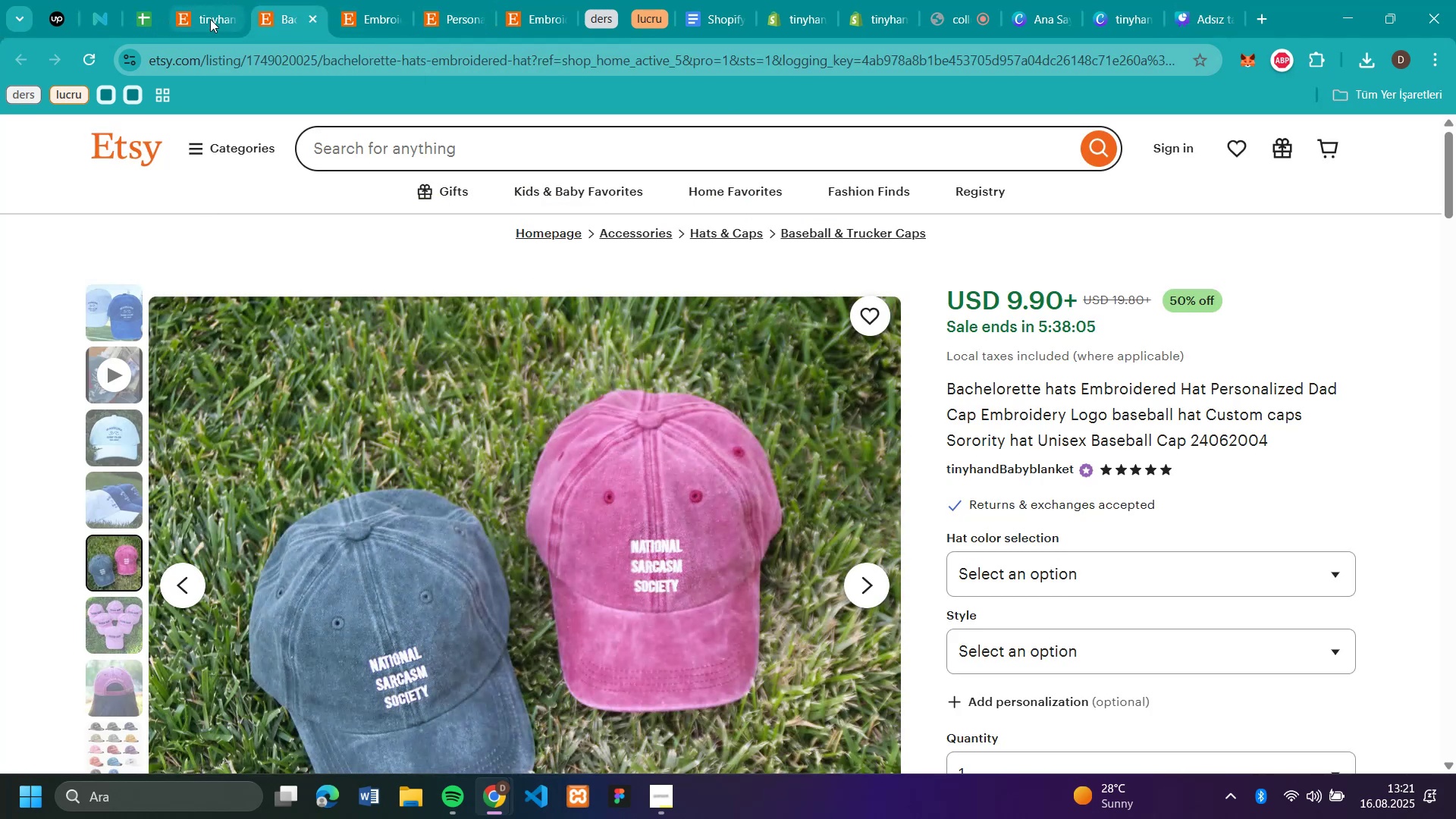 
left_click([129, 546])
 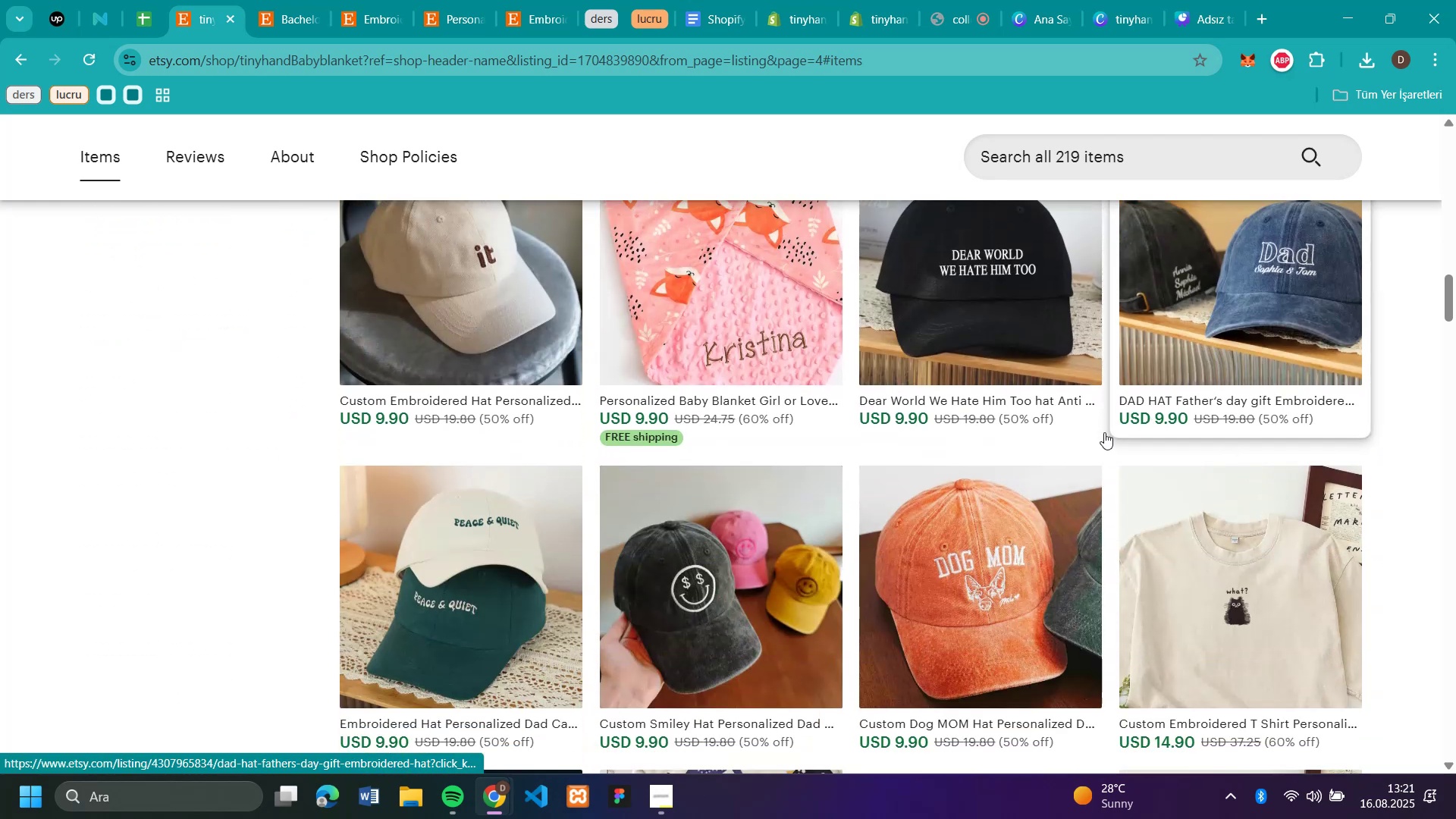 
left_click([210, 19])
 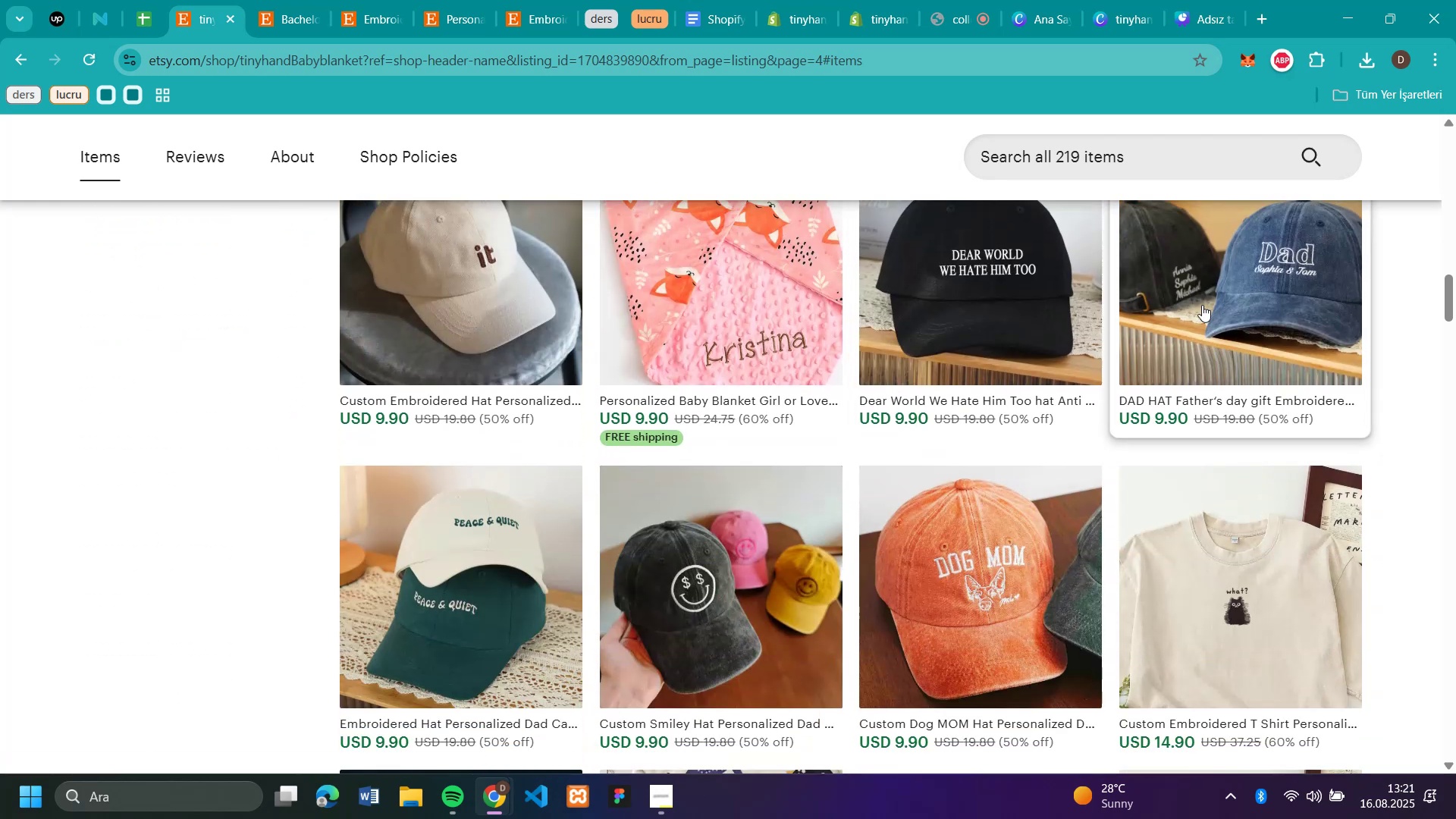 
scroll: coordinate [1261, 424], scroll_direction: down, amount: 12.0
 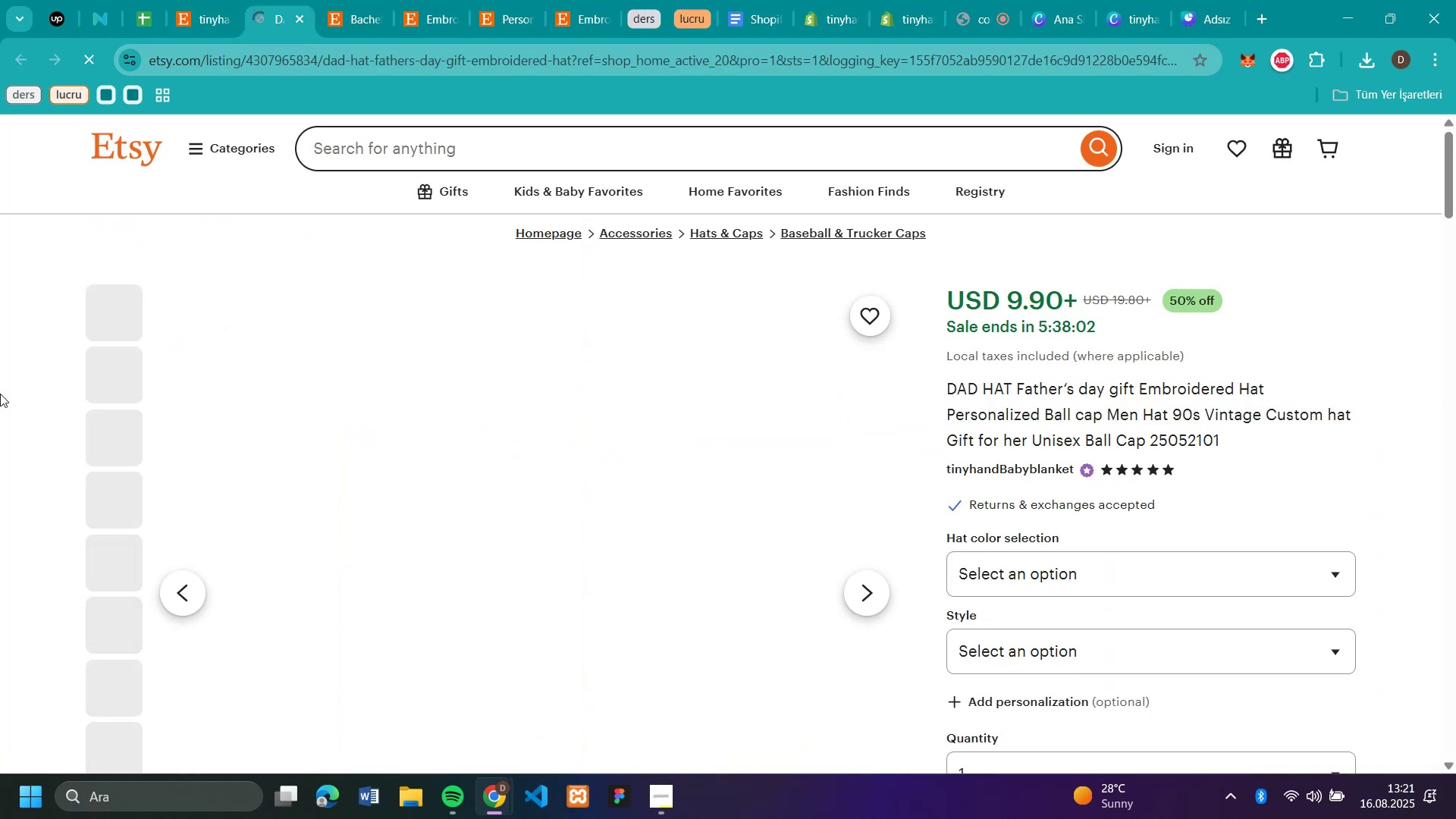 
left_click([1217, 297])
 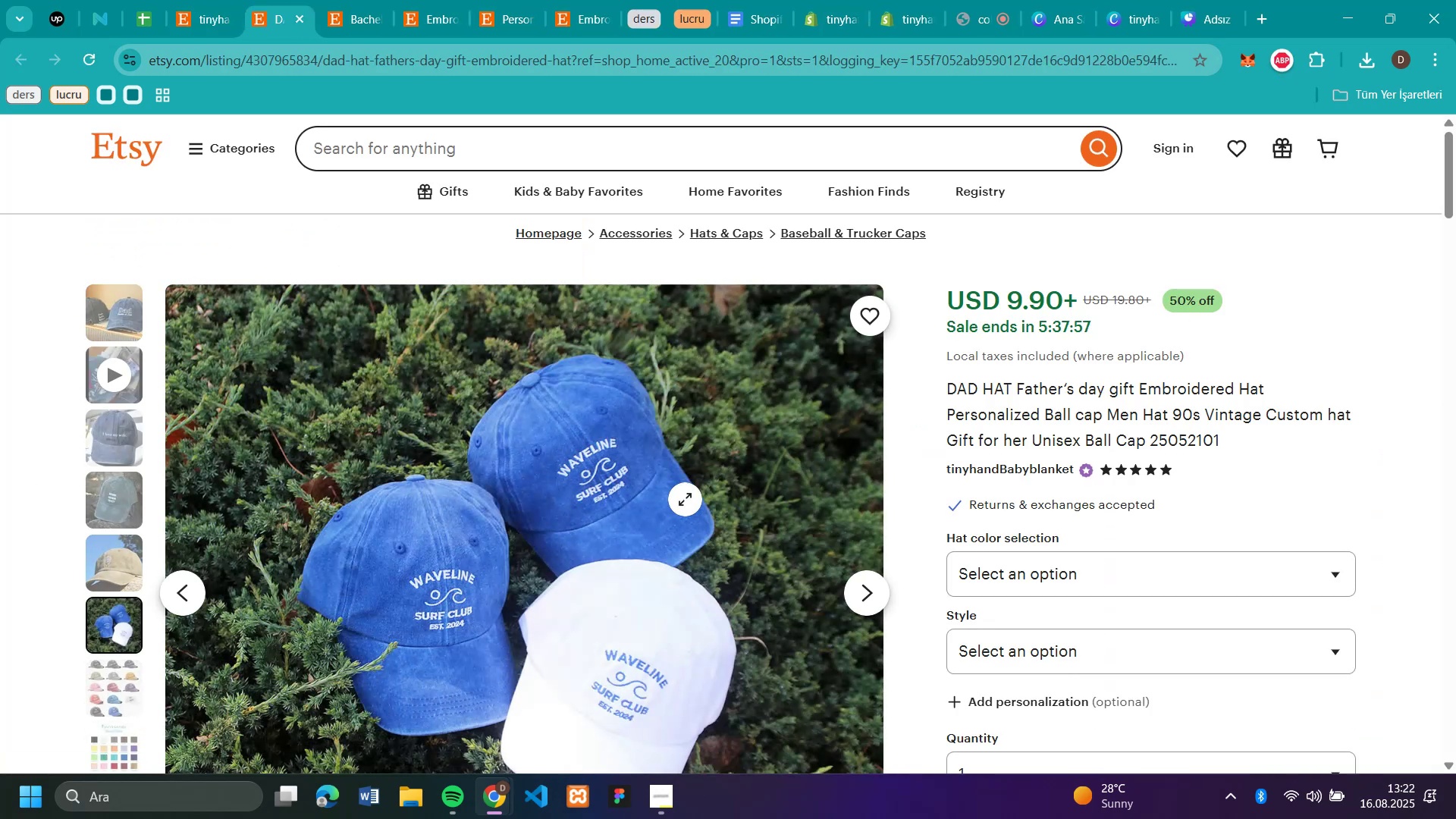 
left_click([103, 629])
 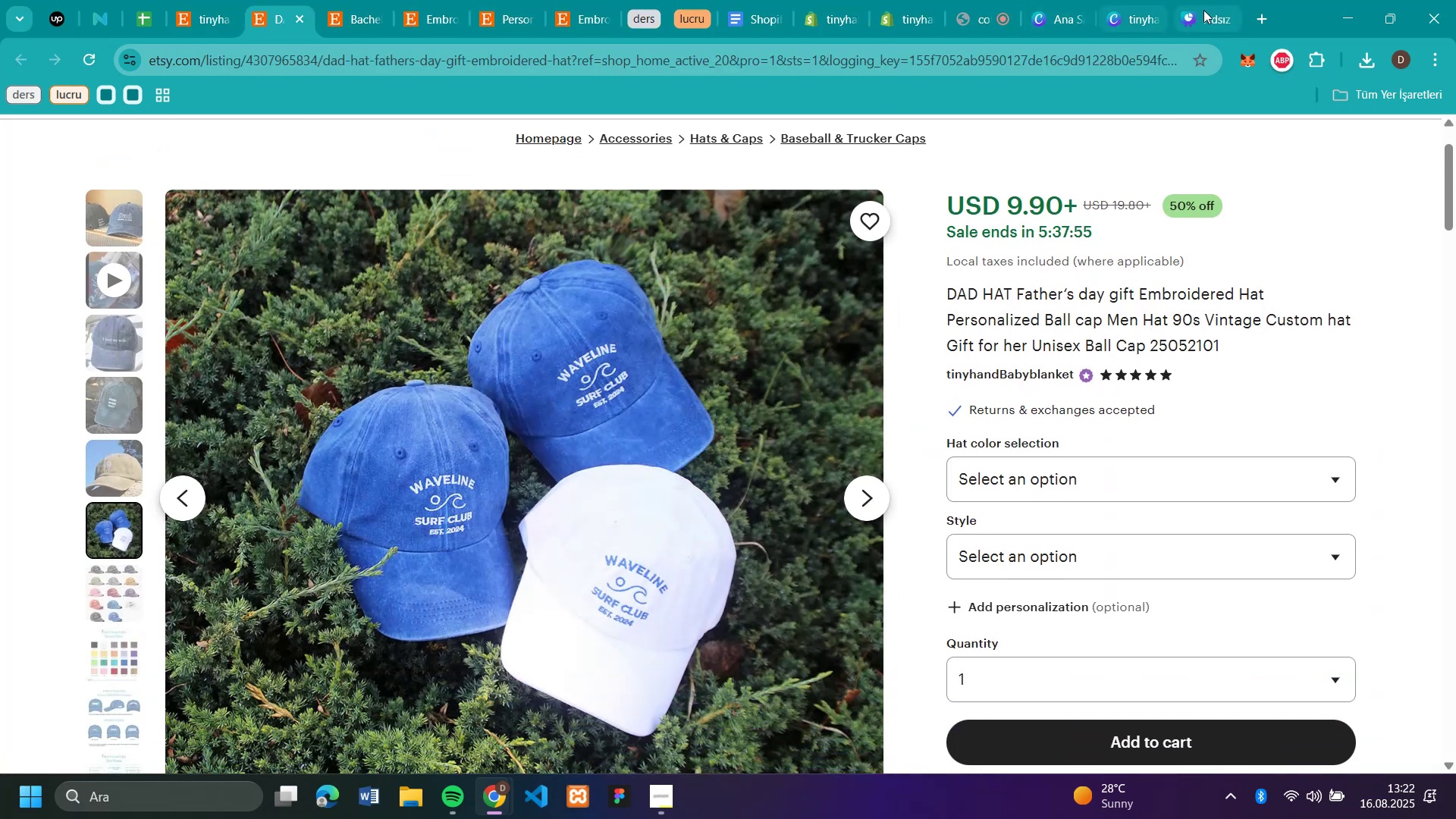 
scroll: coordinate [686, 499], scroll_direction: down, amount: 1.0
 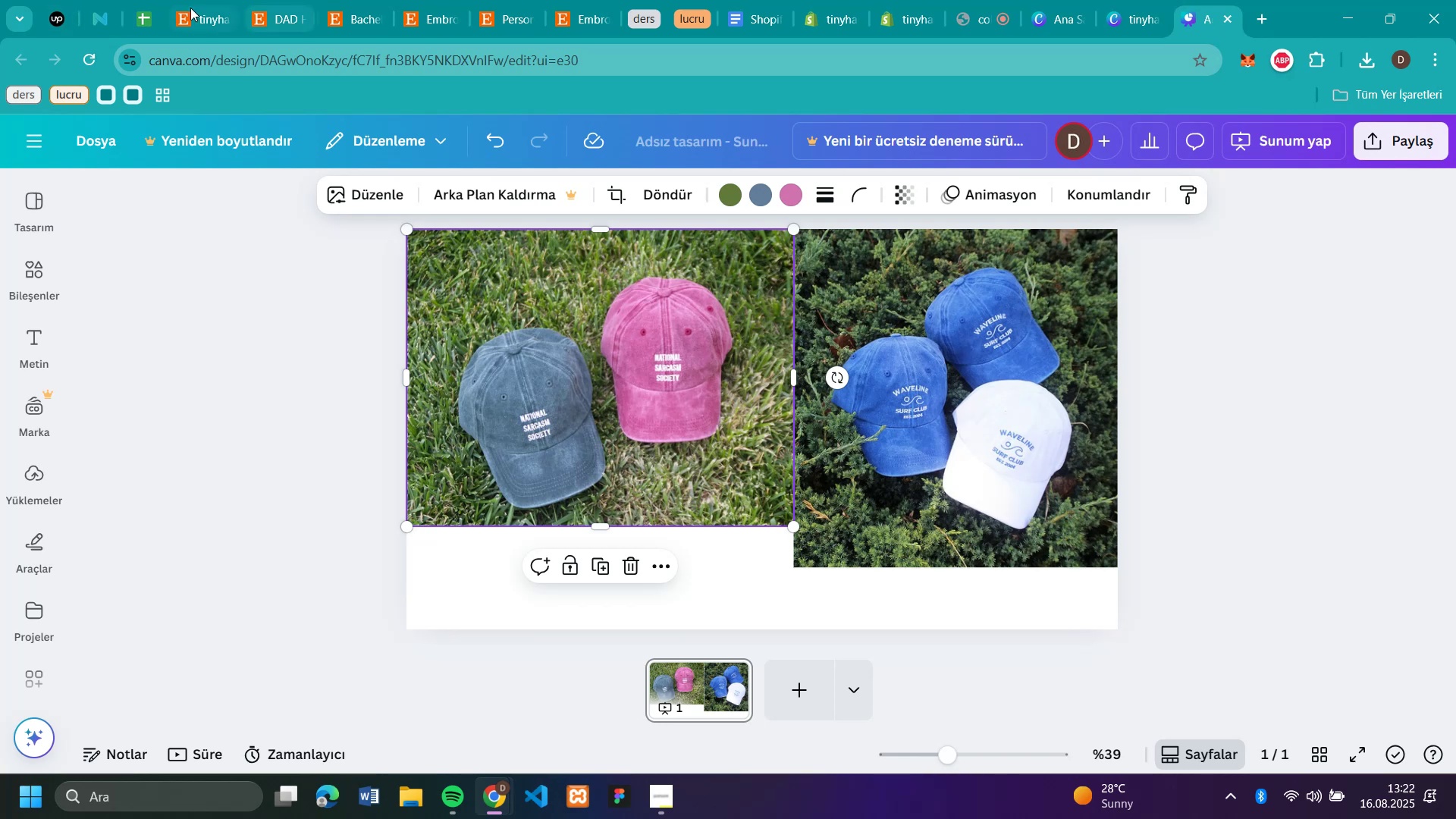 
left_click([1203, 10])
 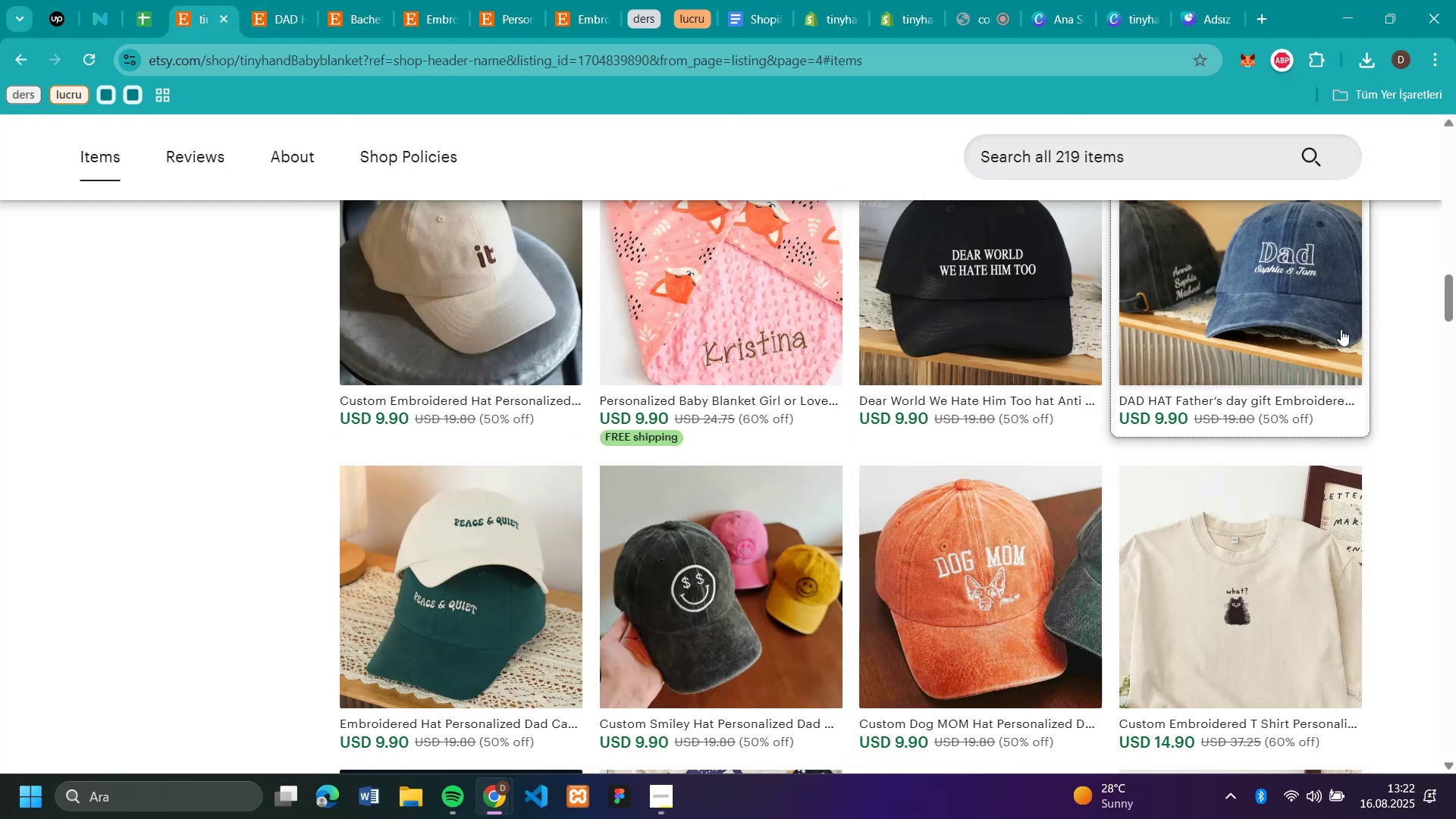 
left_click([206, 13])
 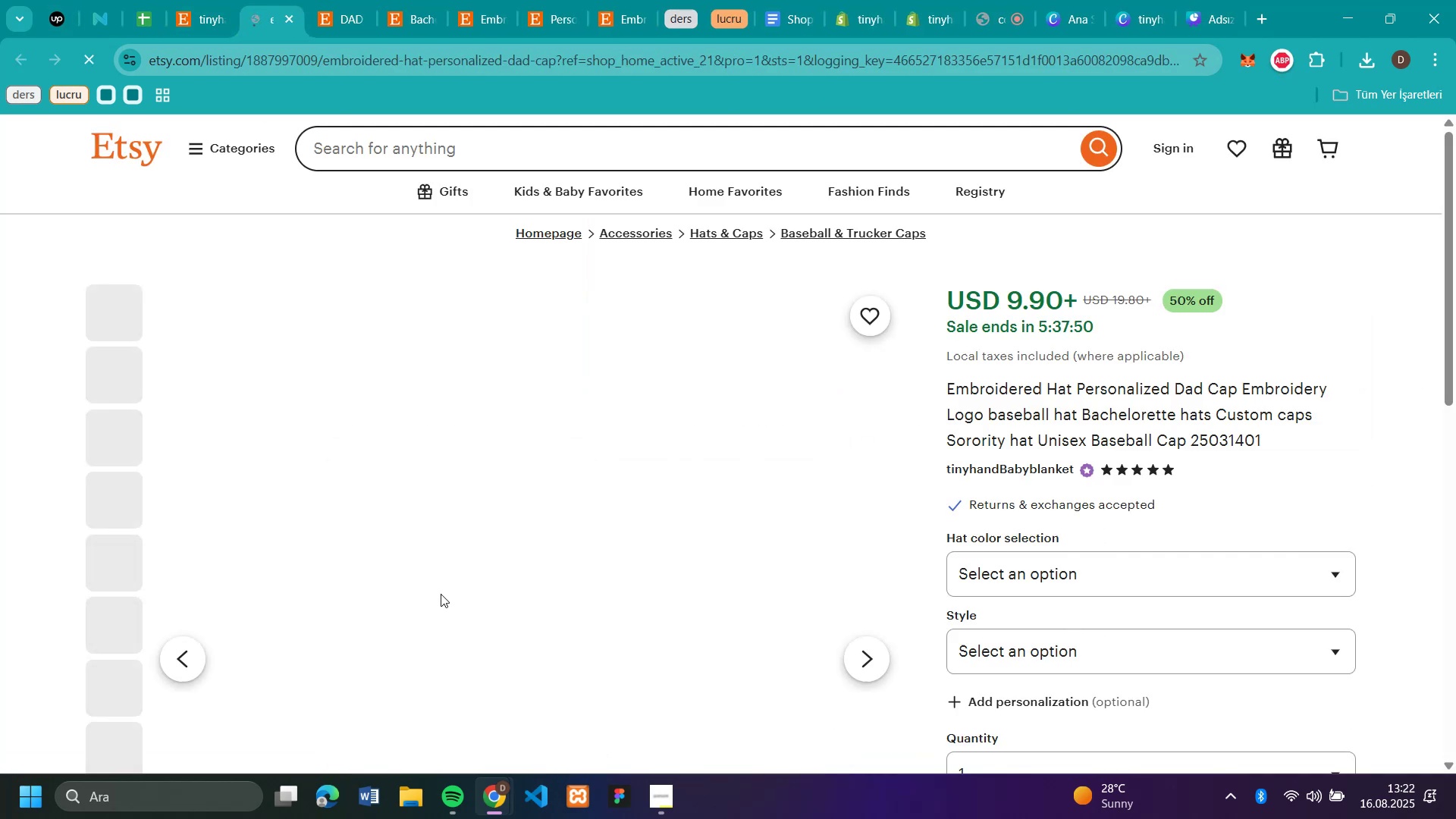 
left_click([438, 603])
 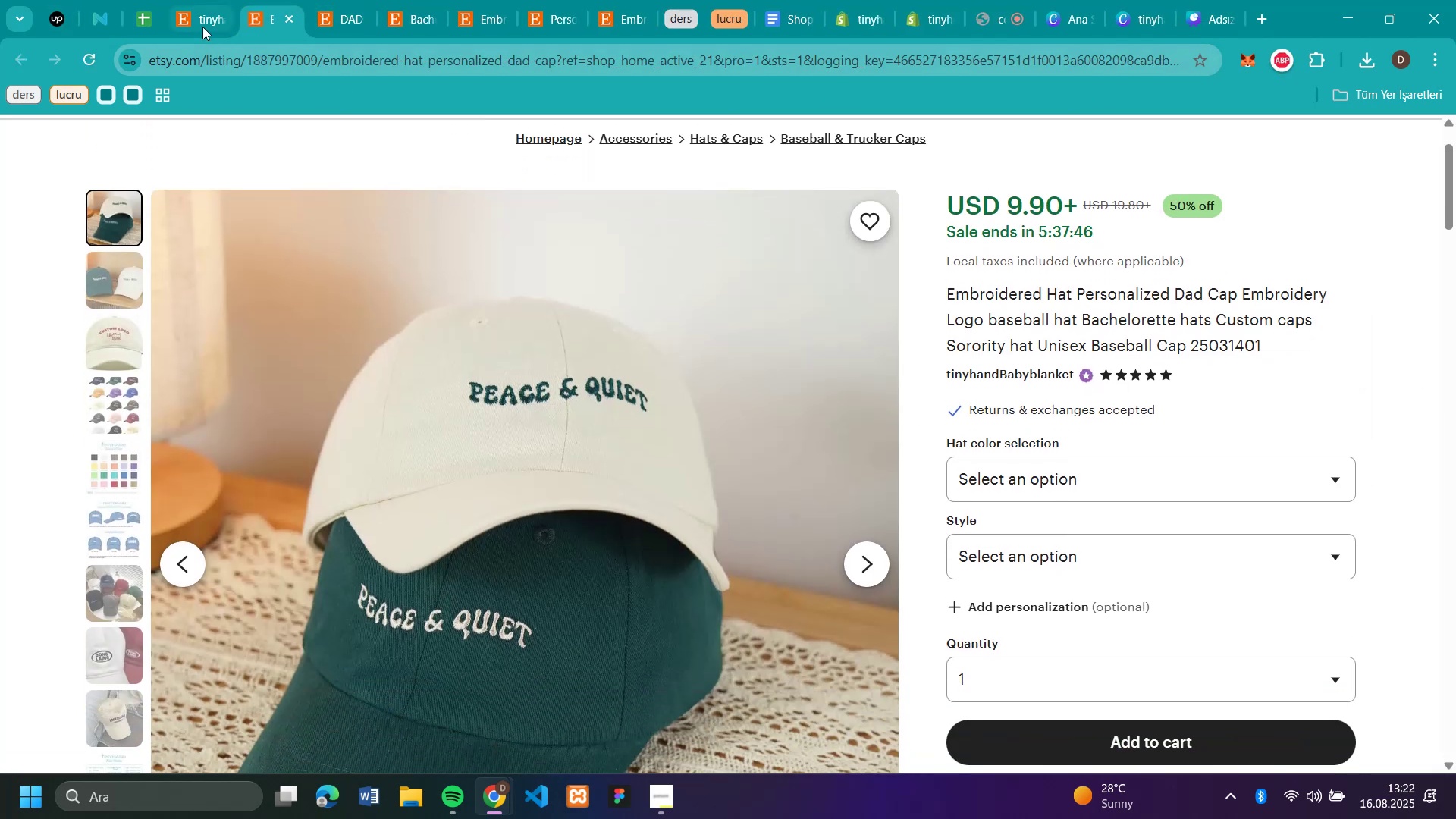 
scroll: coordinate [441, 594], scroll_direction: down, amount: 1.0
 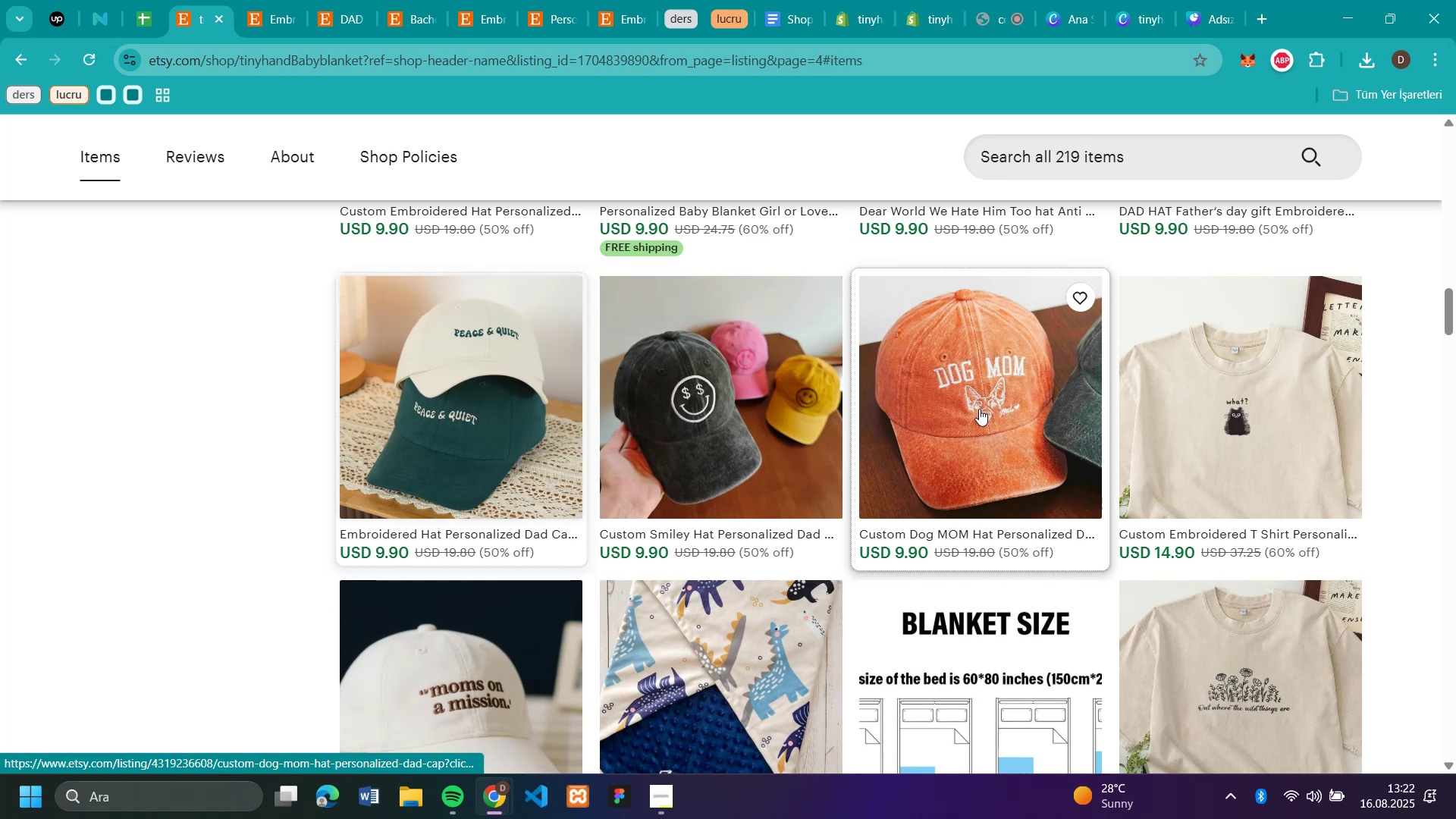 
left_click([202, 27])
 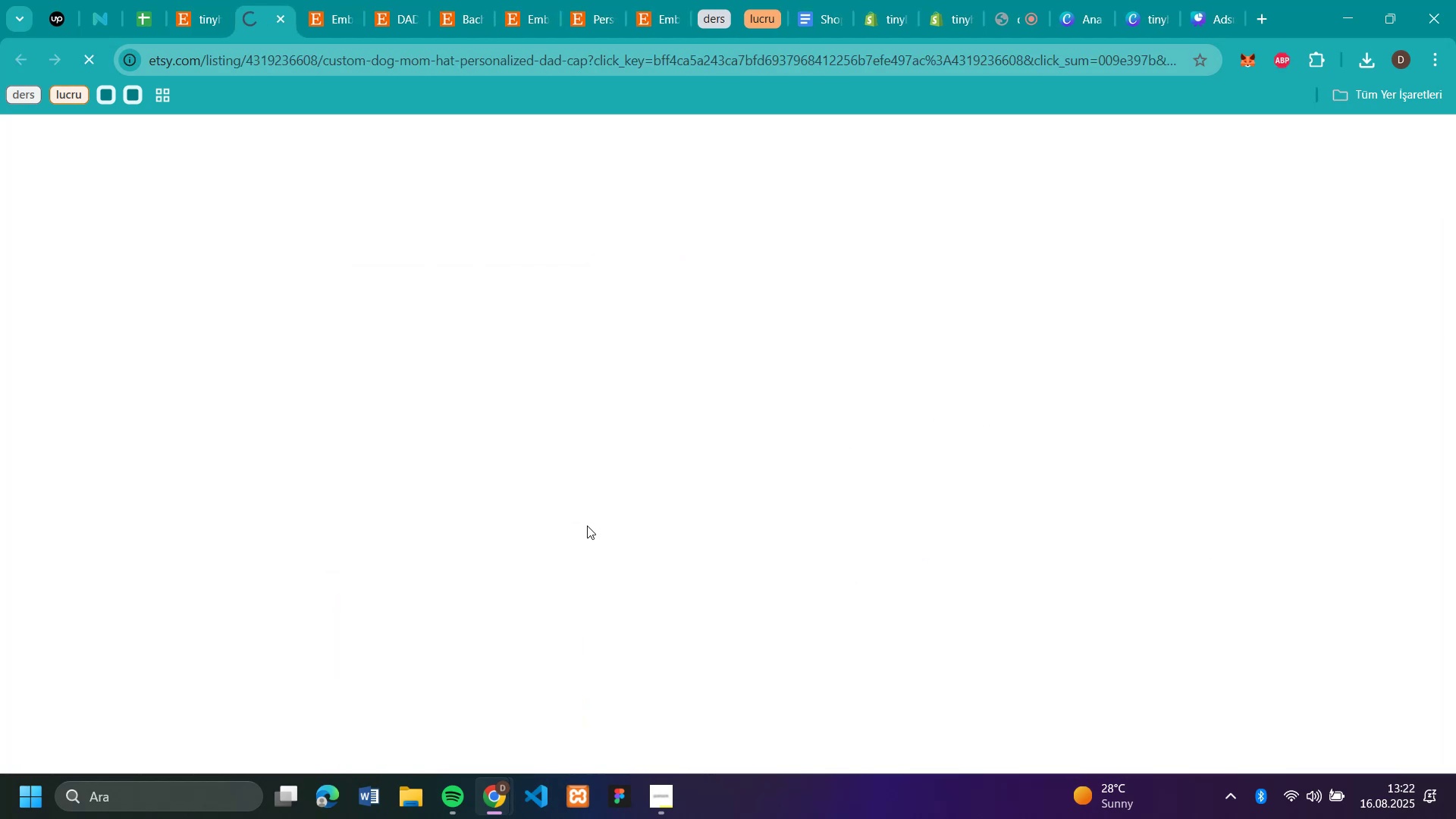 
scroll: coordinate [981, 505], scroll_direction: down, amount: 2.0
 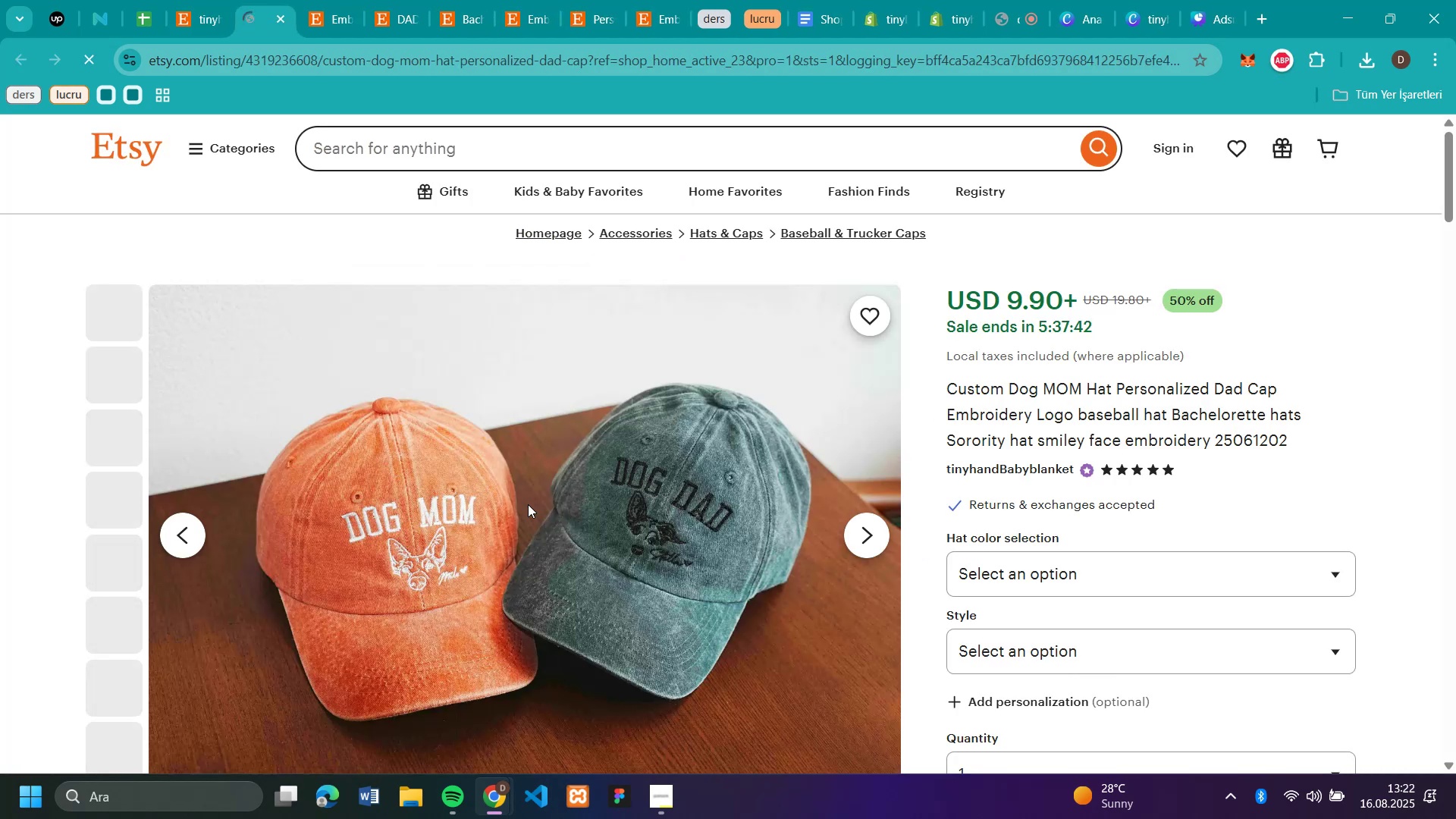 
left_click([979, 409])
 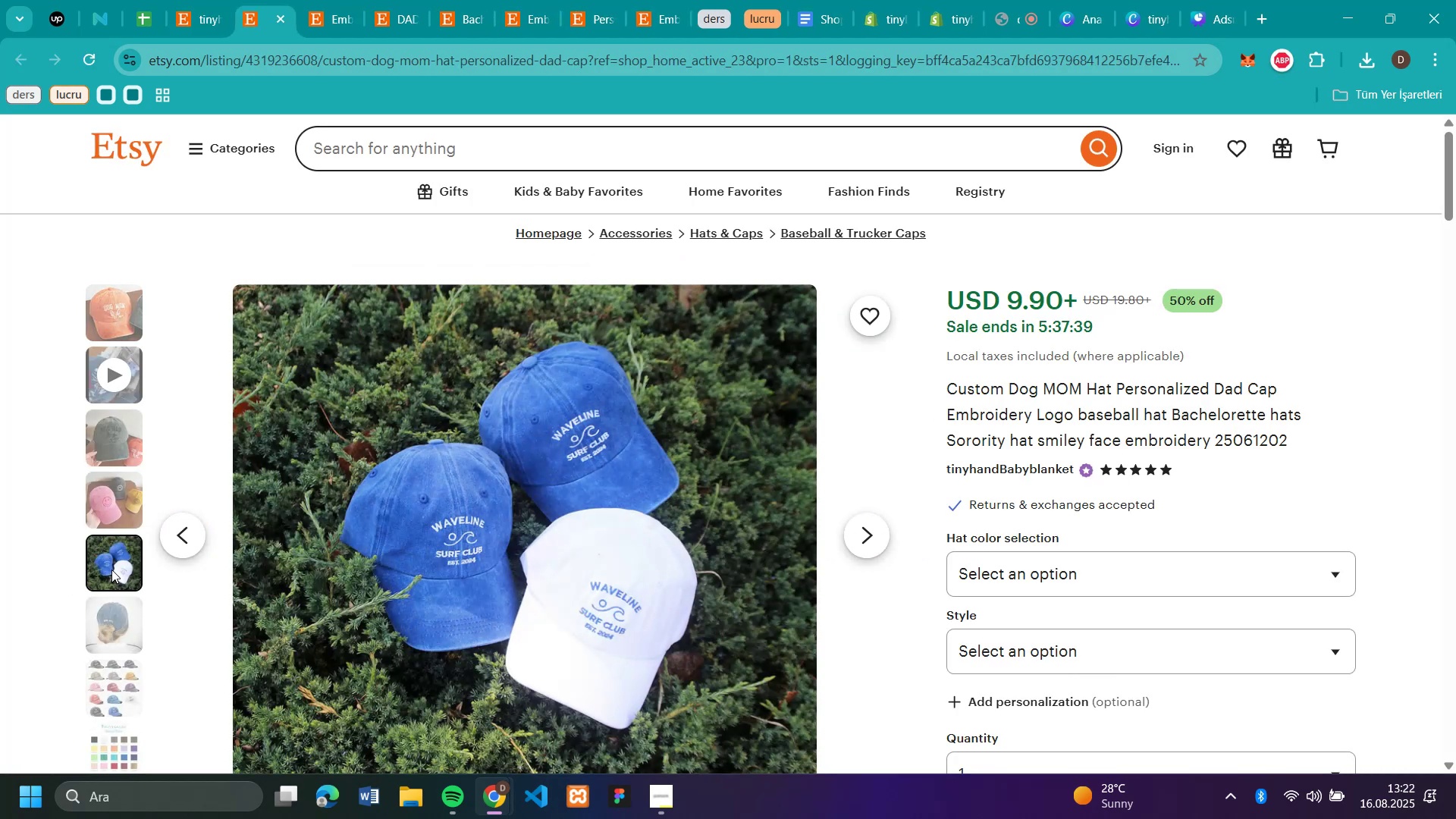 
left_click([111, 570])
 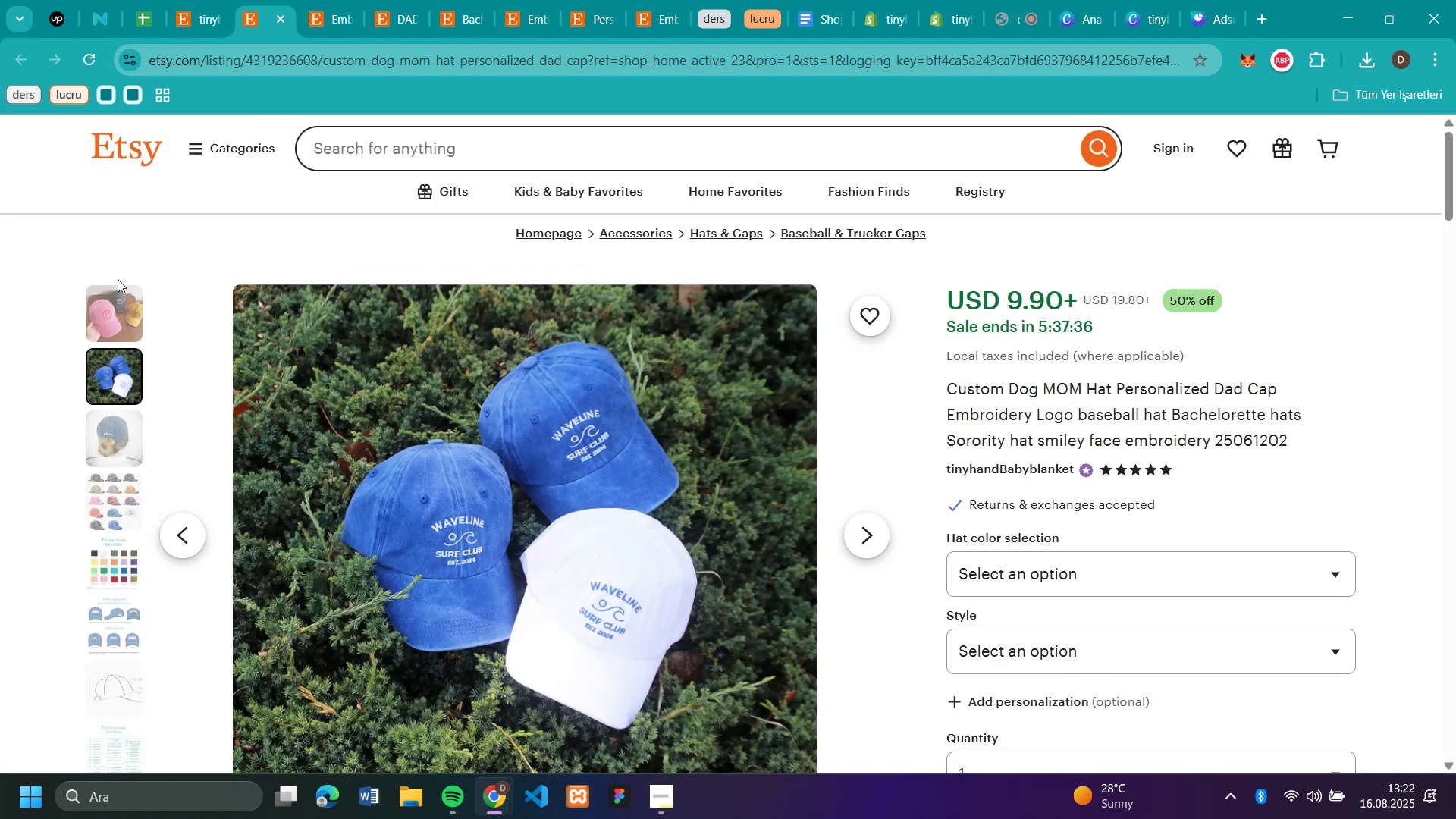 
scroll: coordinate [100, 592], scroll_direction: down, amount: 5.0
 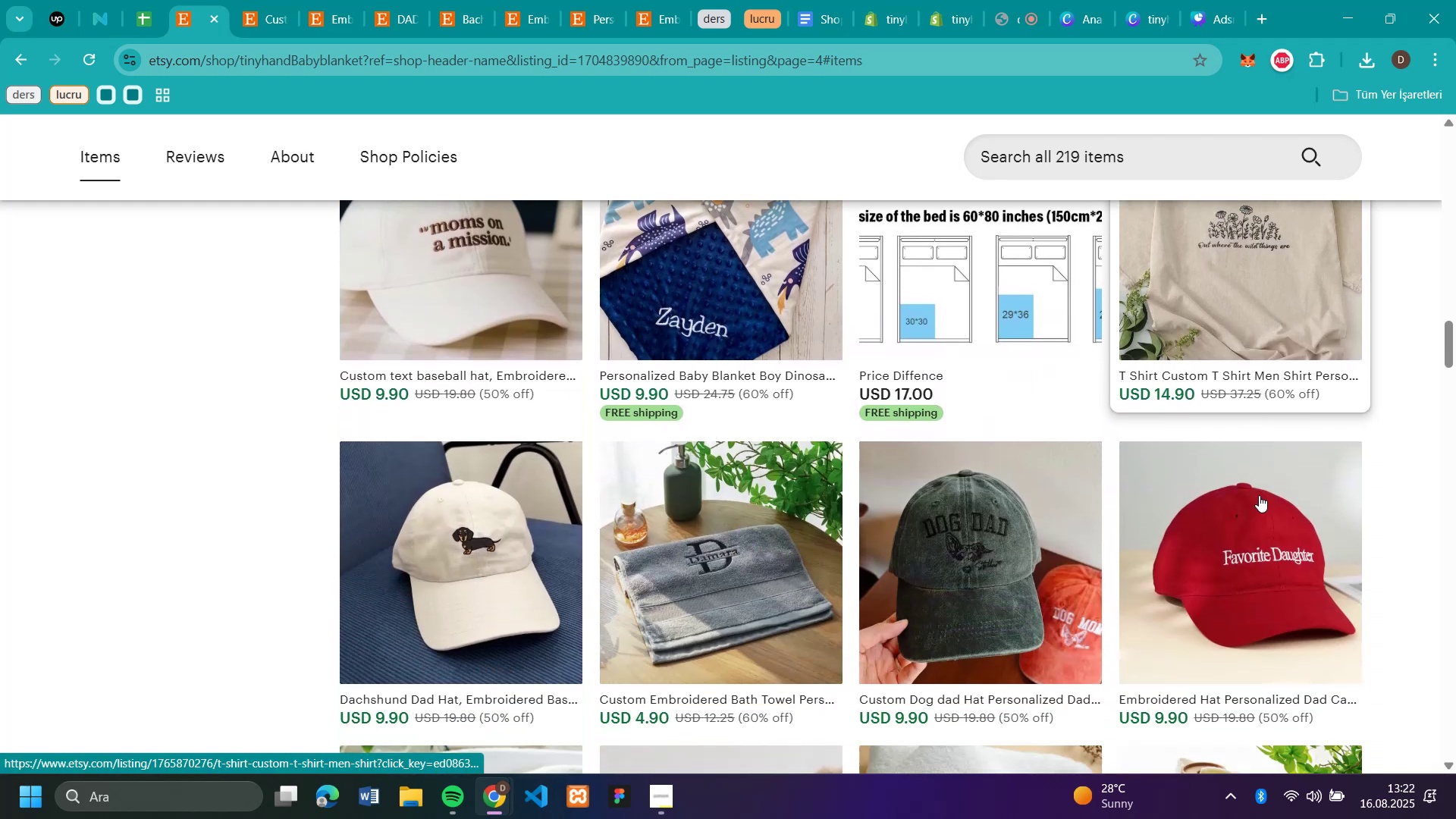 
left_click([200, 20])
 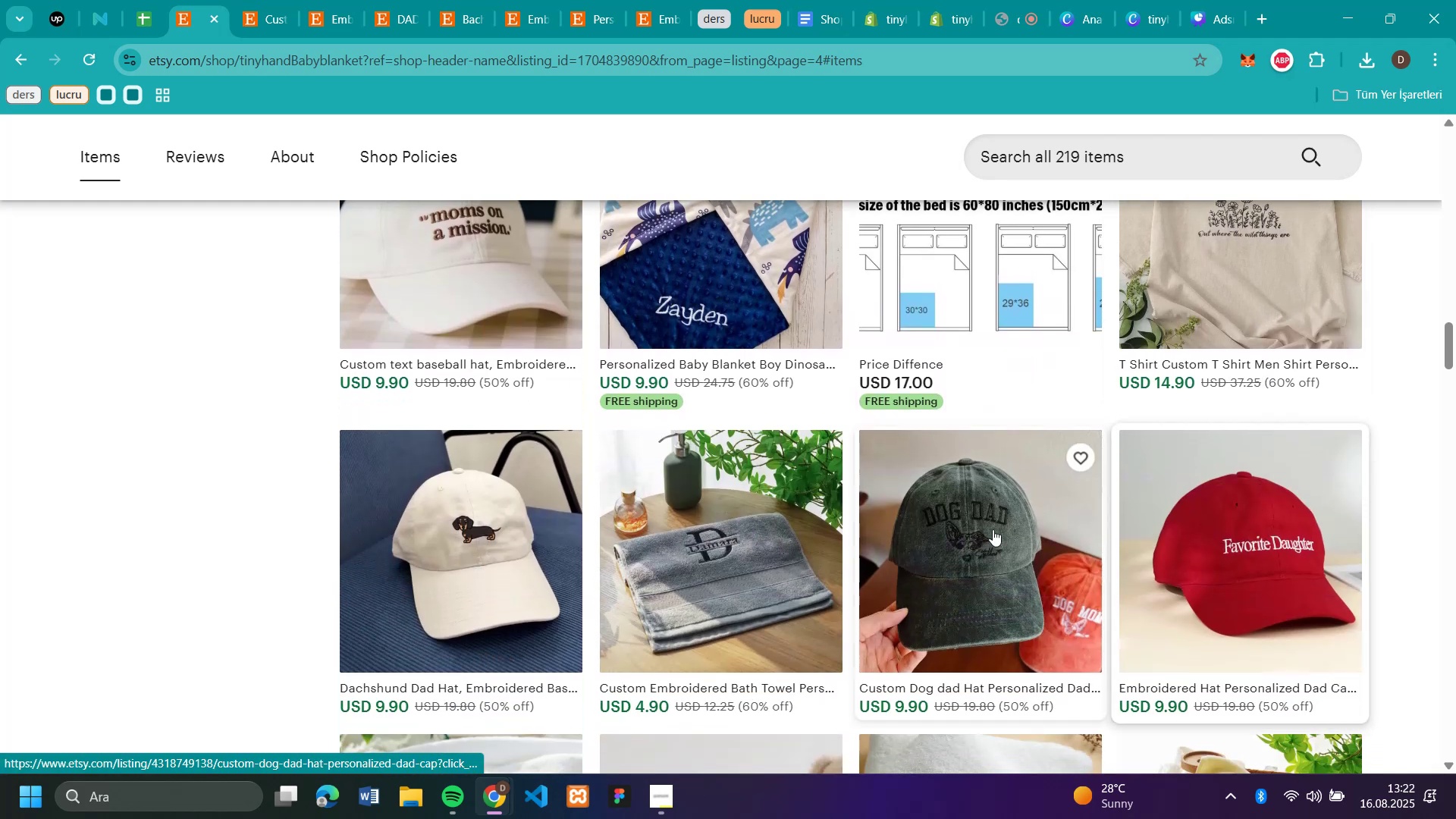 
scroll: coordinate [1167, 548], scroll_direction: down, amount: 8.0
 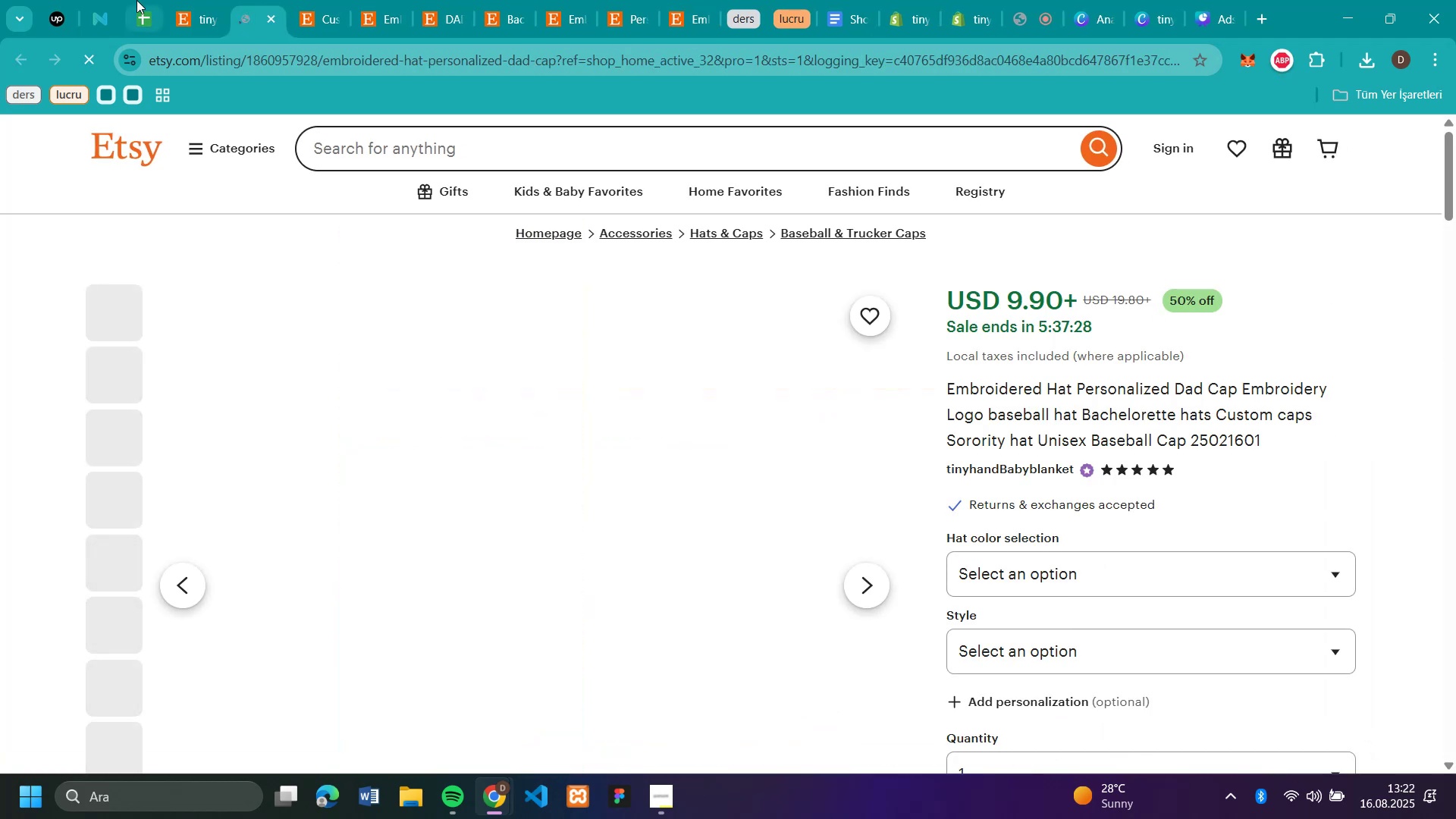 
left_click([1358, 288])
 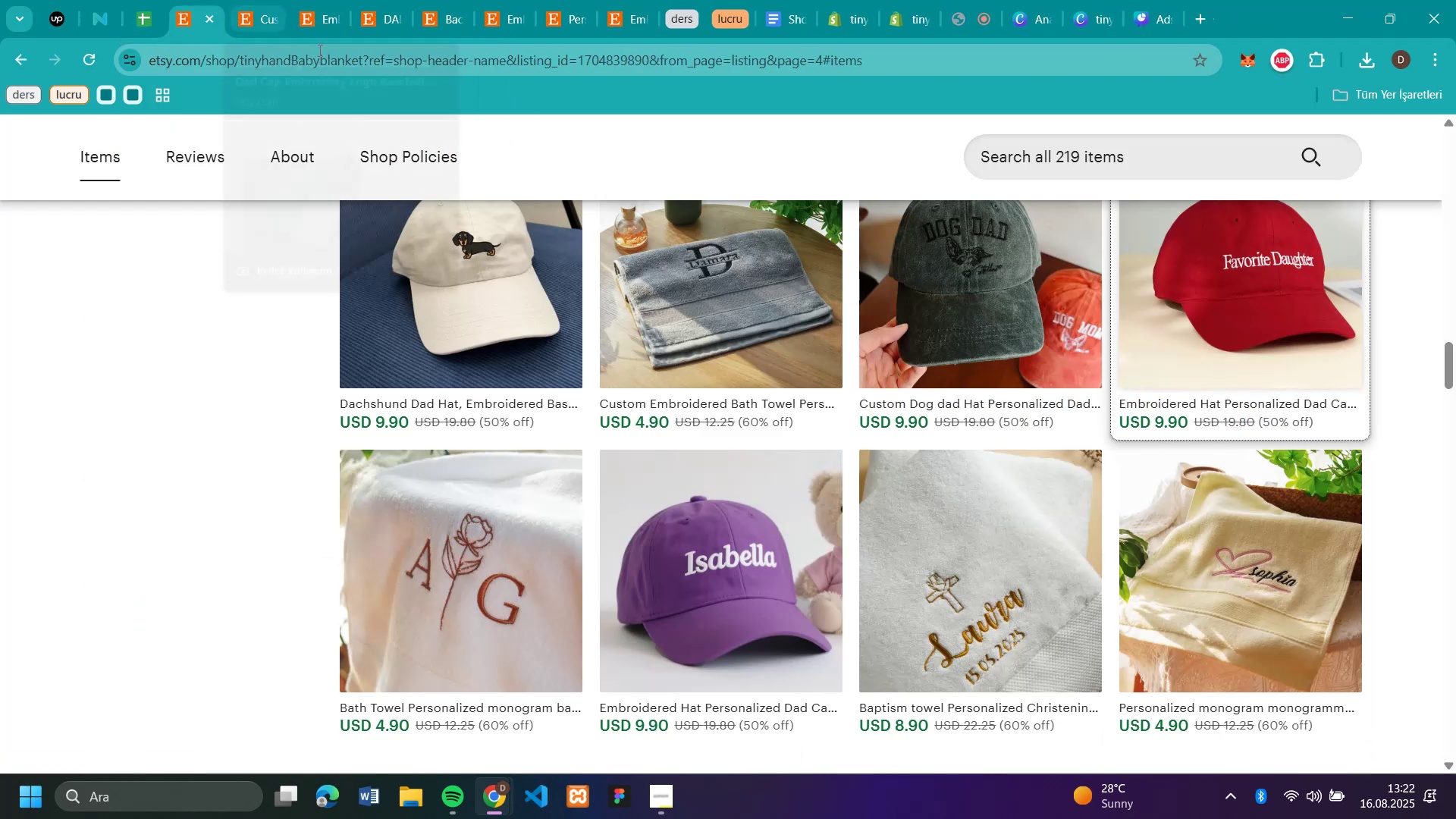 
left_click([275, 19])
 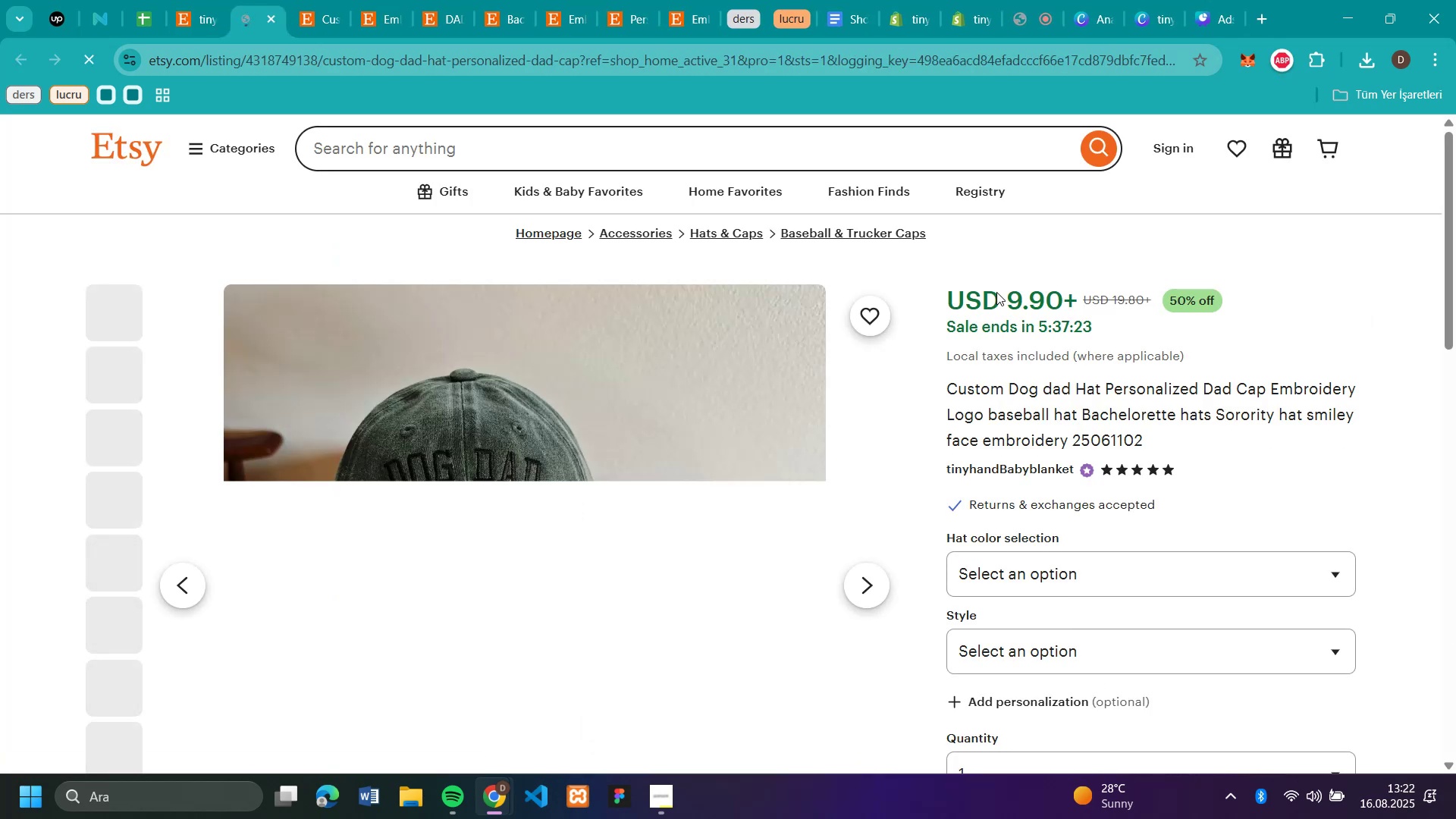 
left_click([993, 293])
 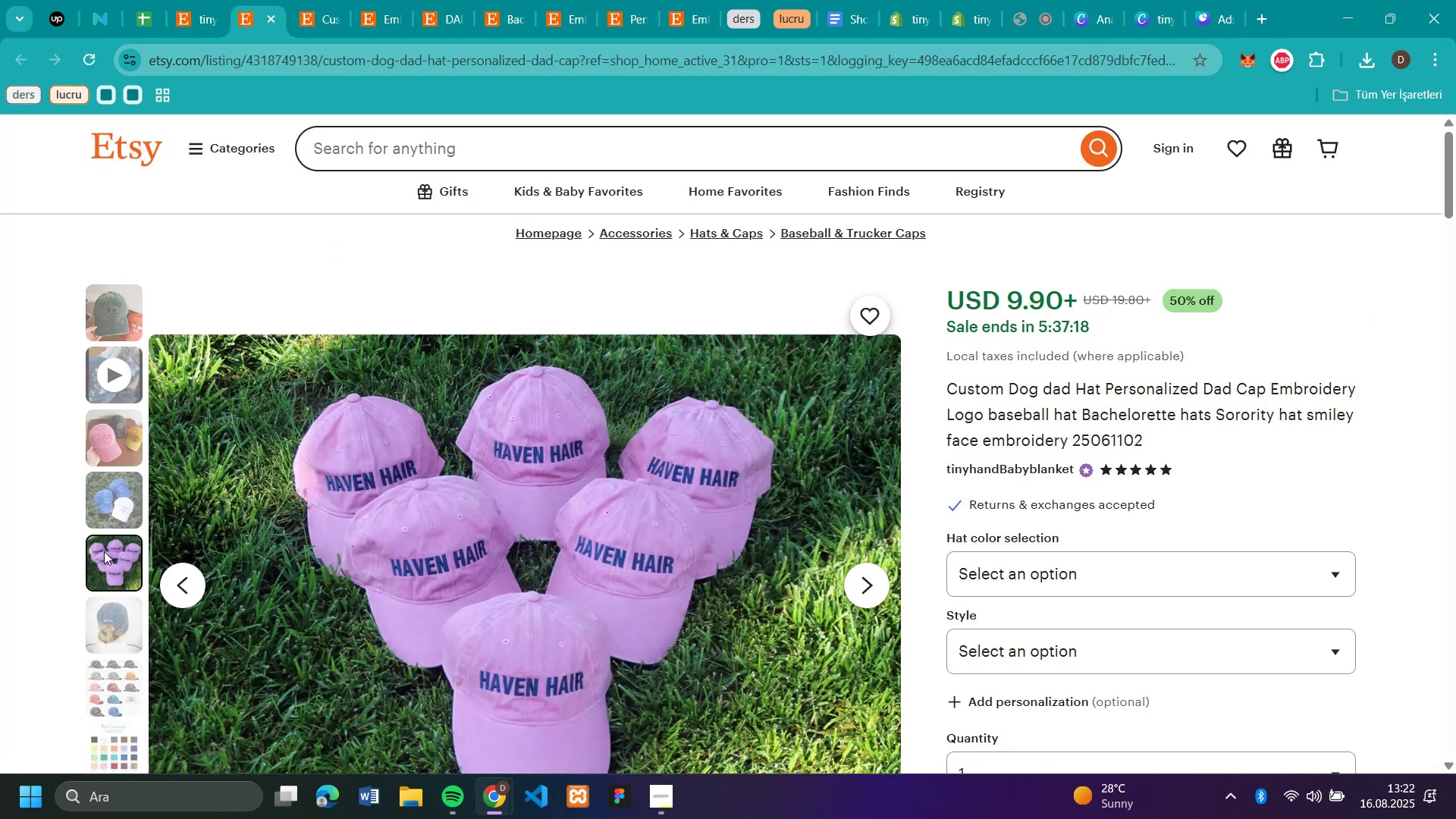 
left_click([108, 555])
 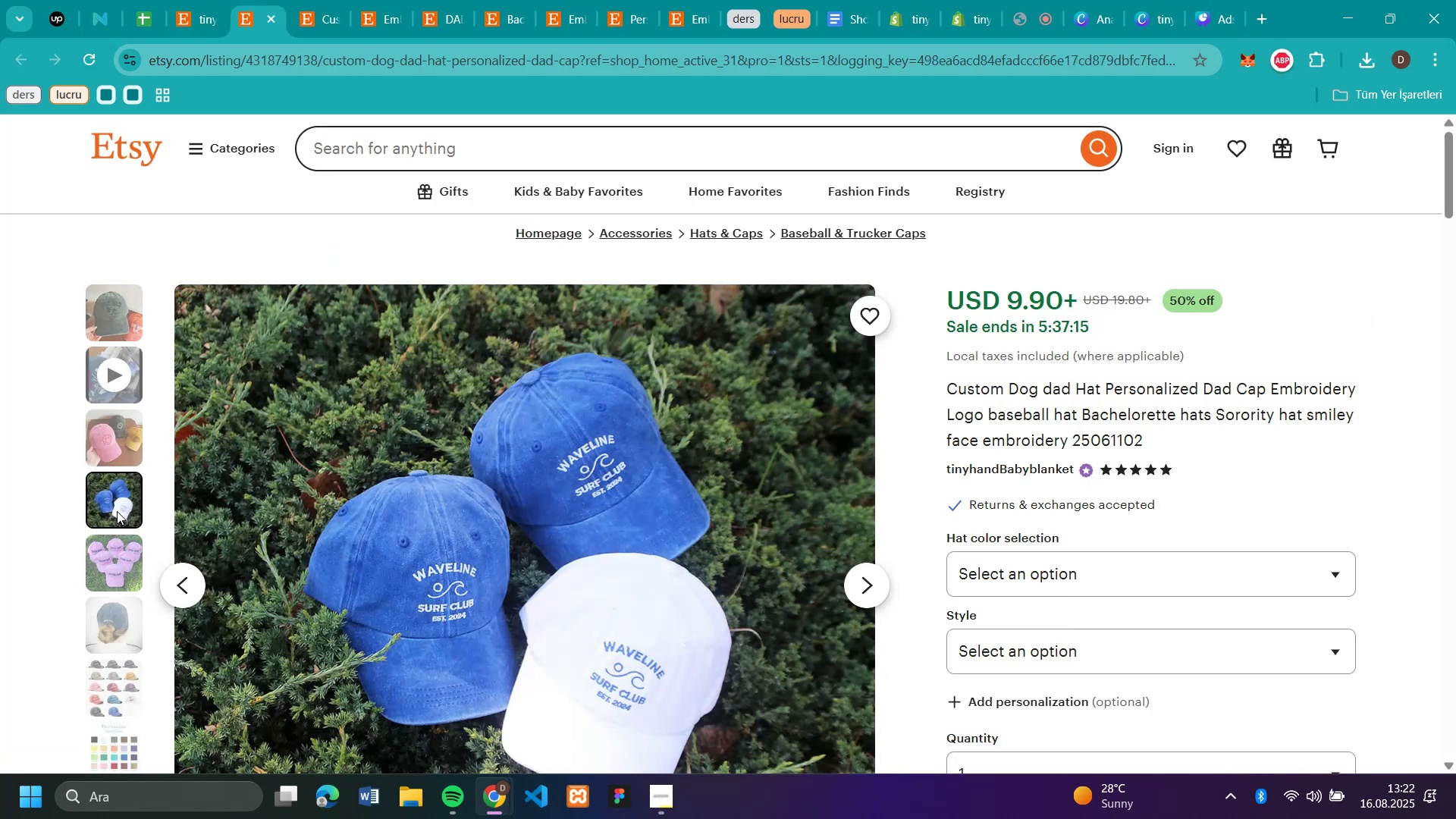 
left_click([117, 511])
 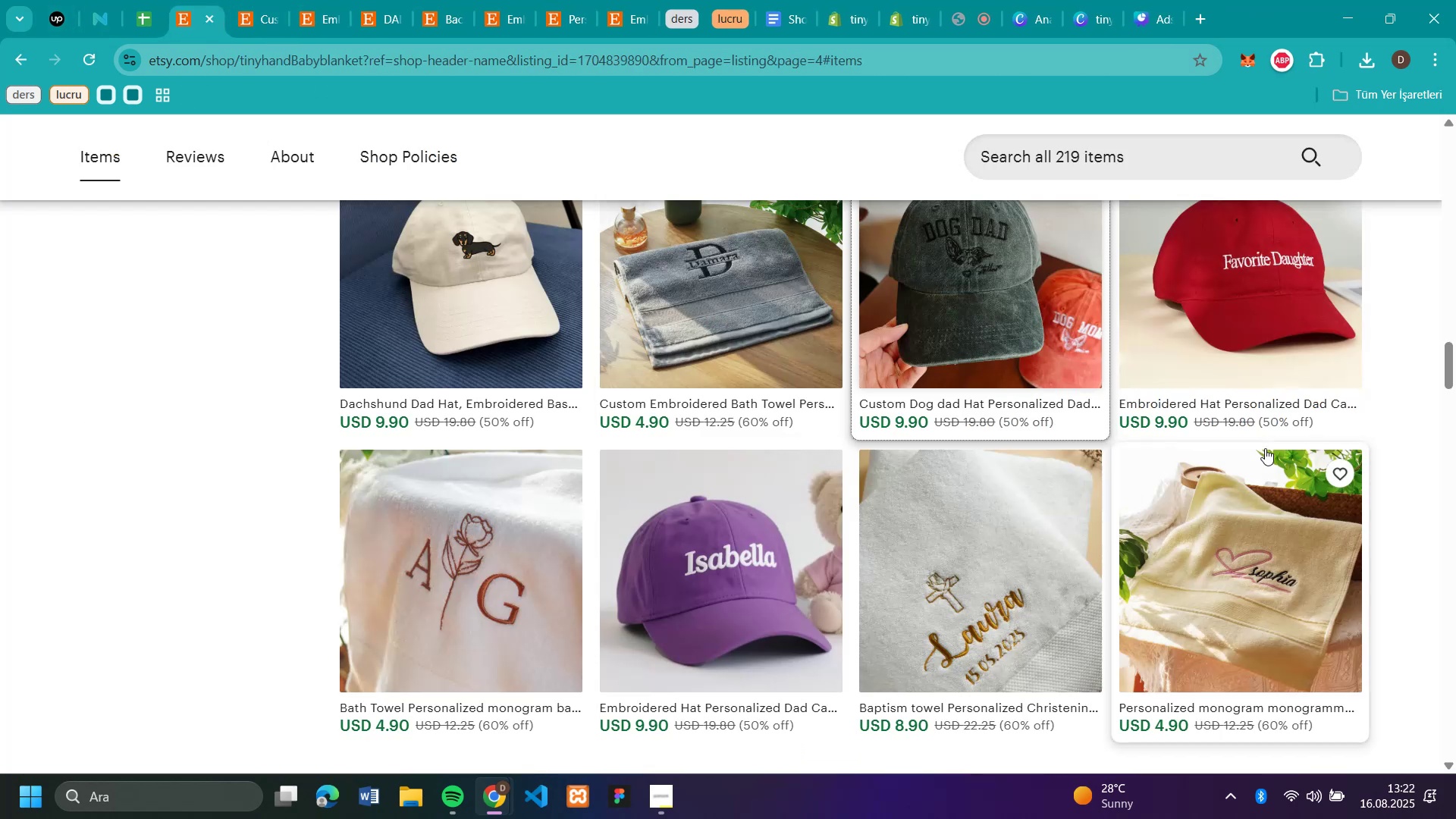 
left_click([271, 13])
 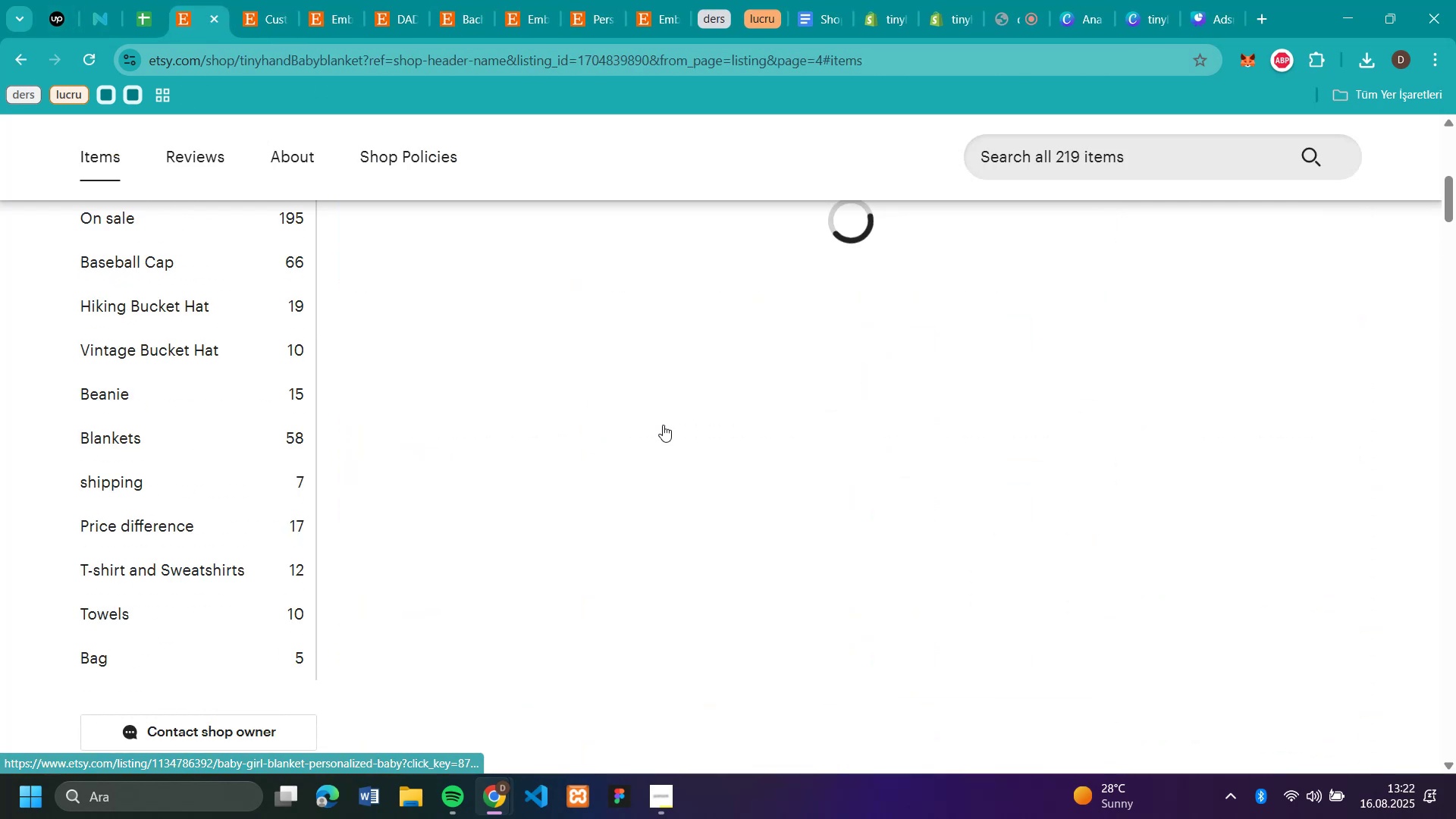 
scroll: coordinate [1265, 448], scroll_direction: down, amount: 4.0
 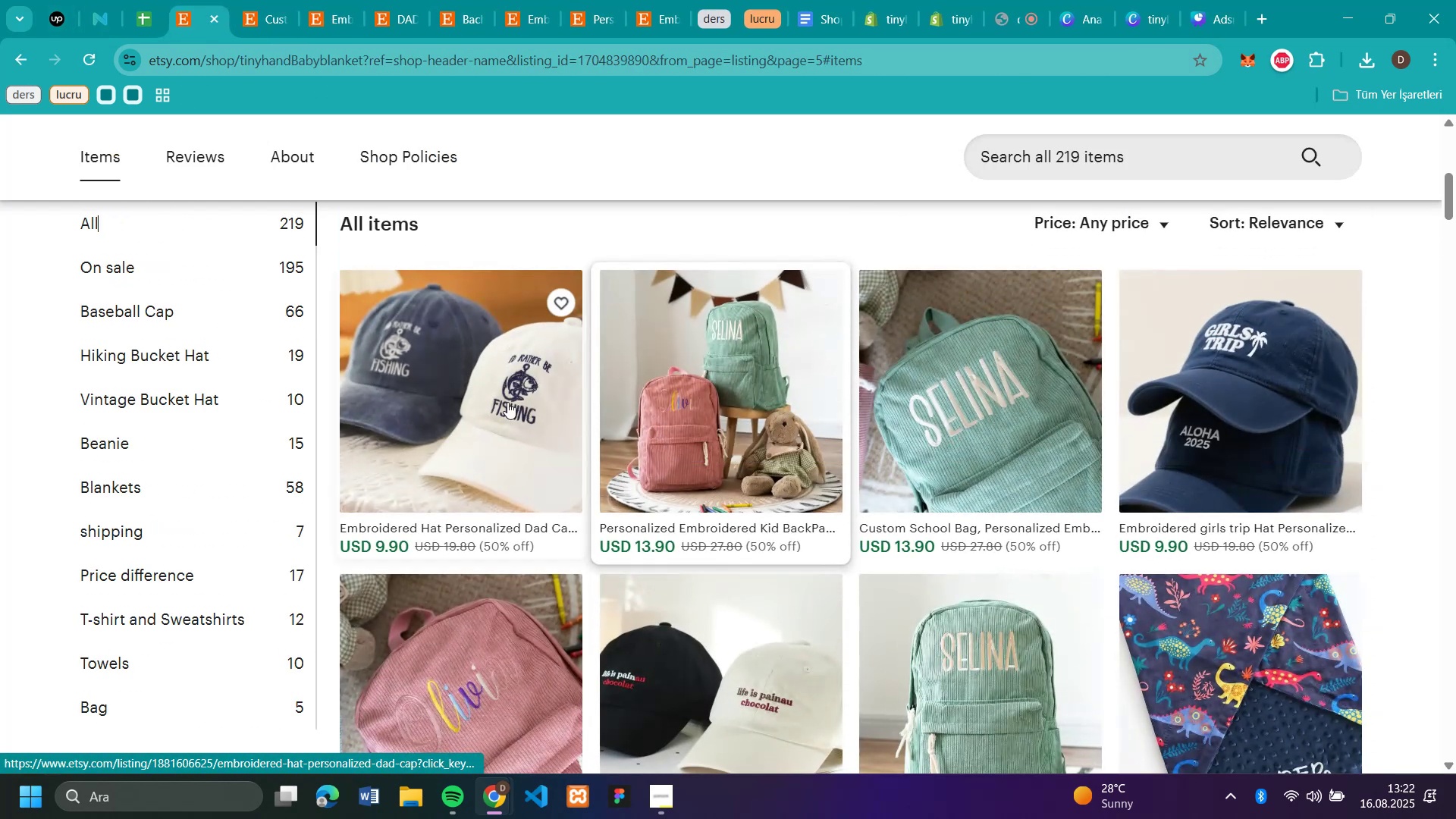 
left_click([663, 425])
 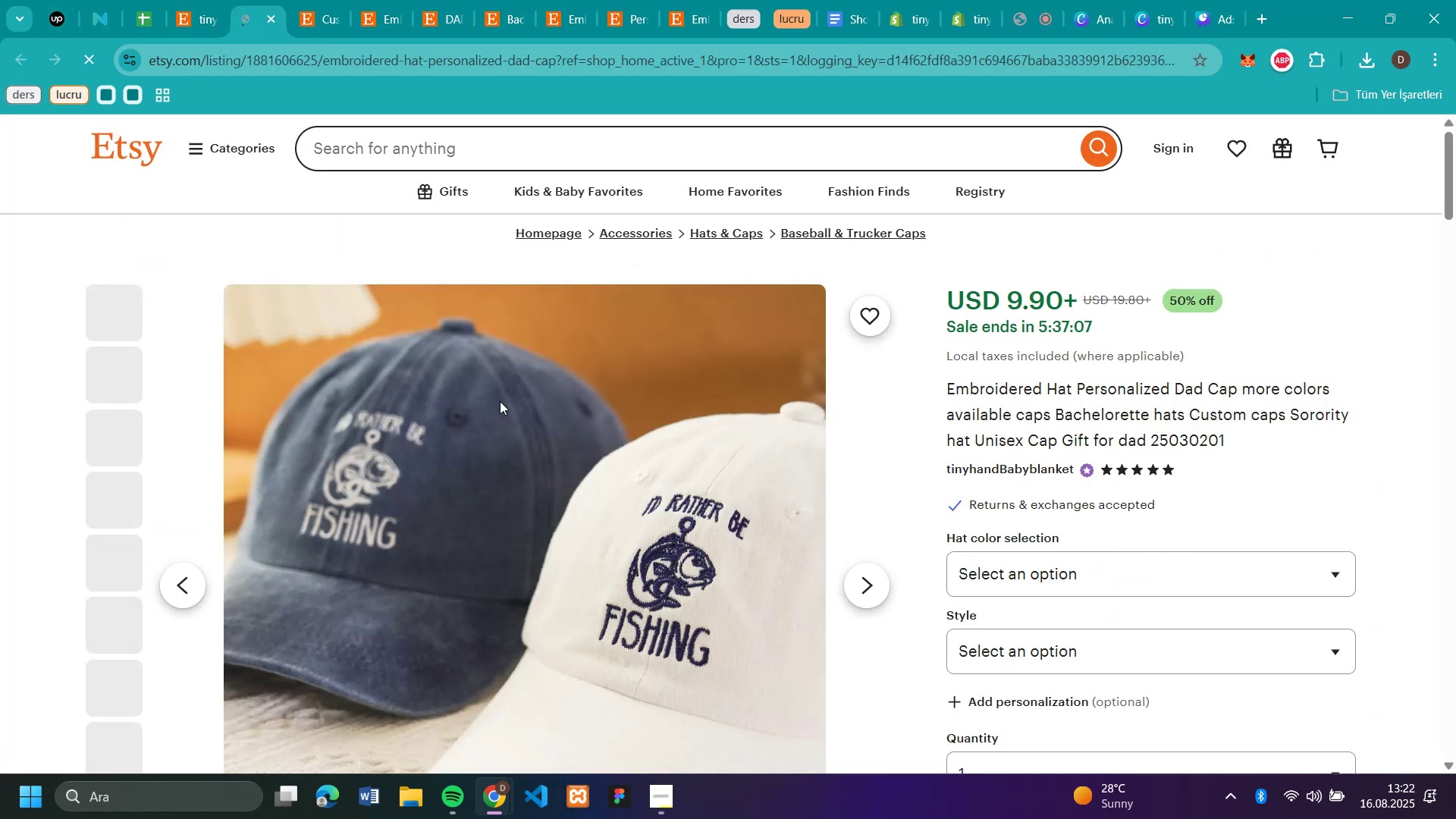 
left_click([500, 401])
 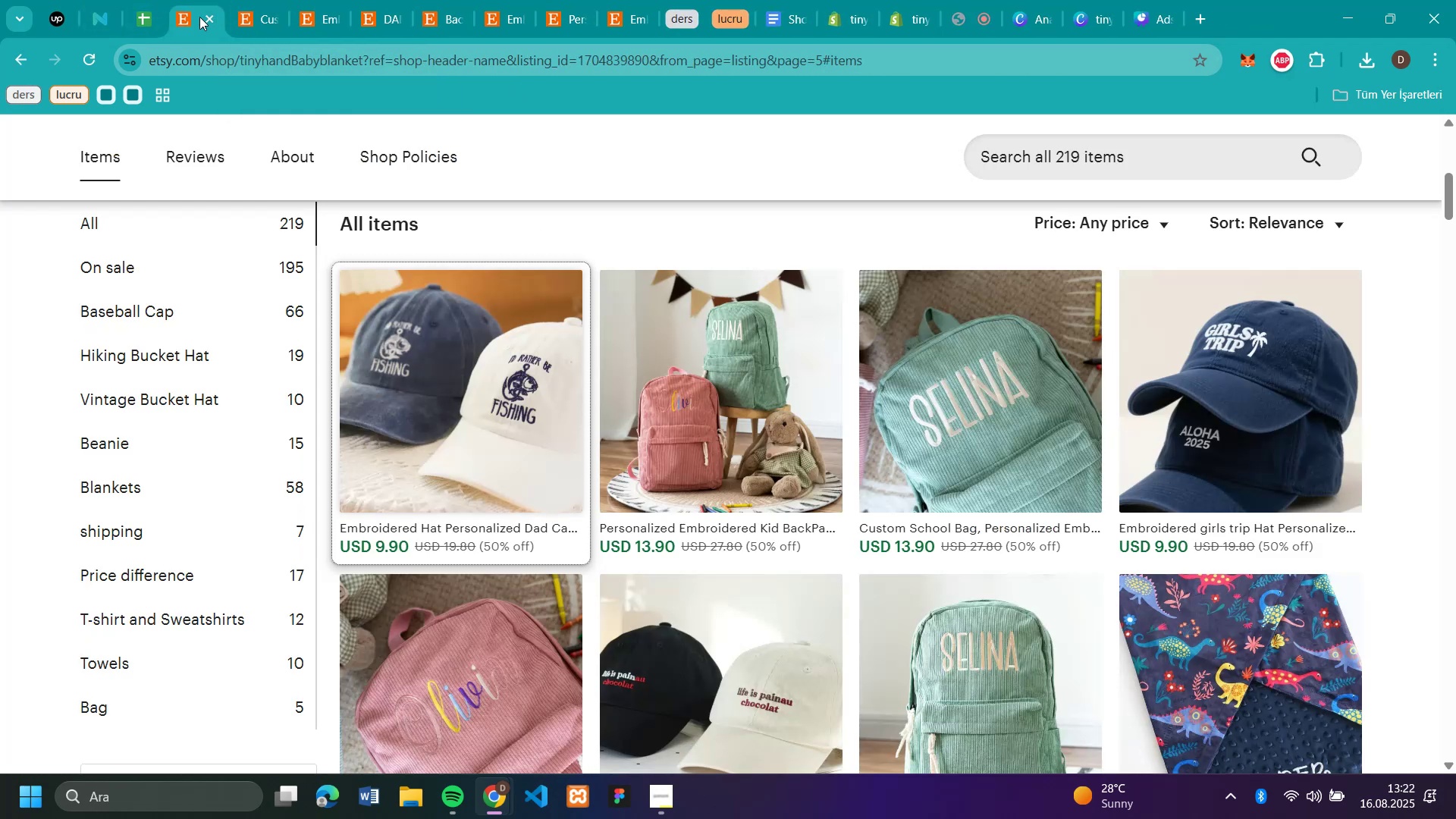 
wait(6.01)
 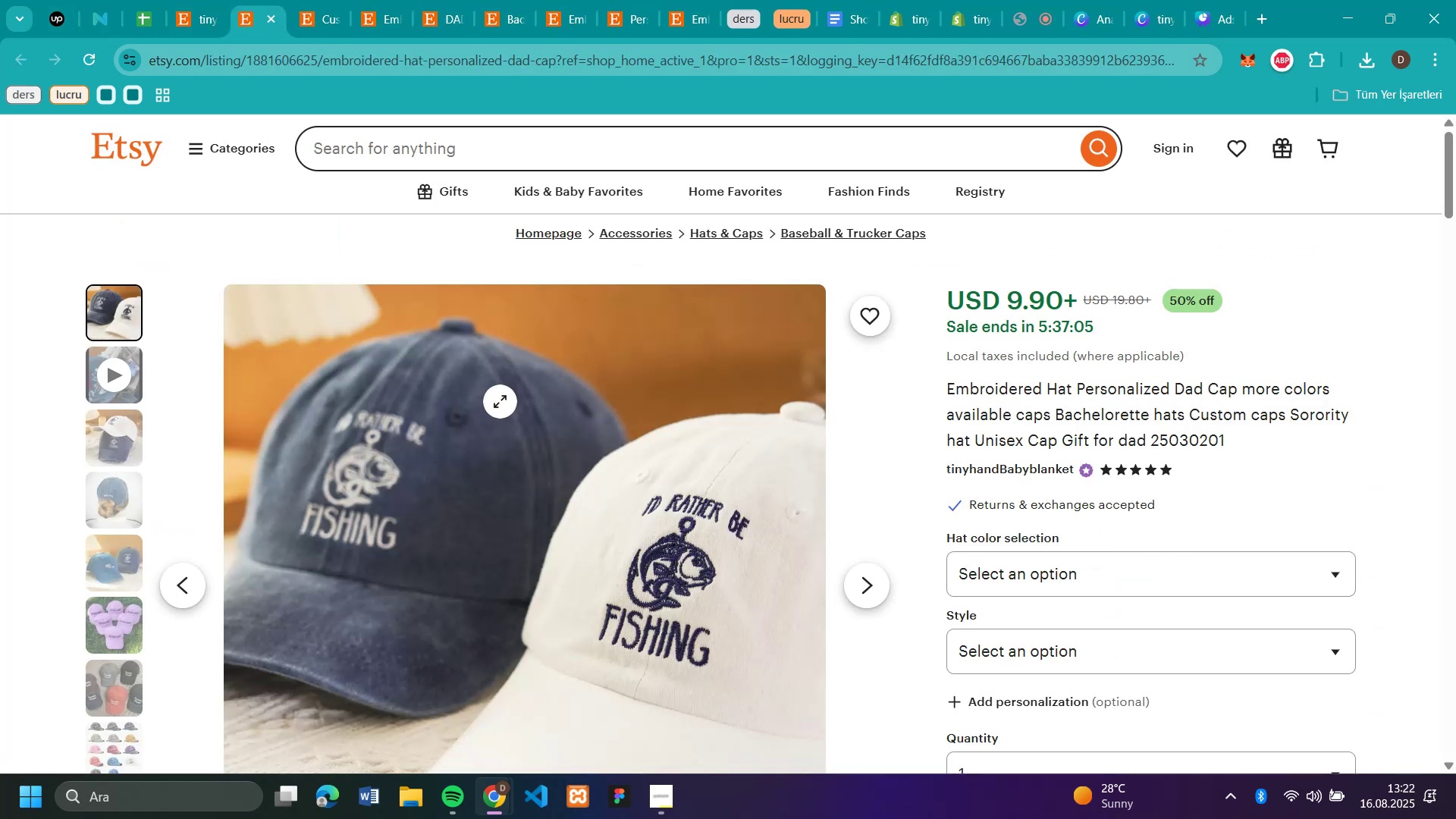 
left_click([275, 14])
 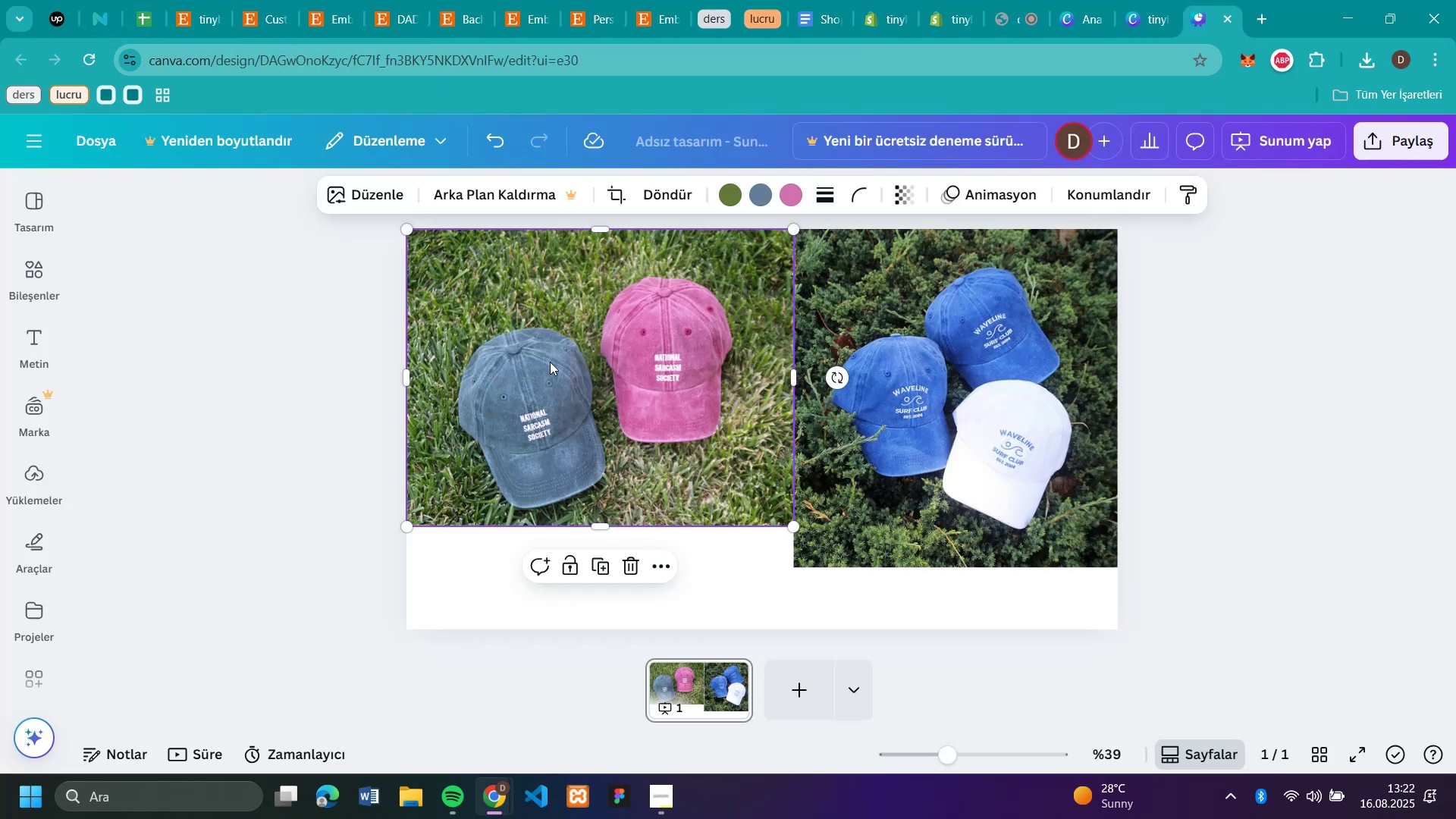 
left_click([1156, 25])
 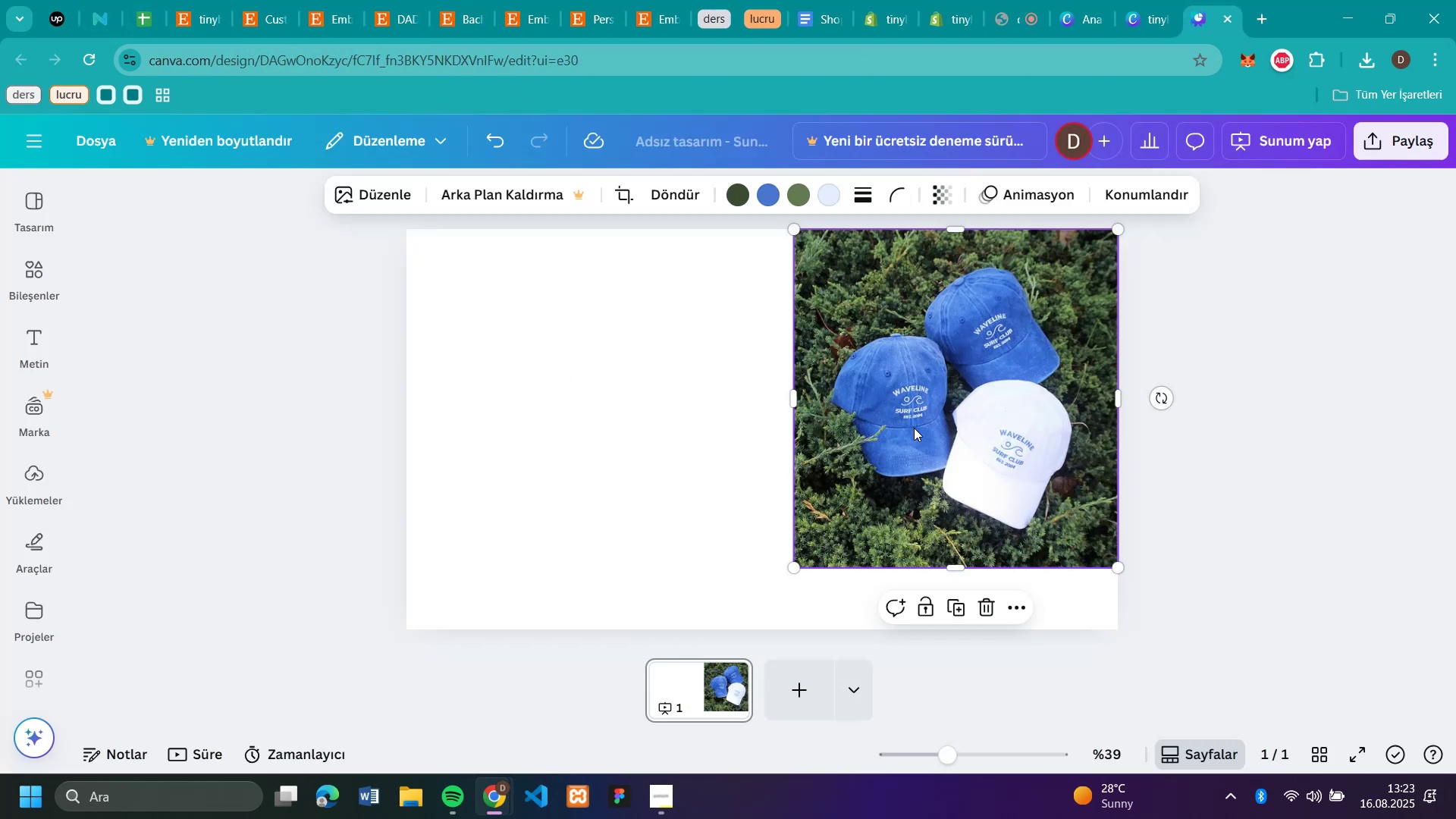 
left_click([550, 362])
 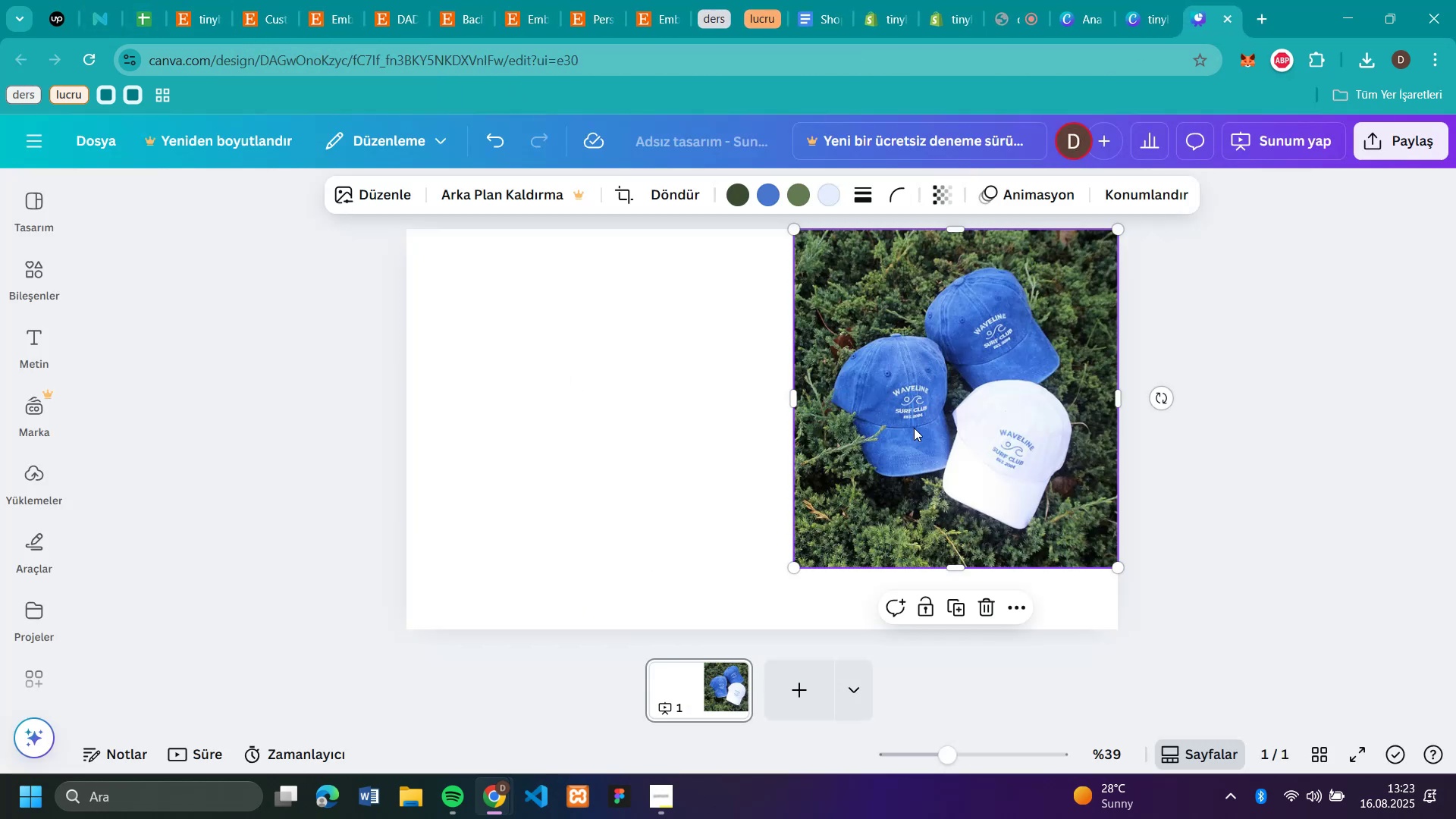 
key(Backspace)
 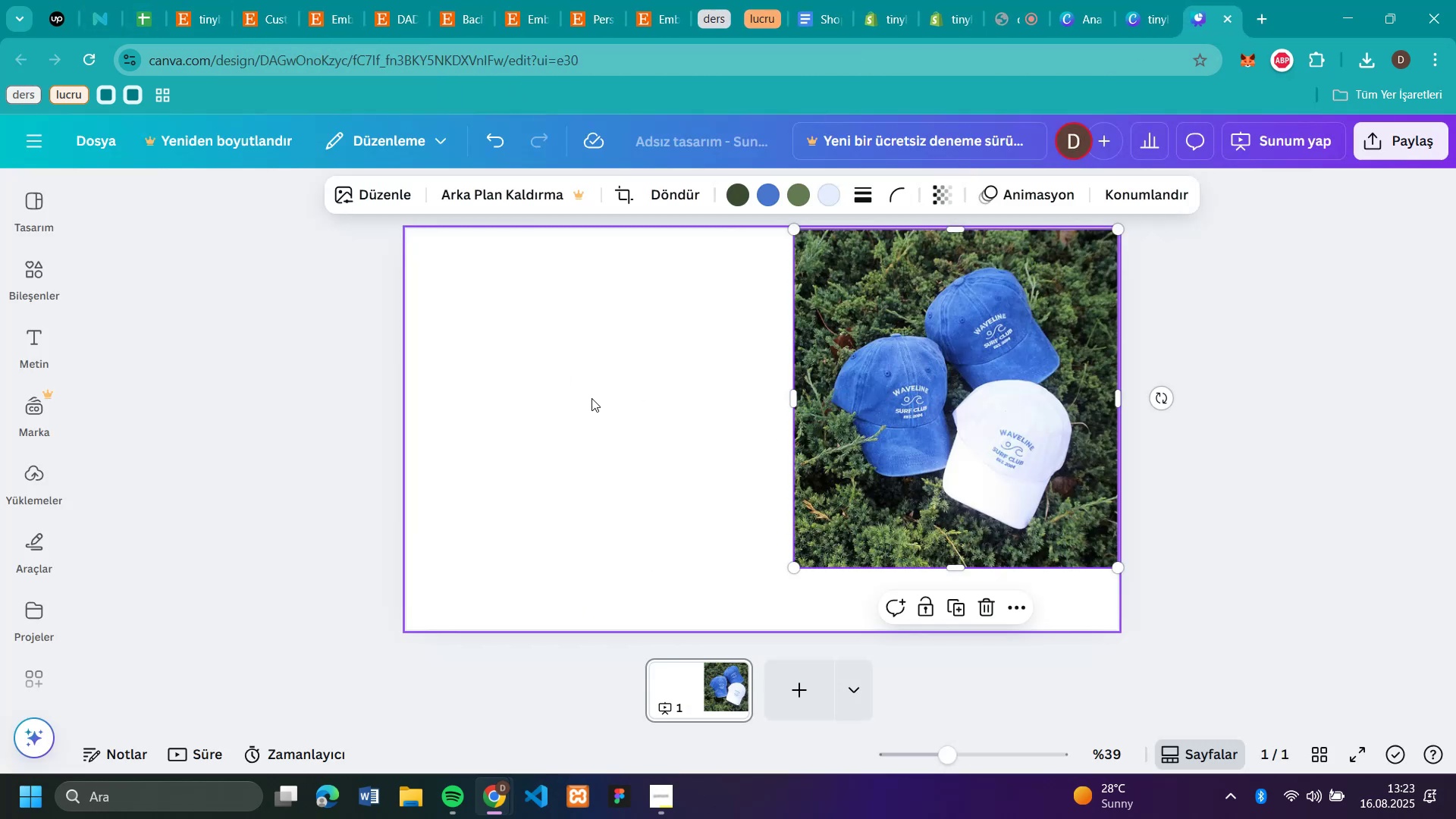 
left_click([914, 428])
 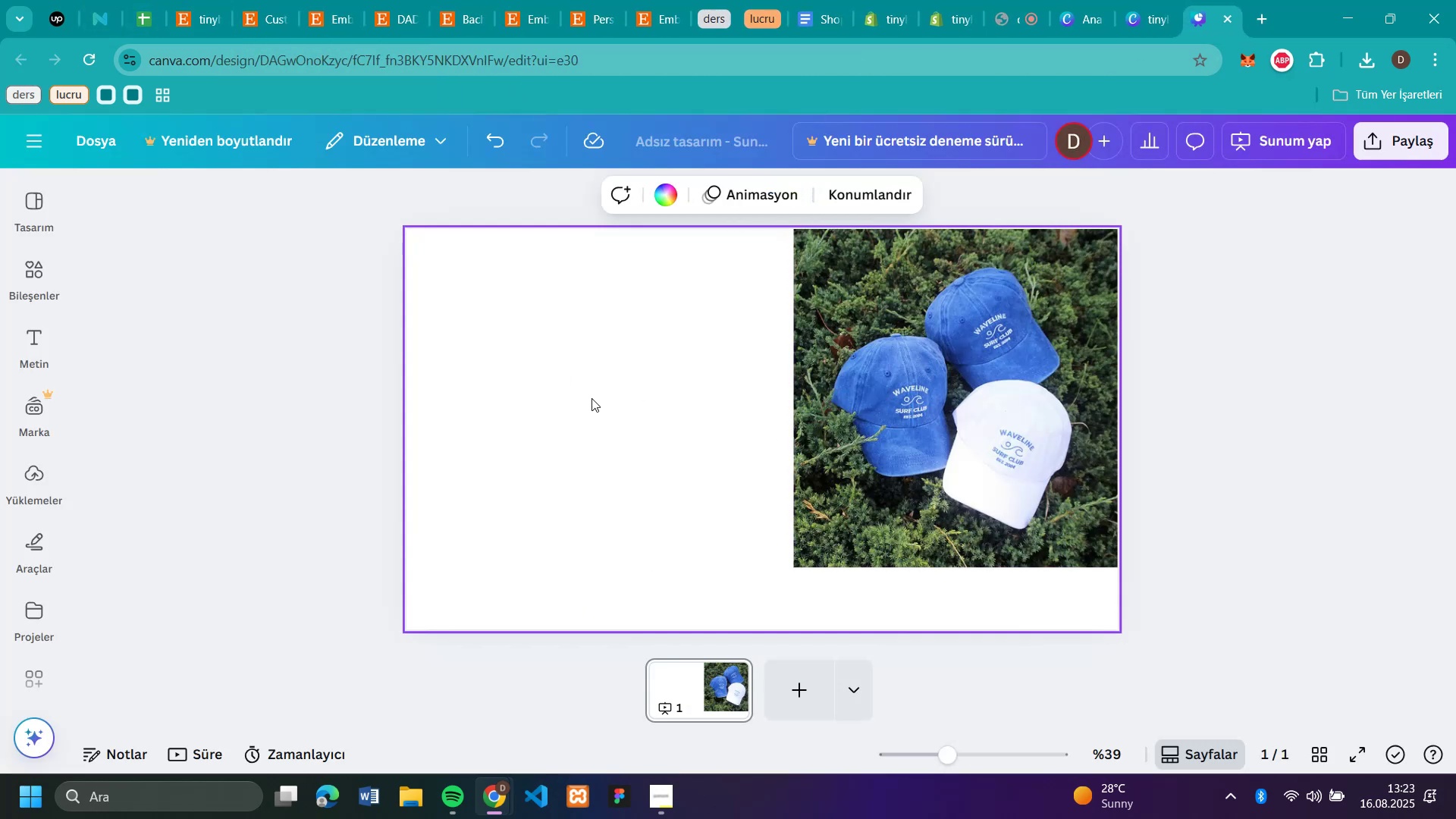 
key(Control+C)
 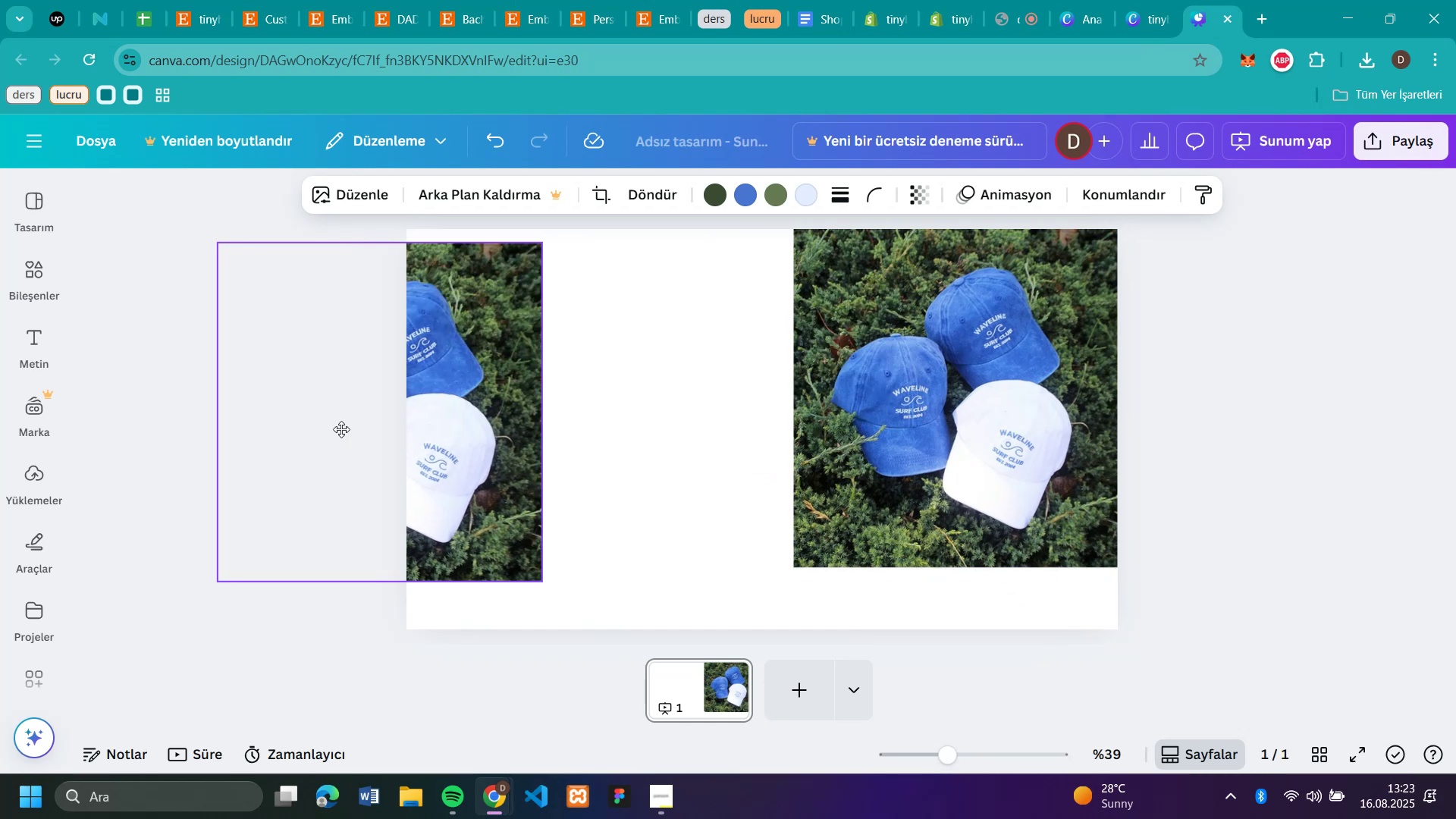 
left_click([592, 398])
 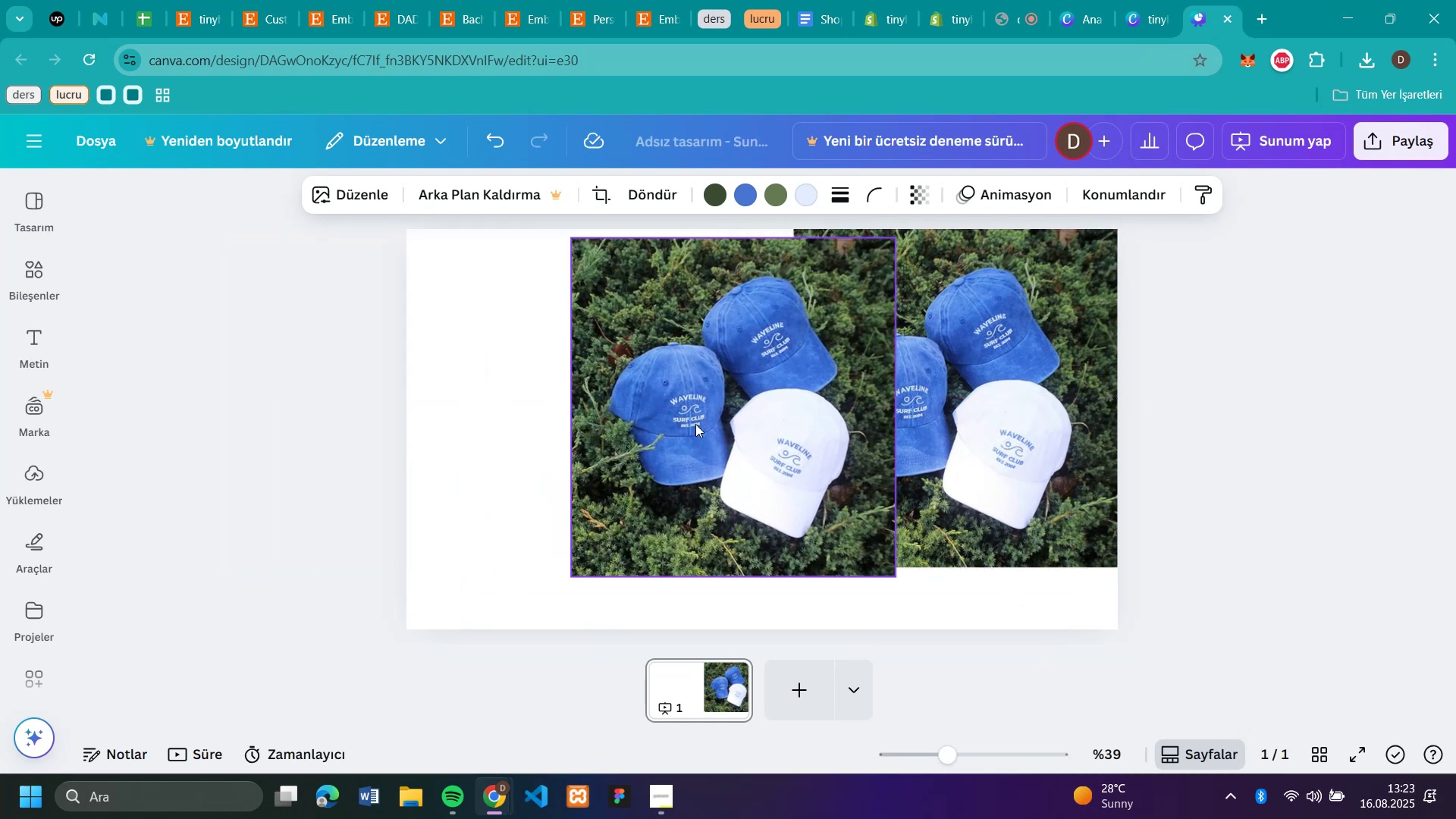 
key(Control+V)
 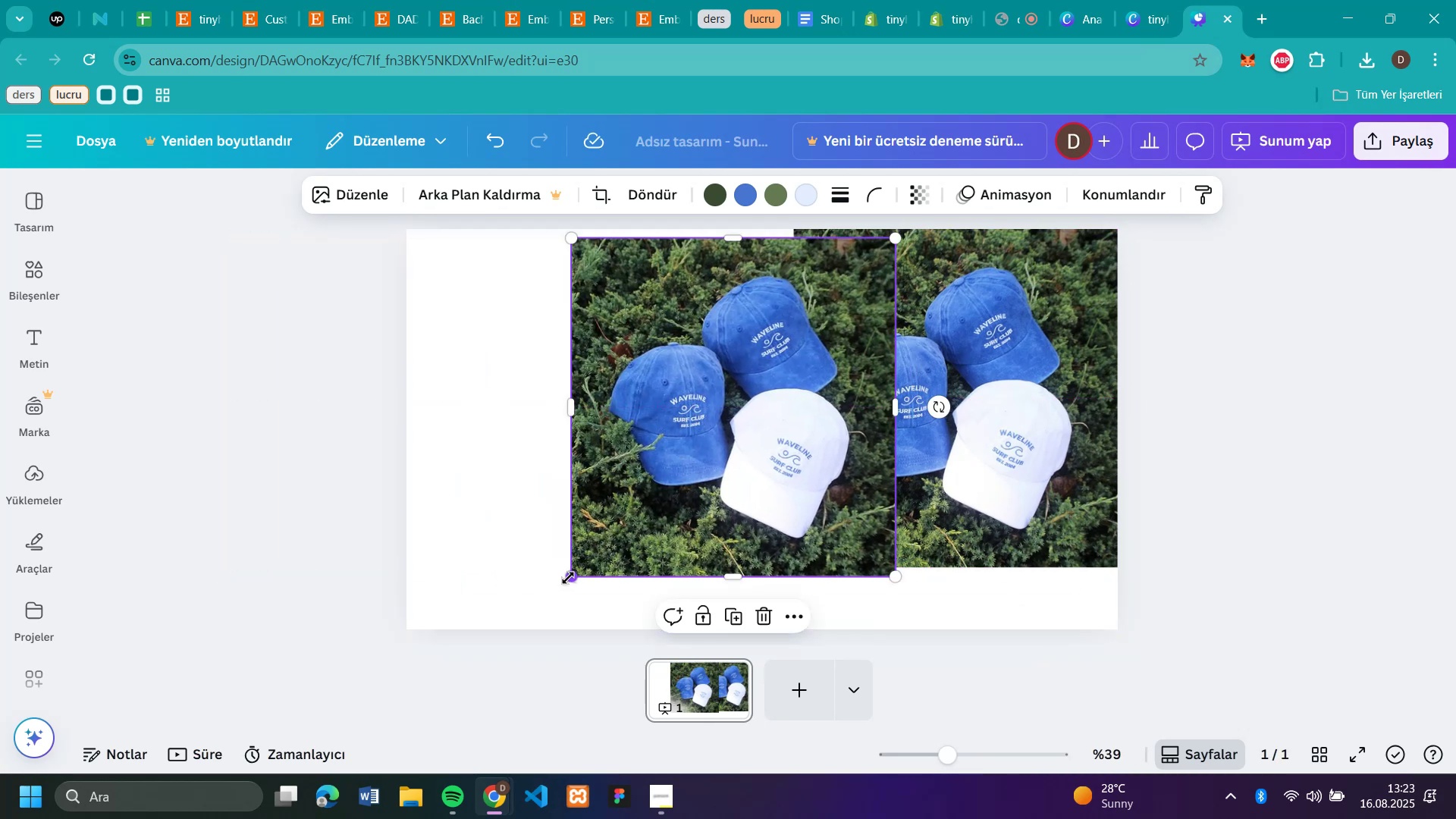 
left_click_drag(start_coordinate=[924, 421], to_coordinate=[695, 424])
 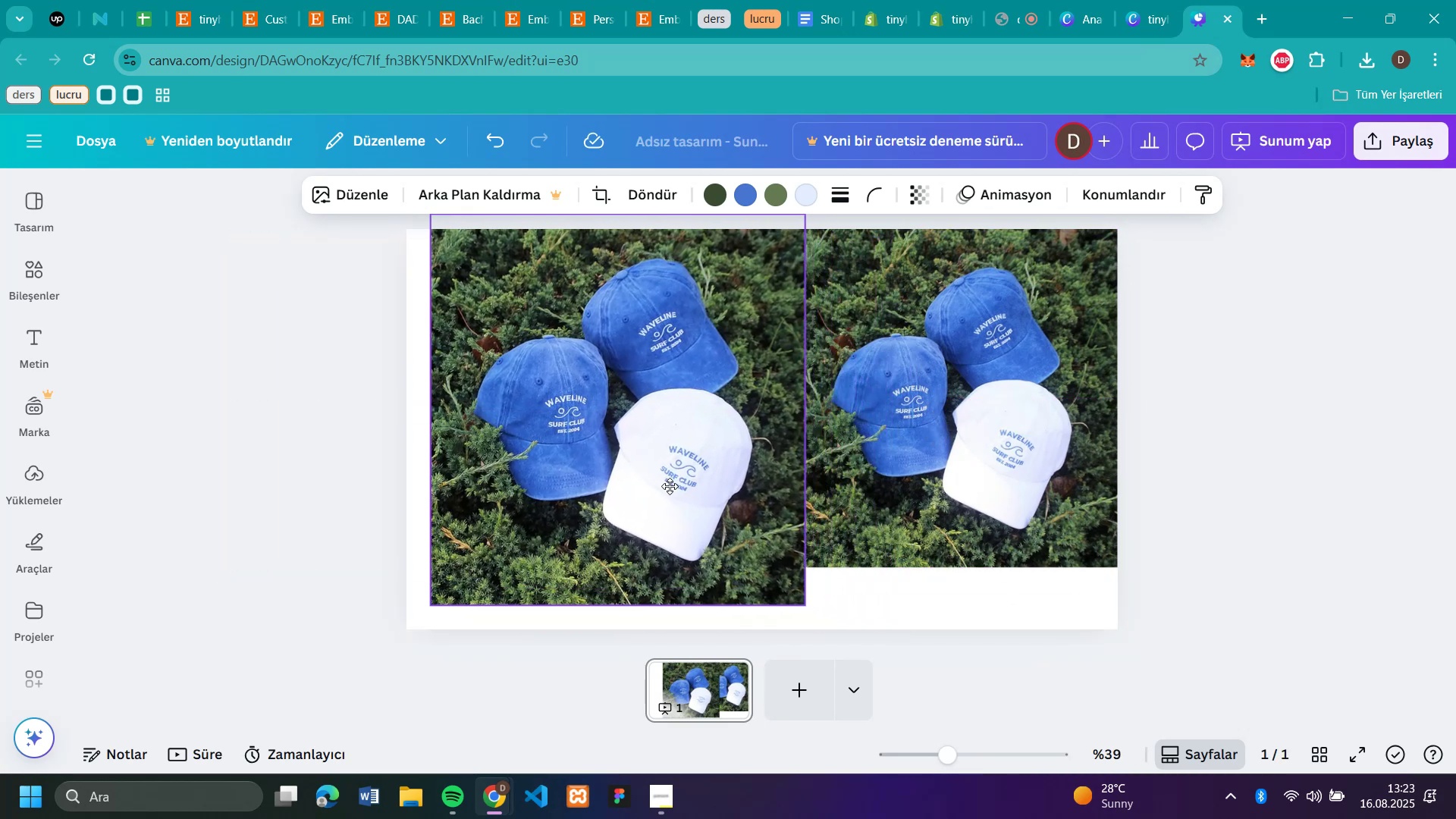 
left_click_drag(start_coordinate=[571, 578], to_coordinate=[482, 598])
 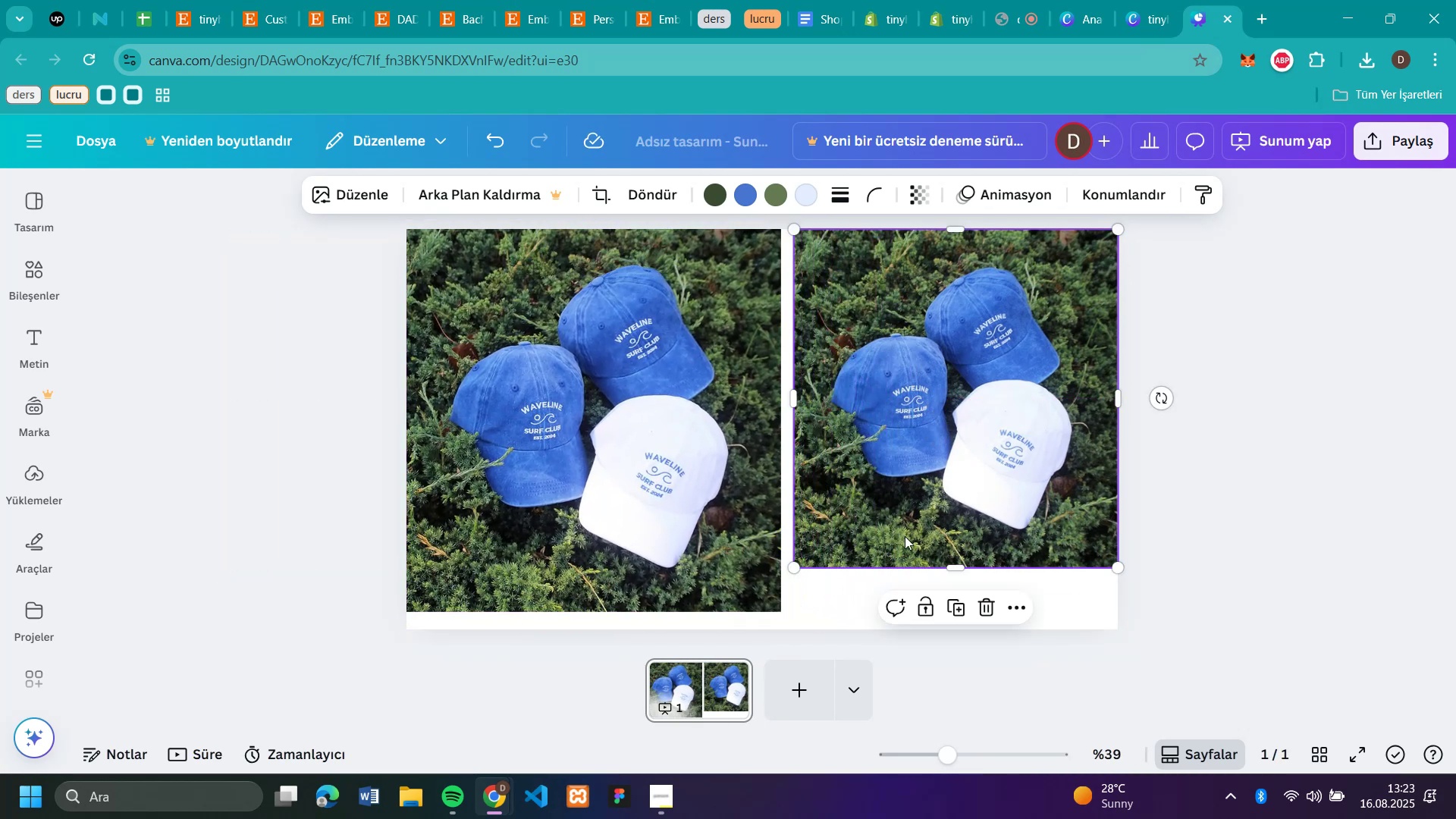 
left_click_drag(start_coordinate=[761, 510], to_coordinate=[645, 492])
 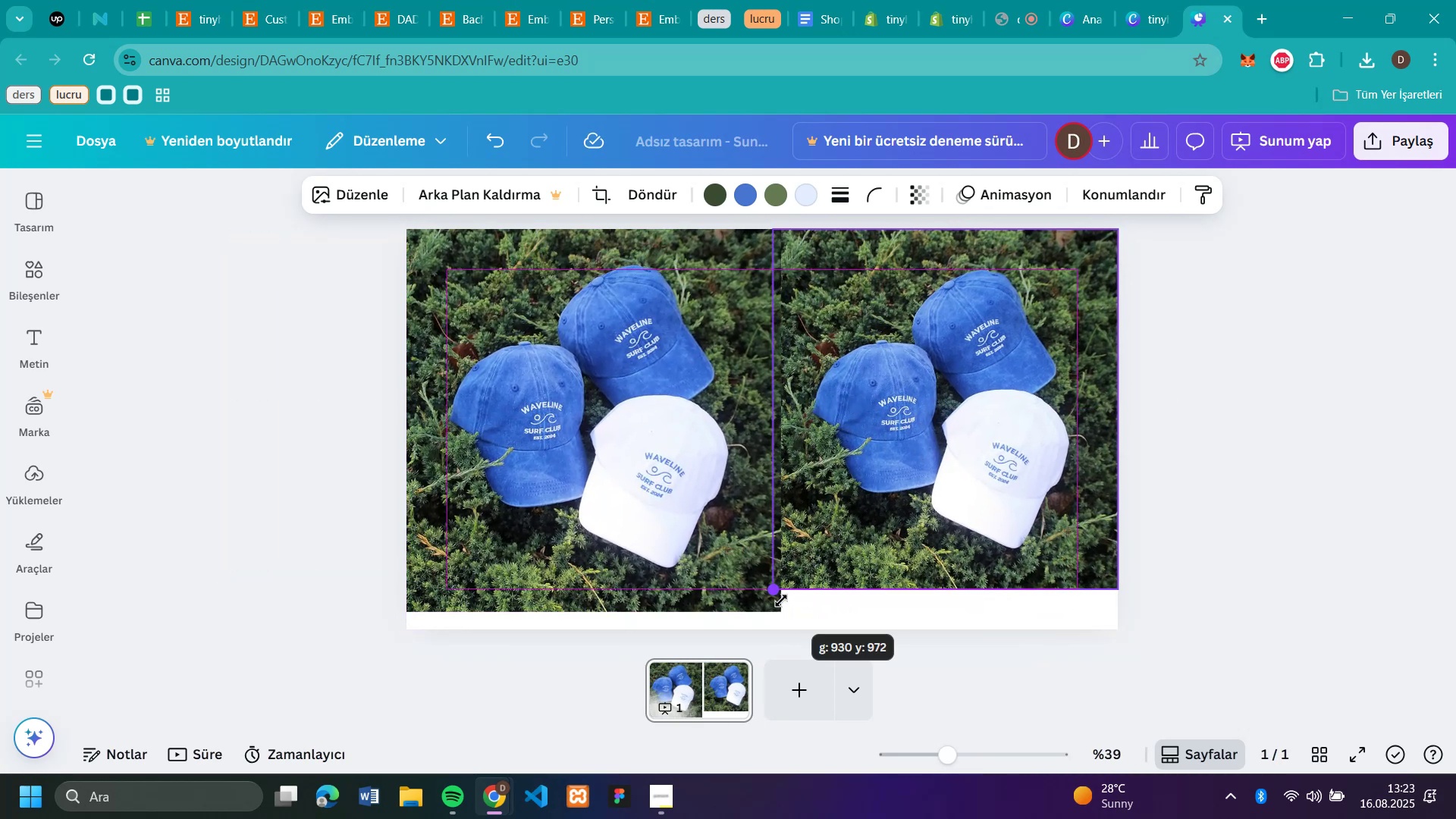 
left_click([962, 468])
 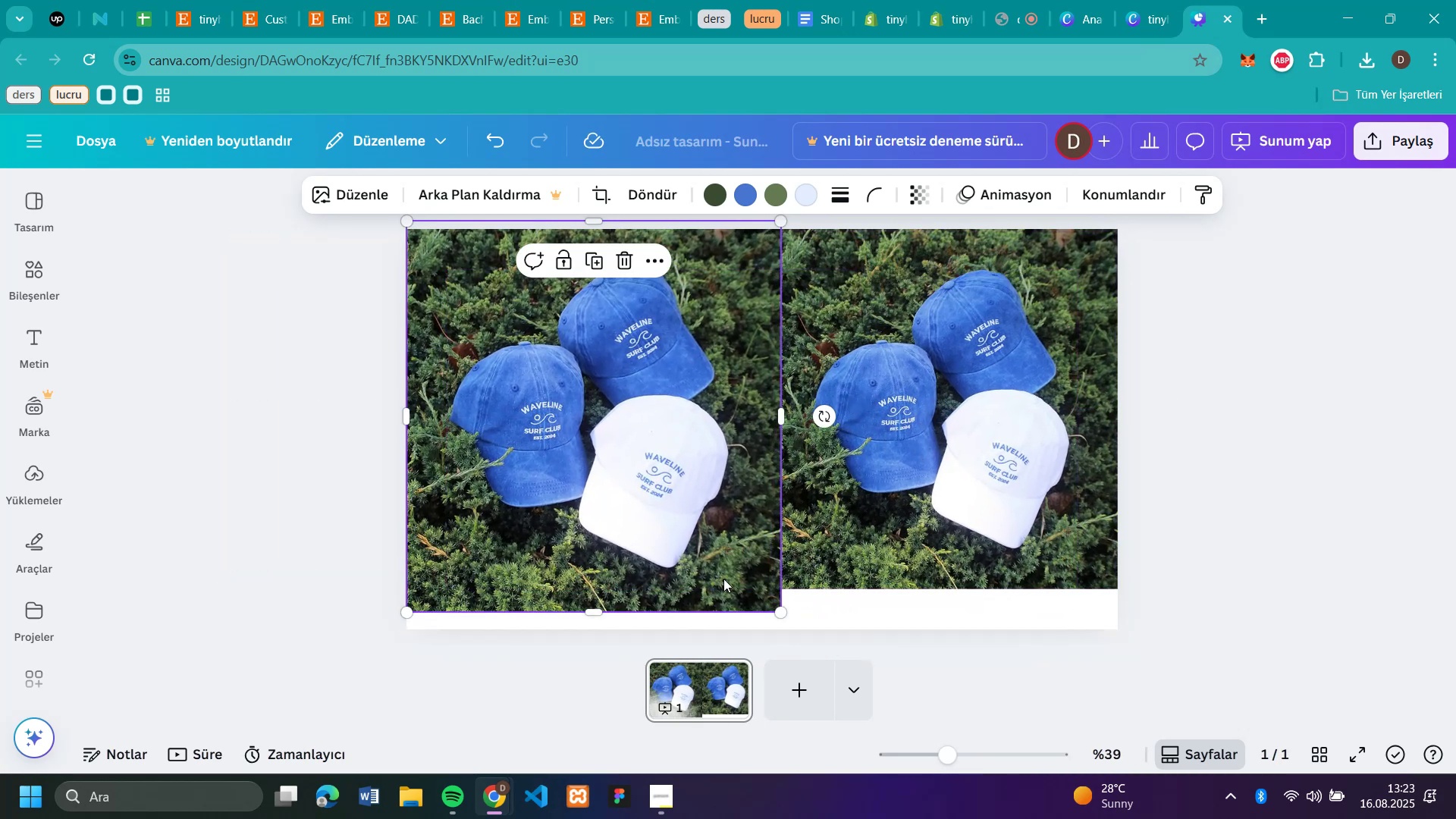 
left_click_drag(start_coordinate=[798, 569], to_coordinate=[781, 601])
 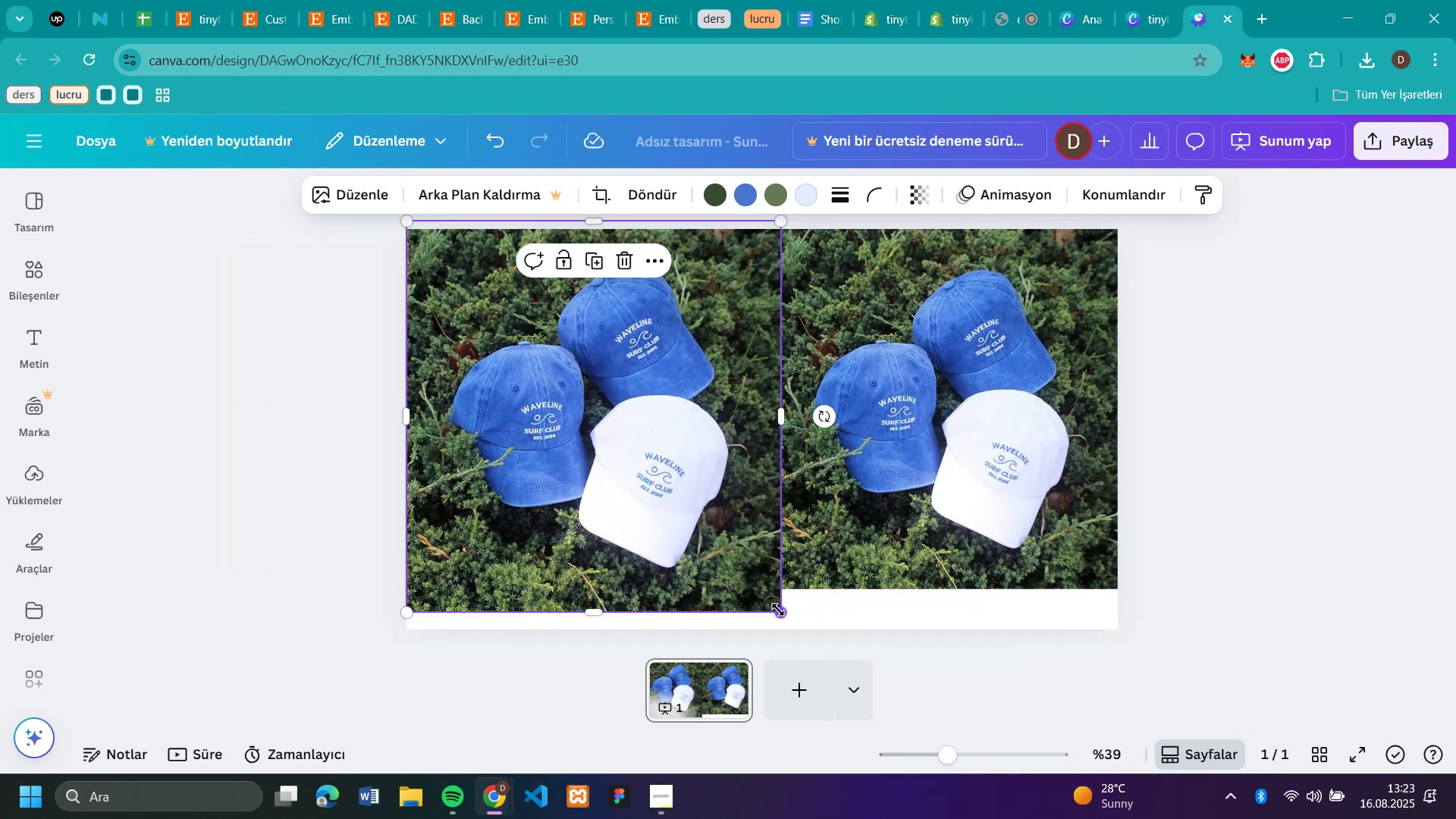 
left_click([711, 570])
 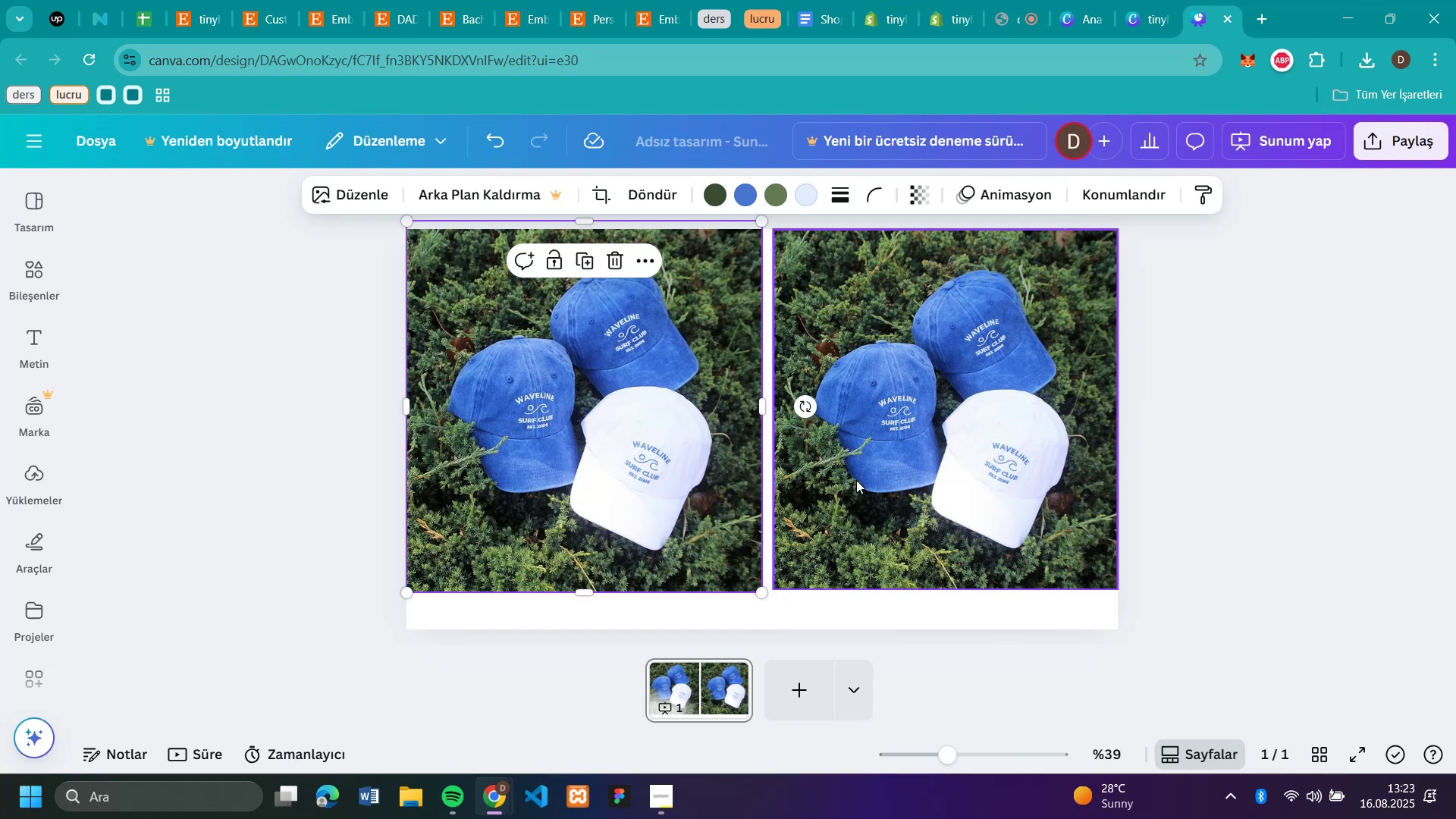 
left_click_drag(start_coordinate=[778, 610], to_coordinate=[766, 582])
 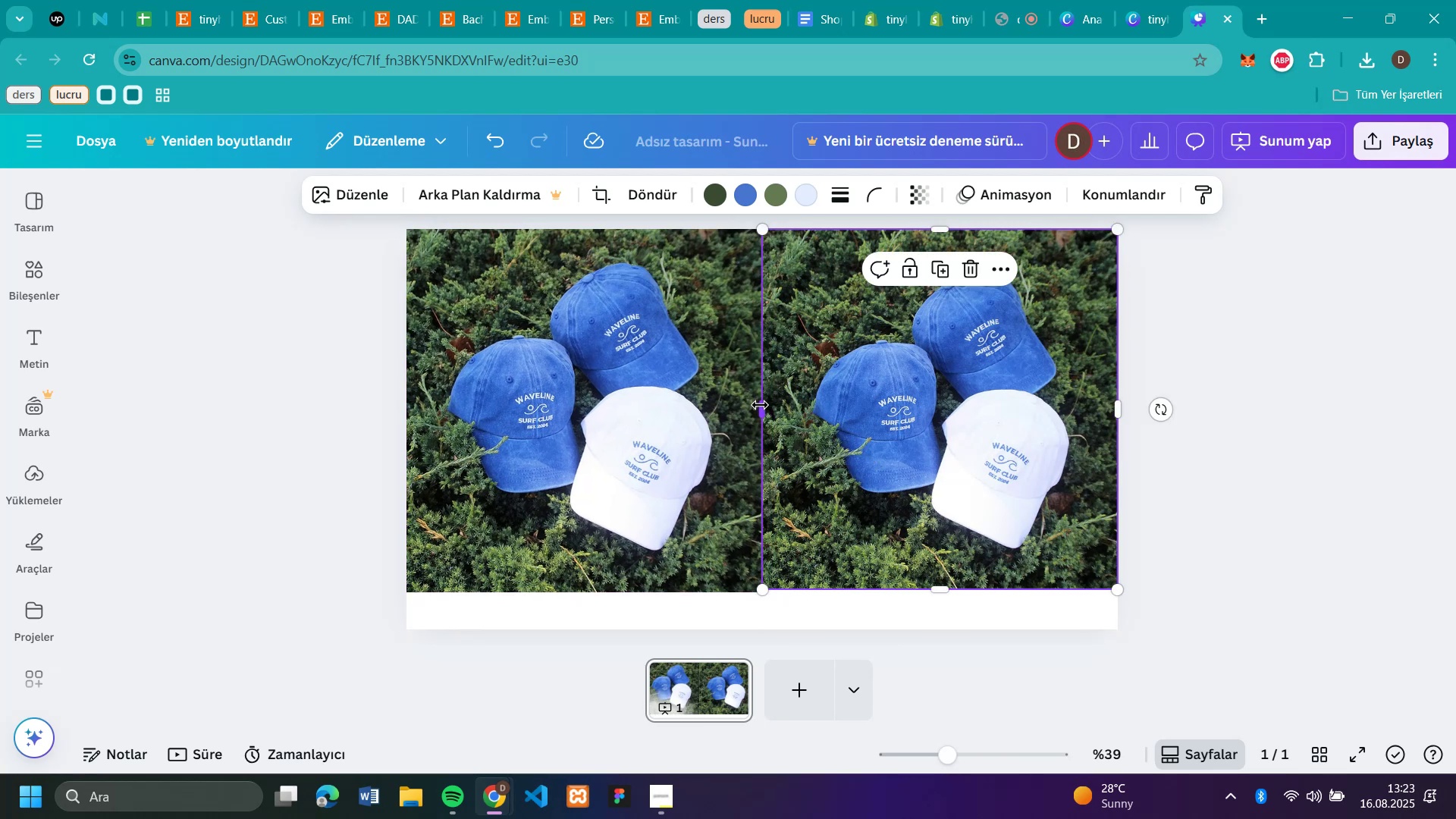 
left_click([856, 480])
 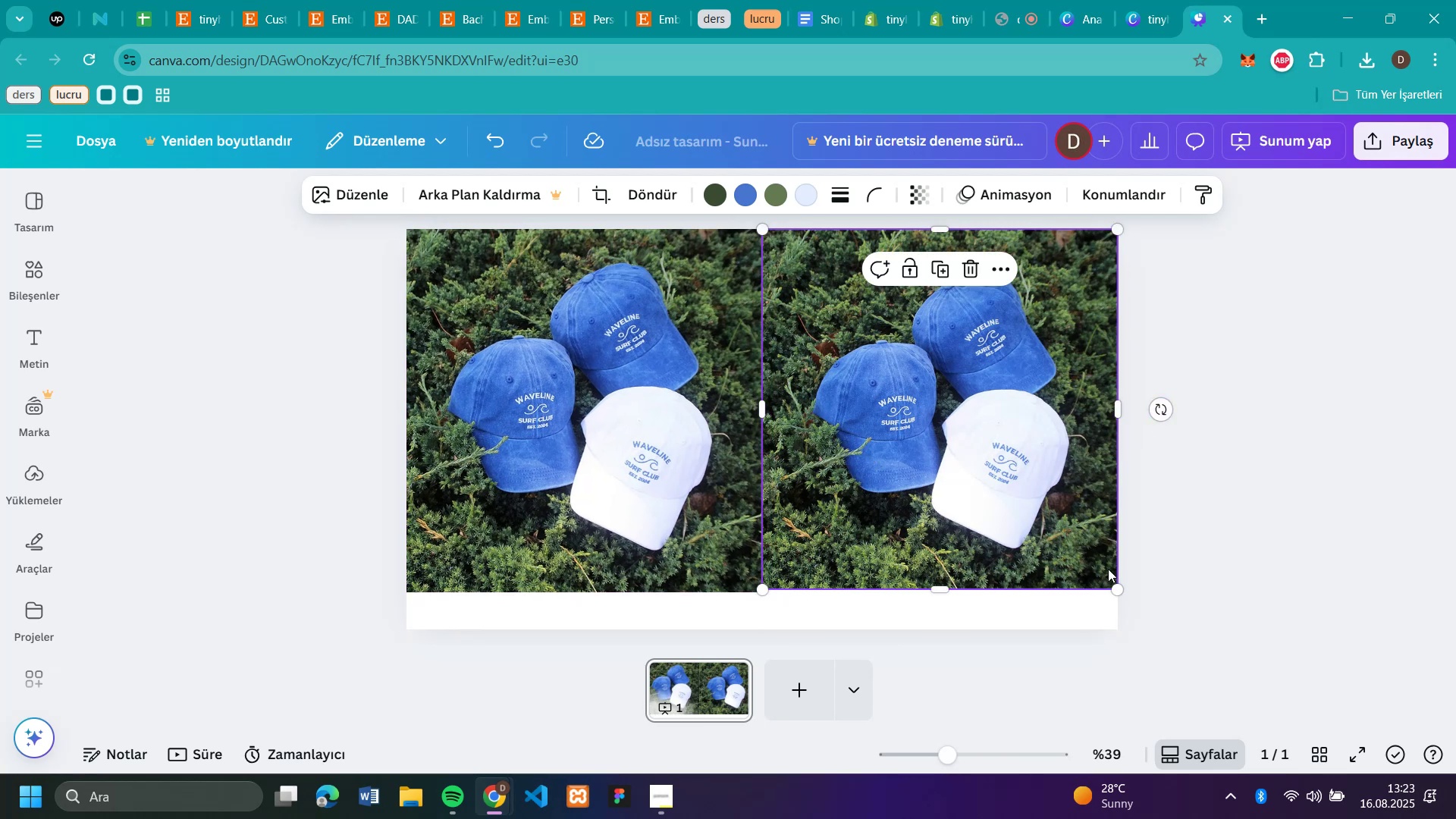 
left_click_drag(start_coordinate=[775, 408], to_coordinate=[760, 405])
 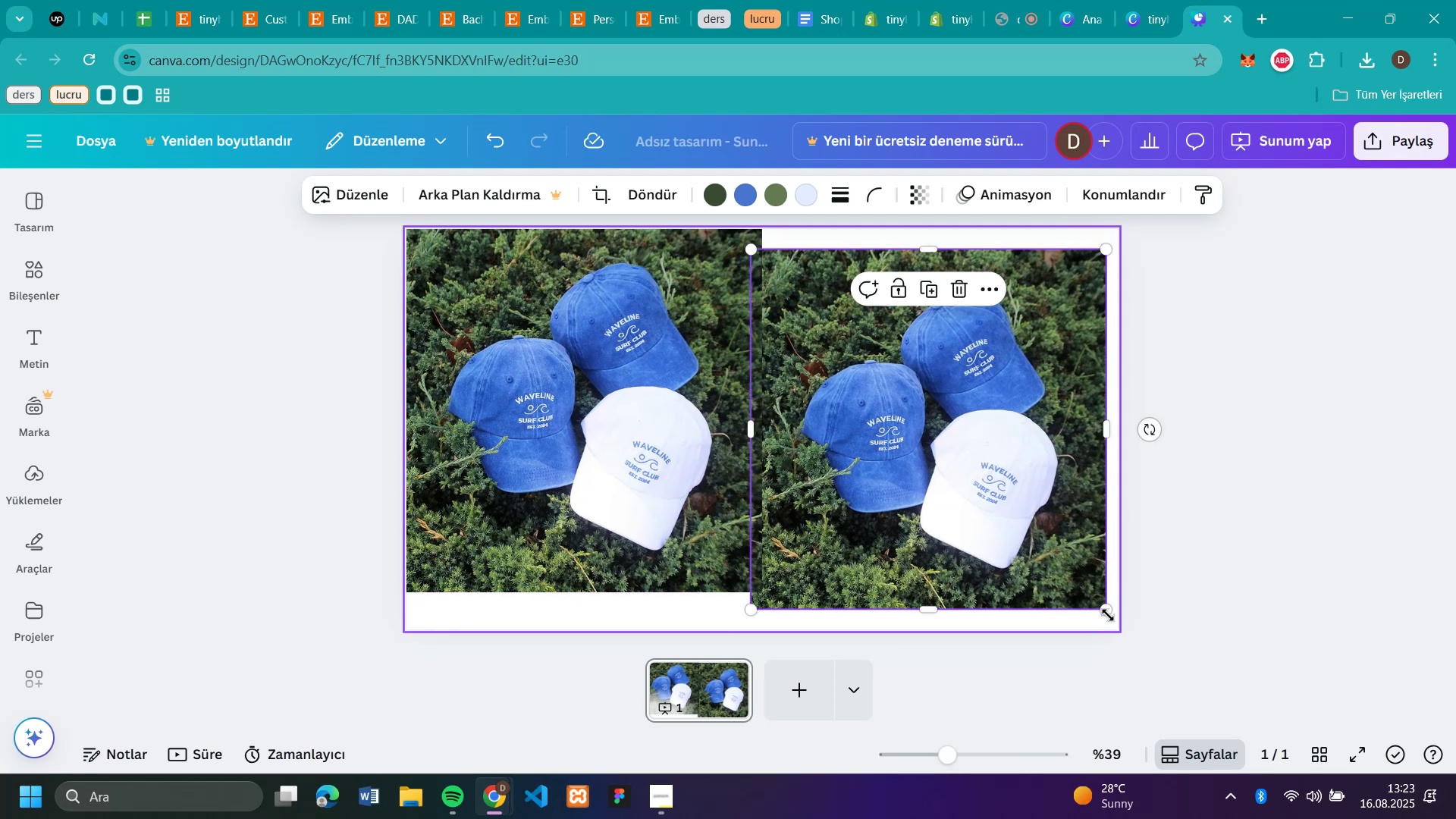 
left_click_drag(start_coordinate=[1034, 532], to_coordinate=[1023, 548])
 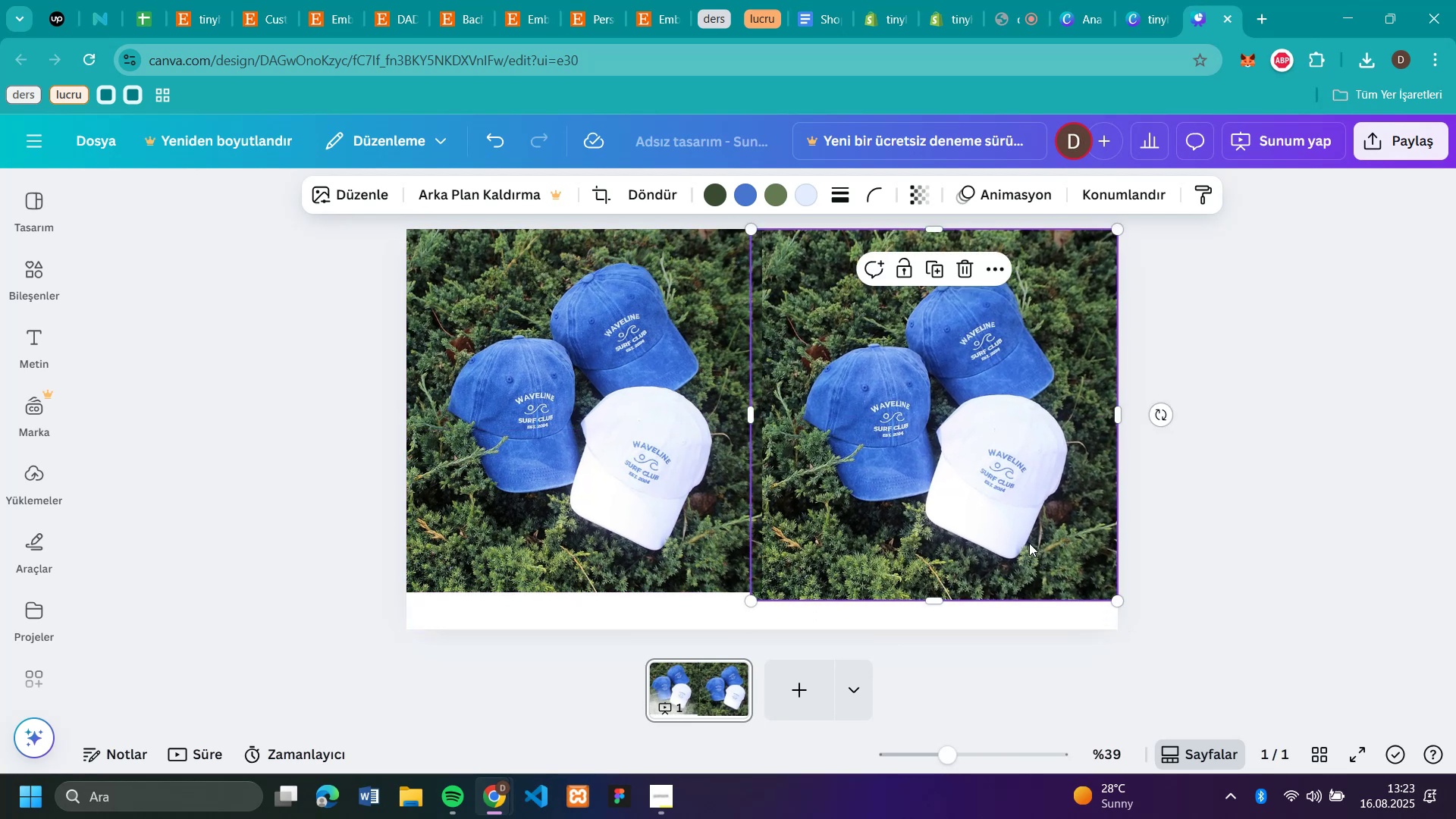 
left_click_drag(start_coordinate=[1106, 612], to_coordinate=[1123, 623])
 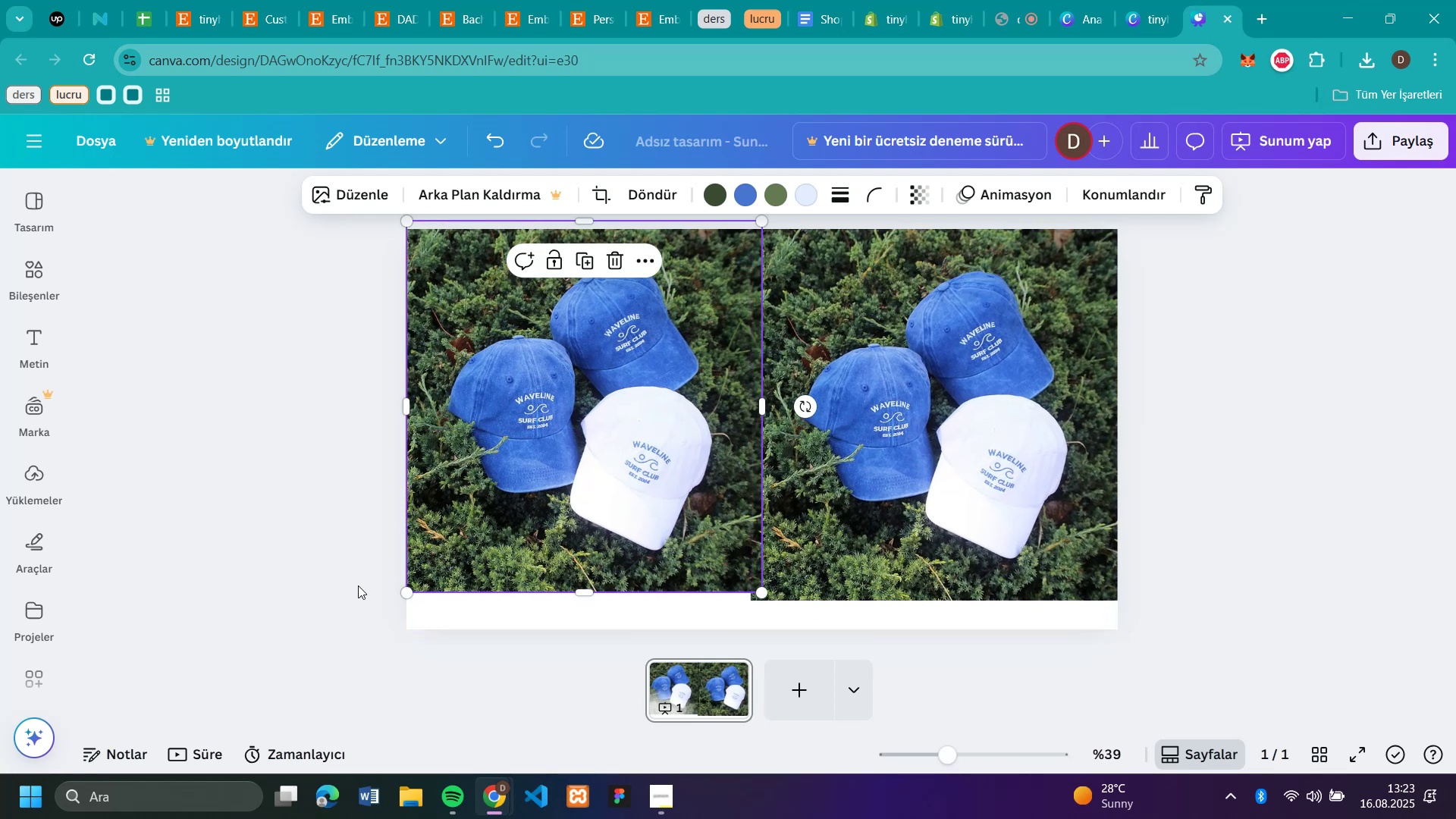 
left_click_drag(start_coordinate=[1031, 566], to_coordinate=[1031, 544])
 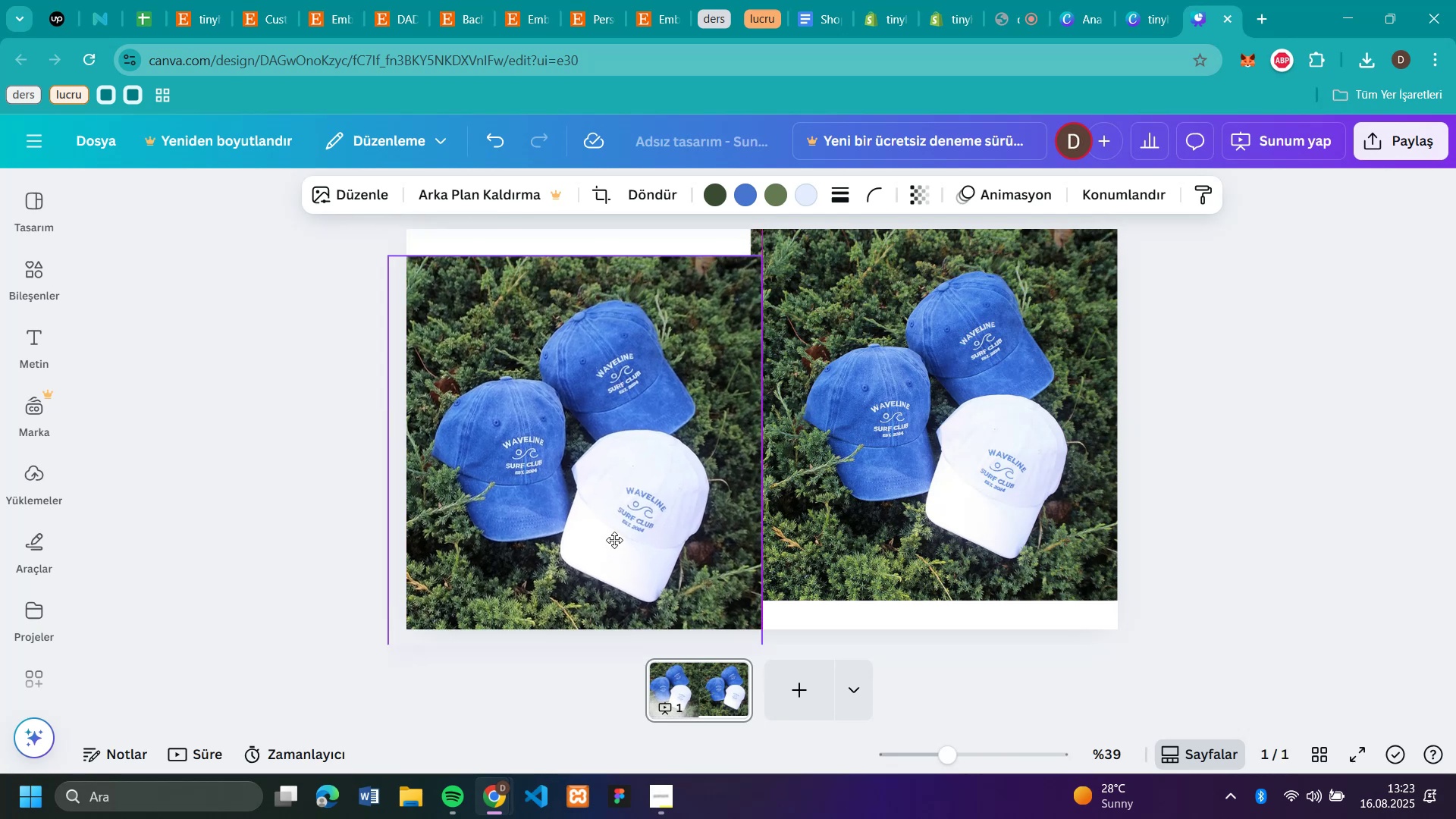 
left_click_drag(start_coordinate=[405, 595], to_coordinate=[394, 621])
 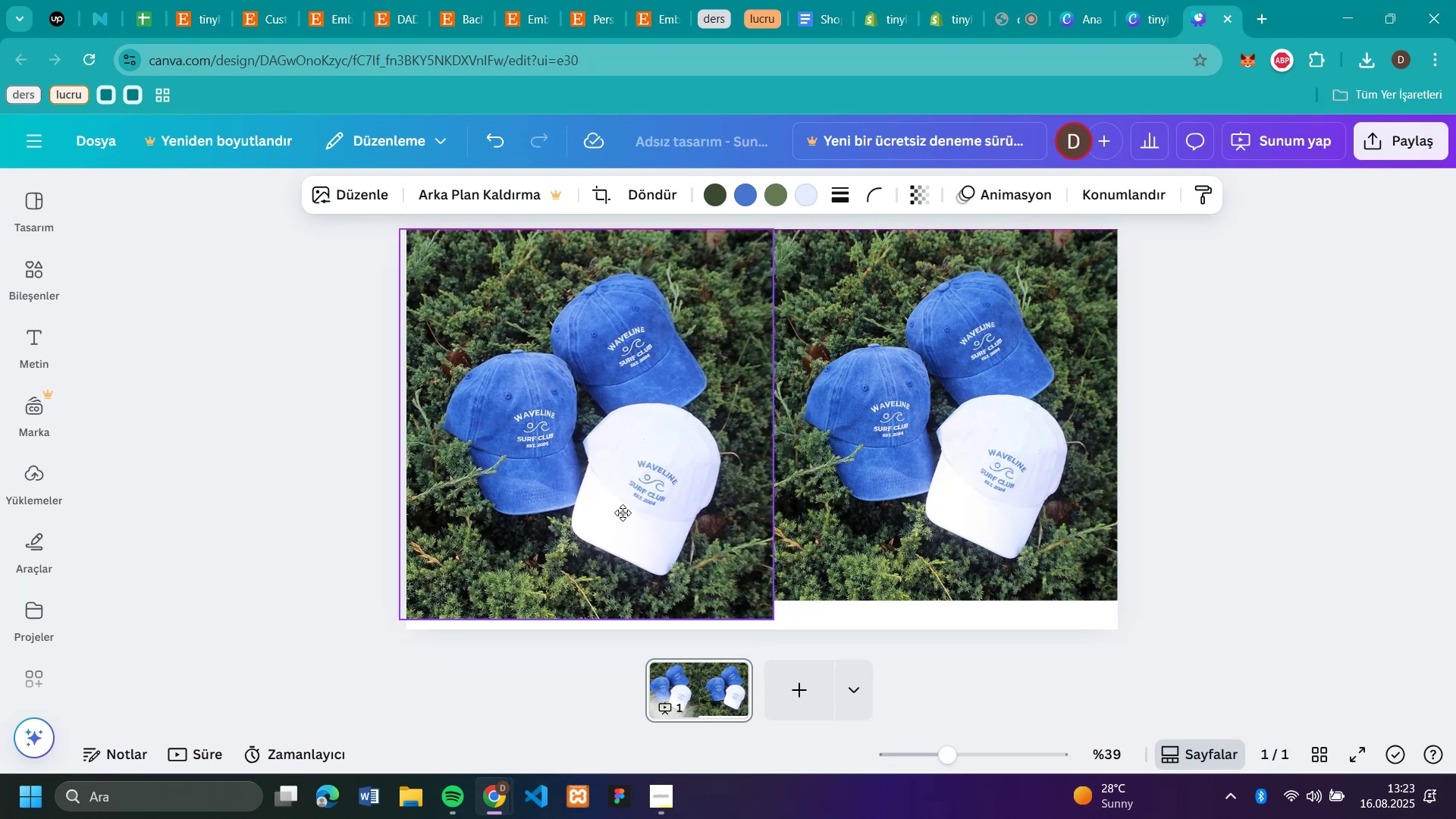 
left_click_drag(start_coordinate=[610, 506], to_coordinate=[623, 513])
 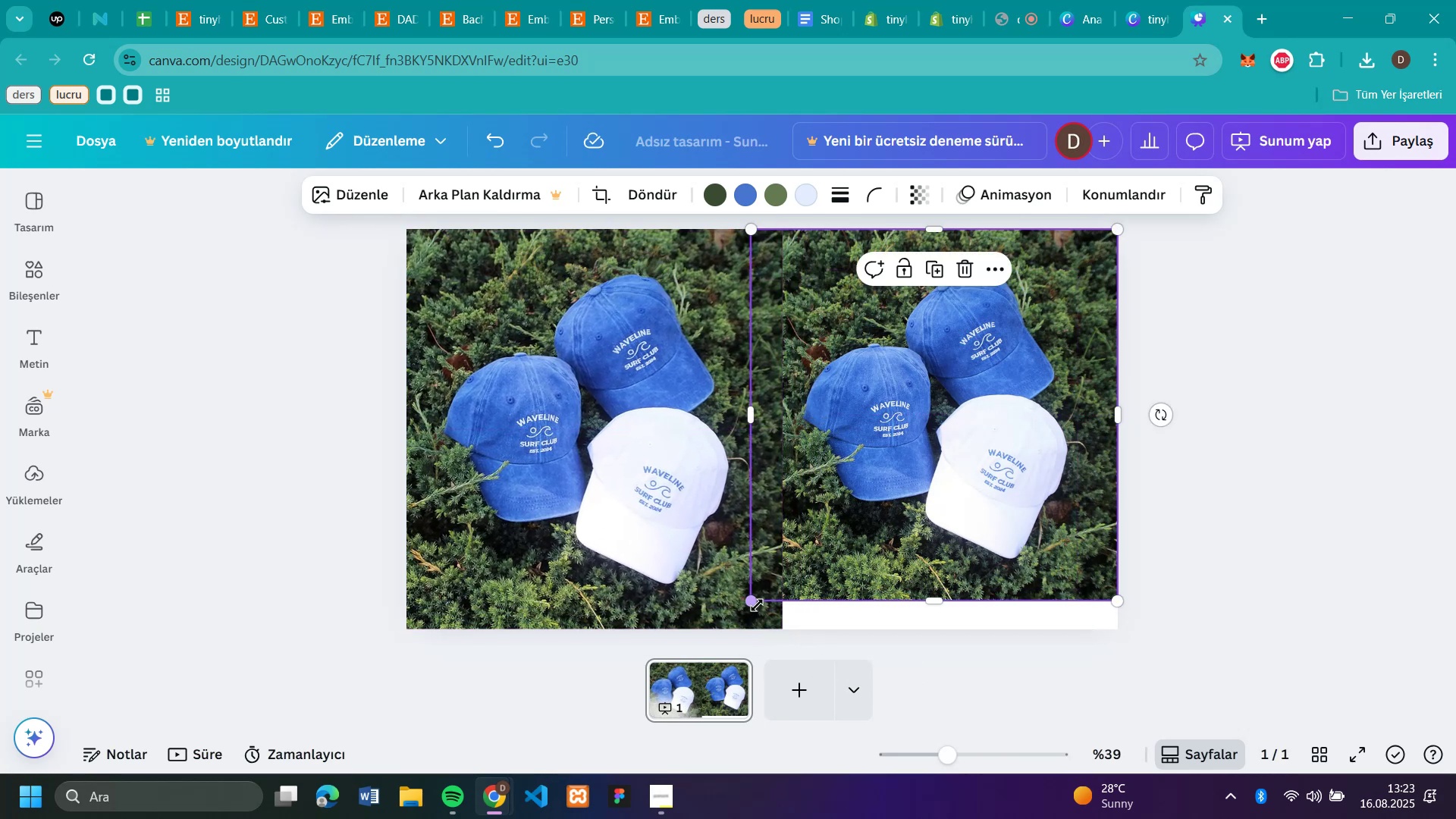 
left_click_drag(start_coordinate=[775, 619], to_coordinate=[789, 626])
 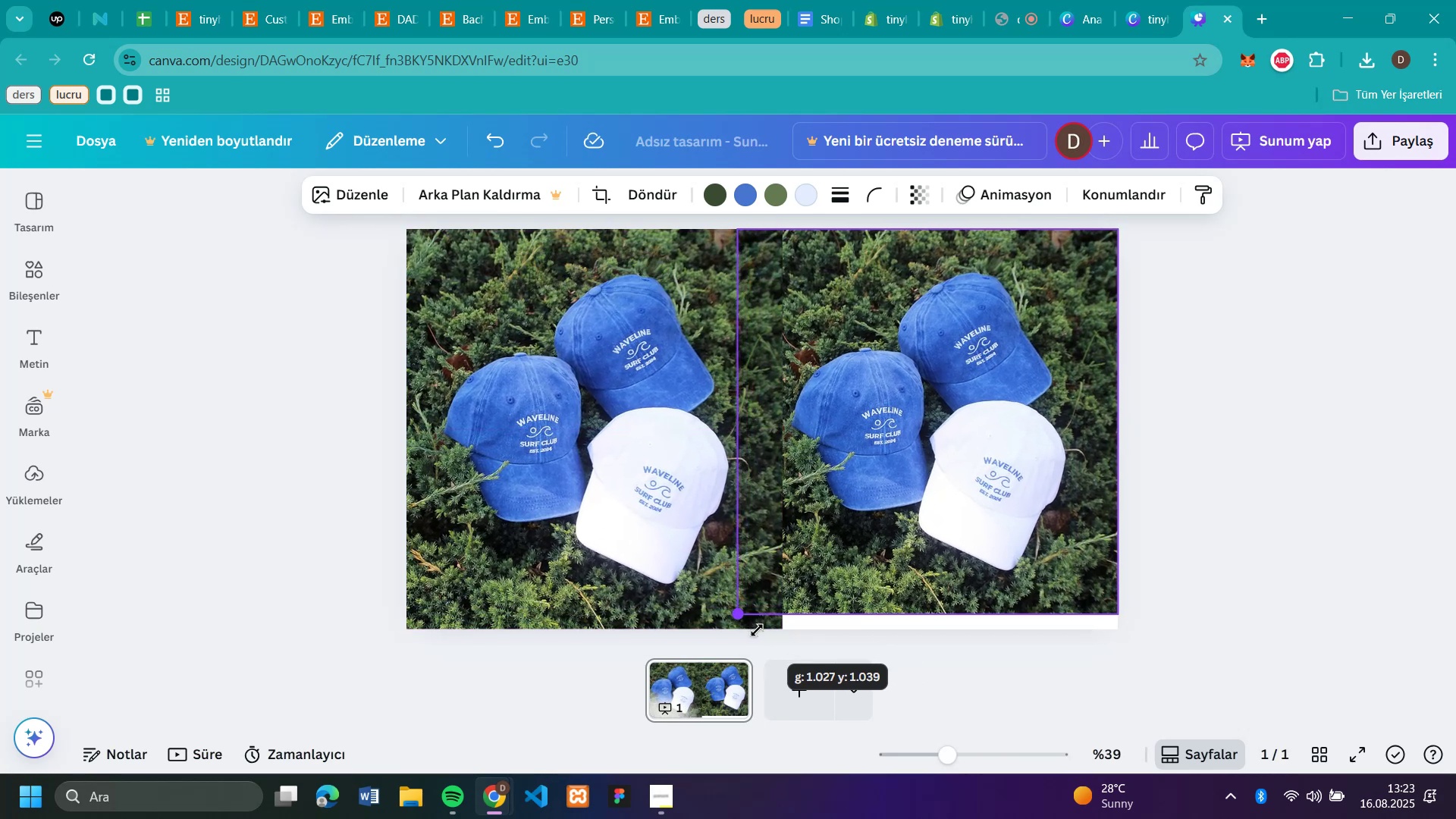 
left_click([909, 570])
 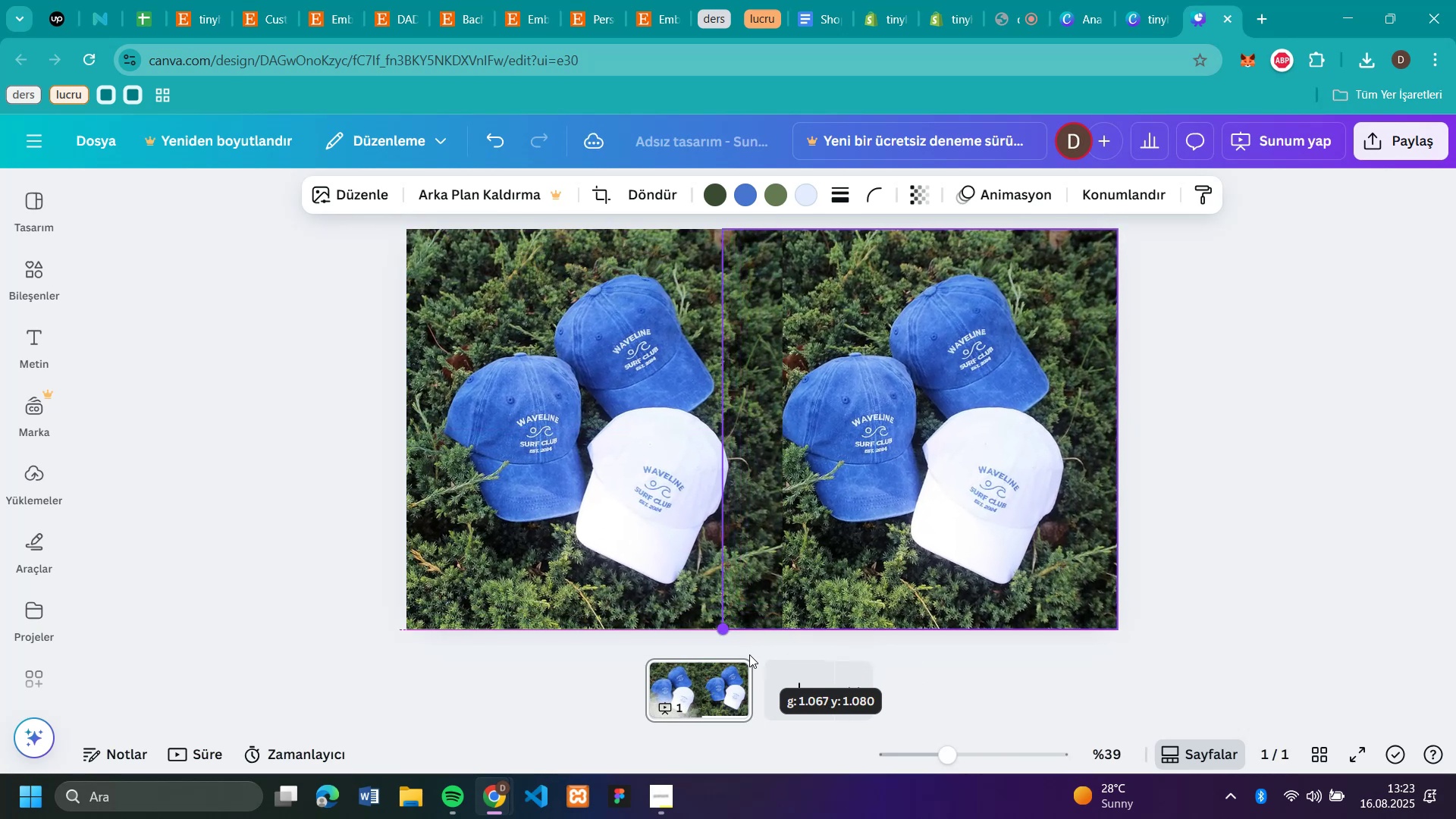 
left_click_drag(start_coordinate=[757, 603], to_coordinate=[747, 655])
 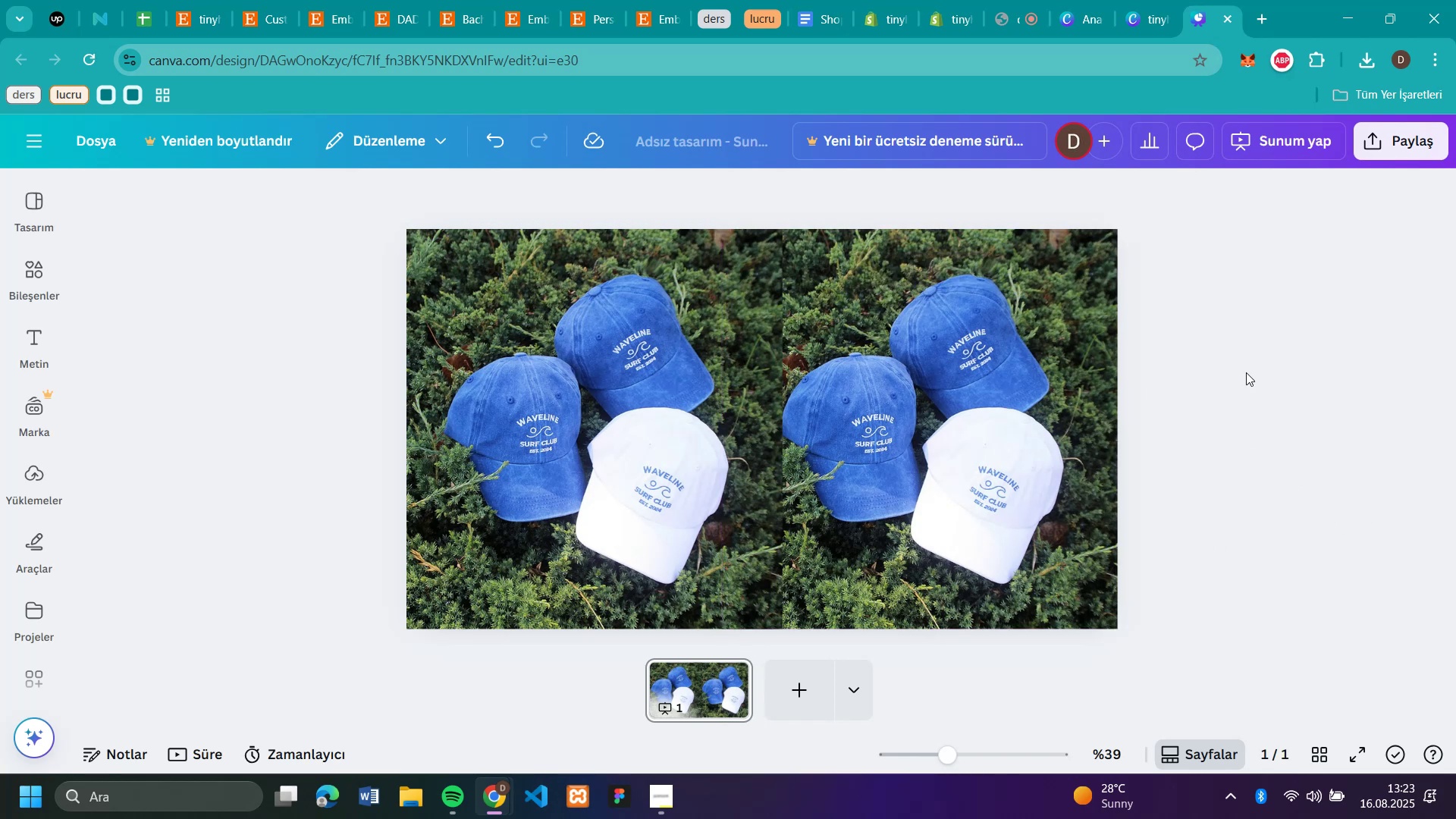 
left_click([1348, 488])
 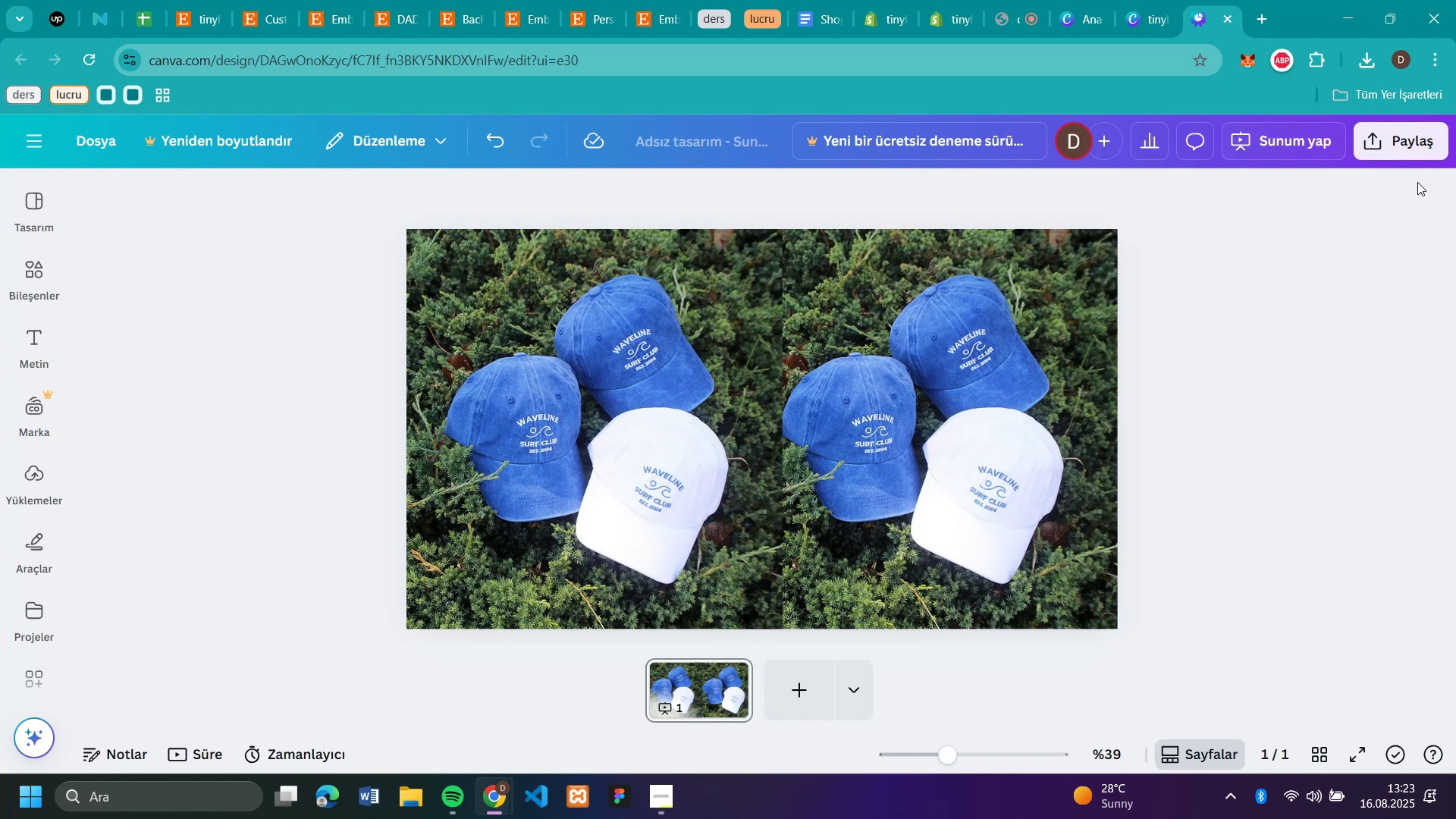 
mouse_move([1242, 359])
 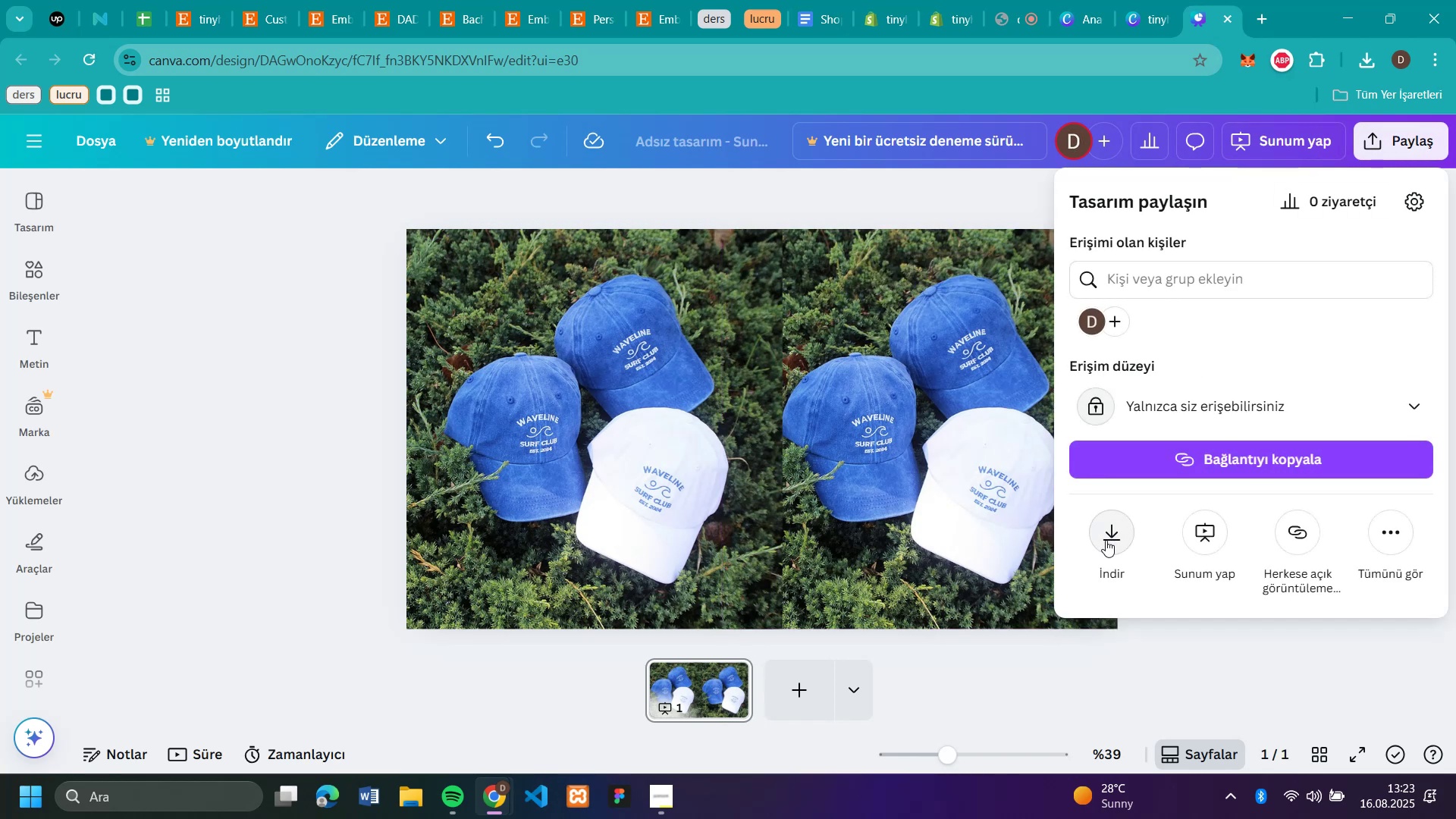 
left_click([1410, 139])
 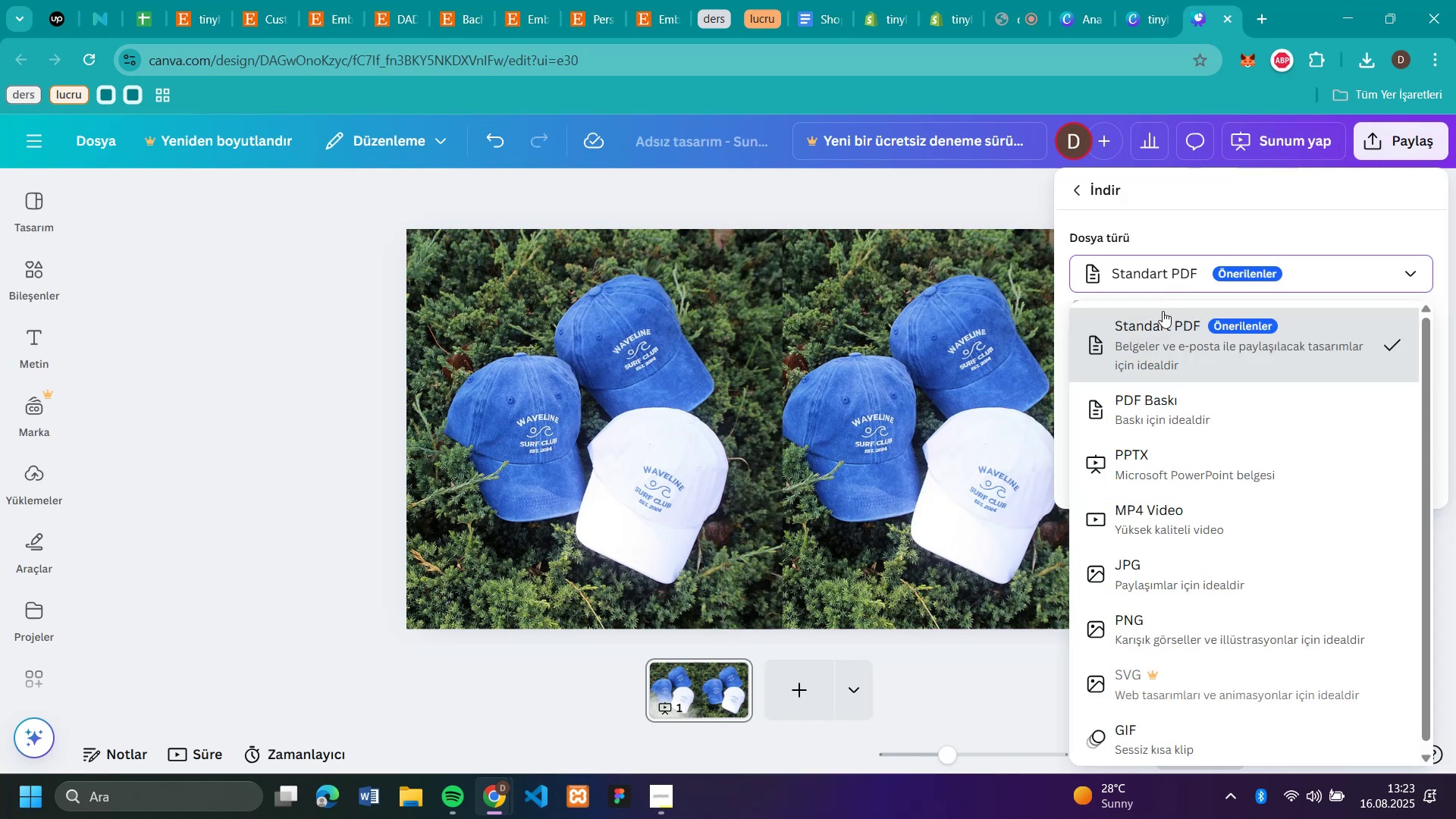 
left_click([1106, 540])
 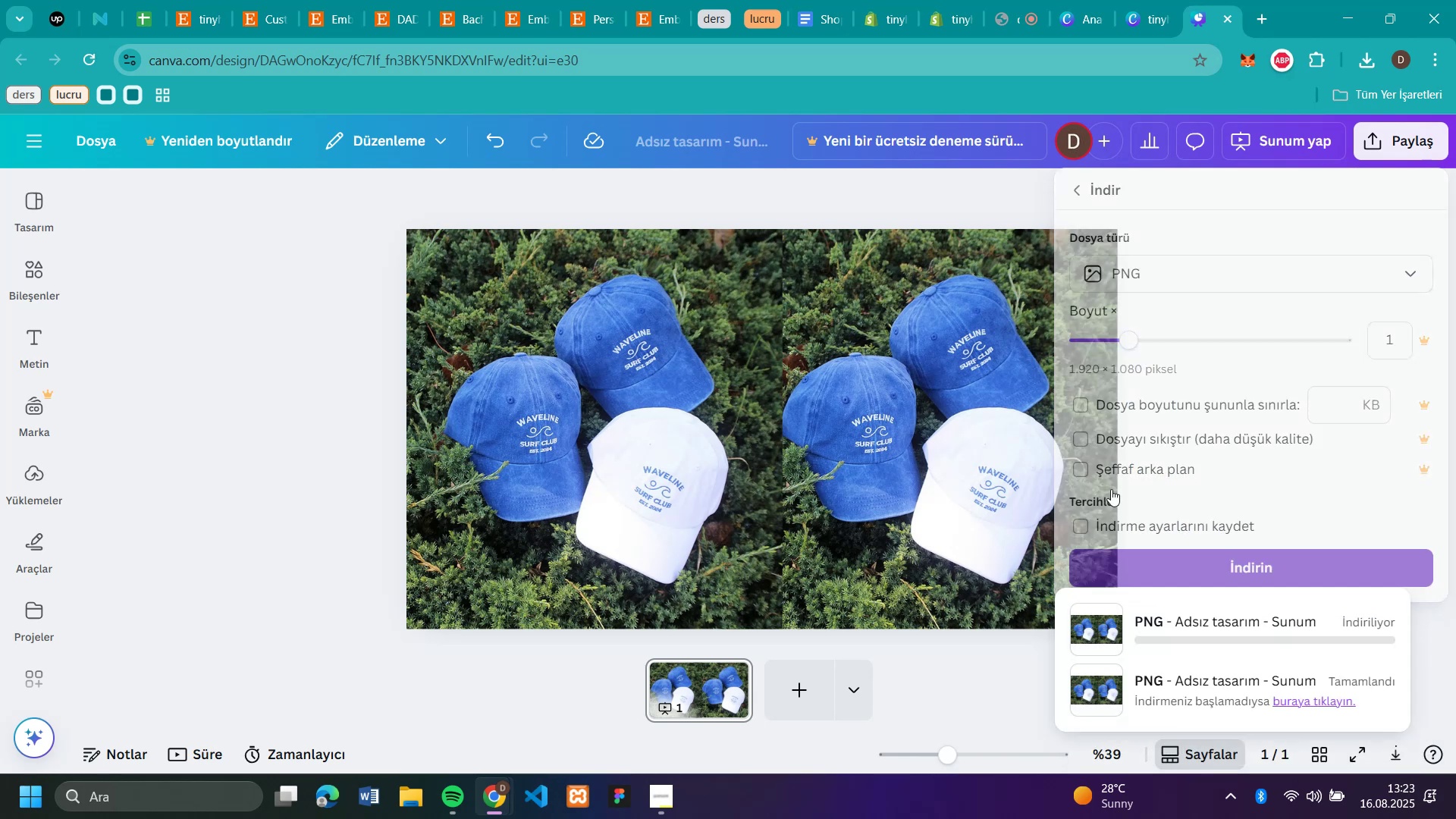 
left_click([1175, 274])
 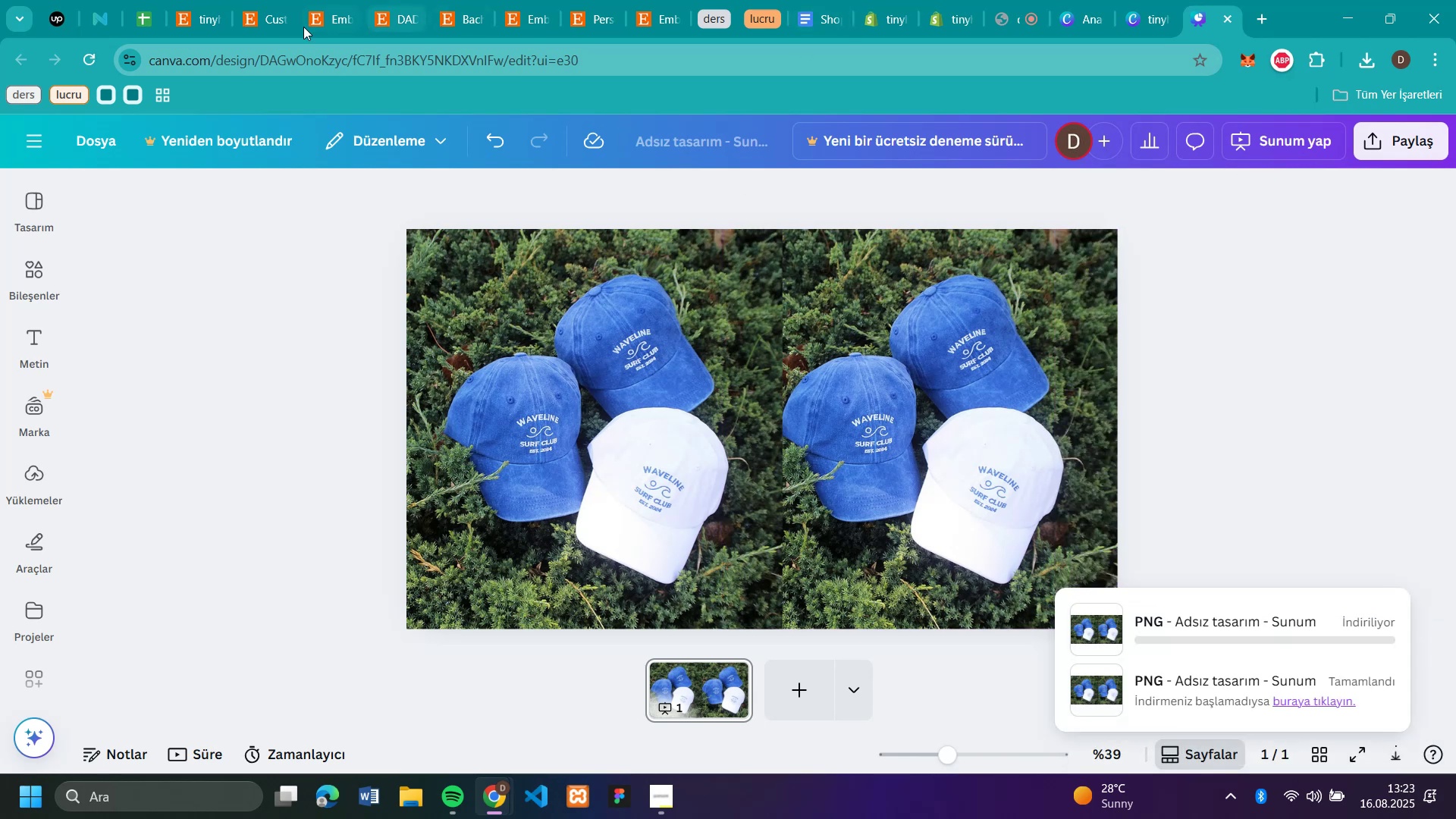 
left_click([1152, 628])
 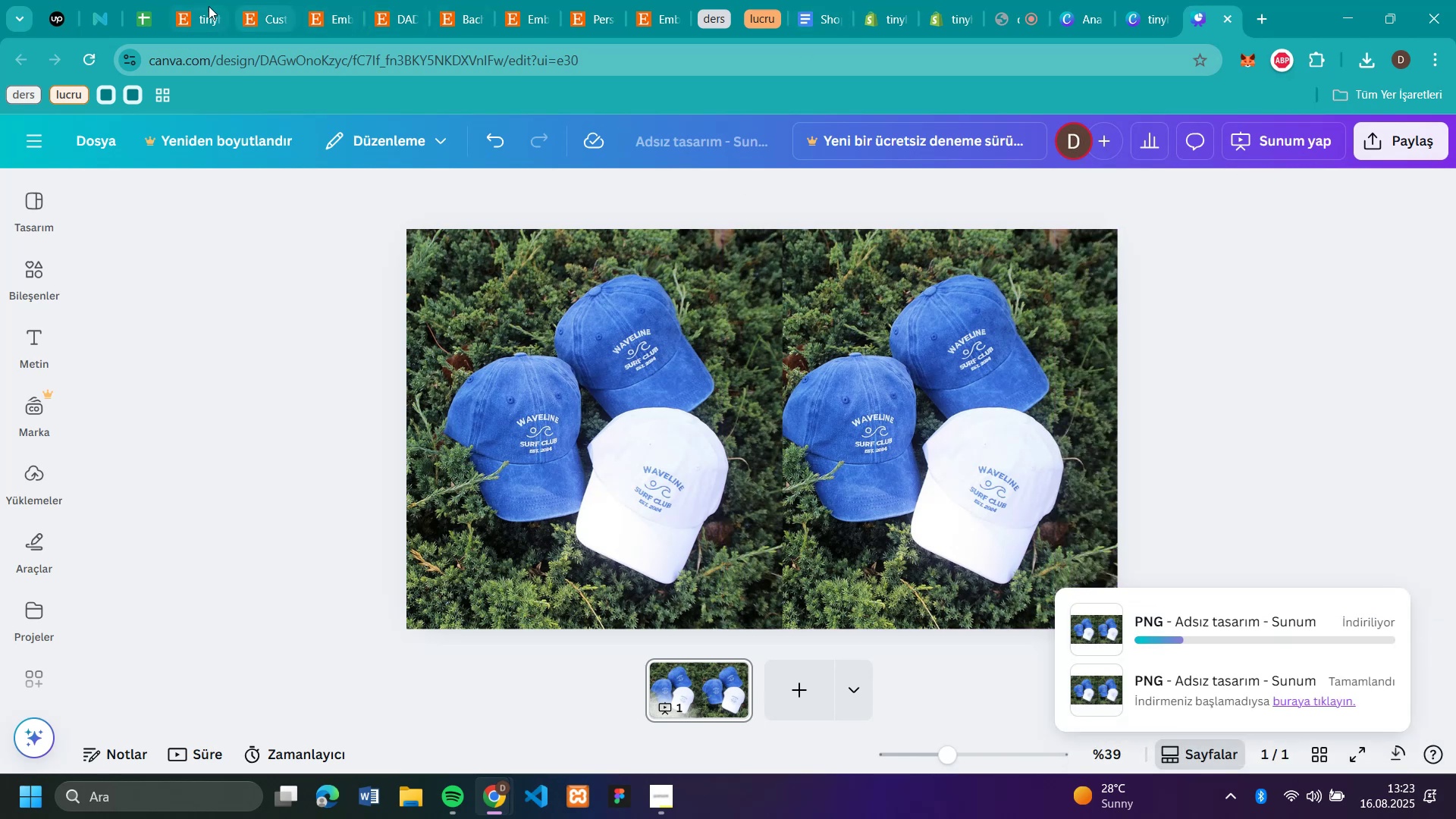 
left_click([1169, 567])
 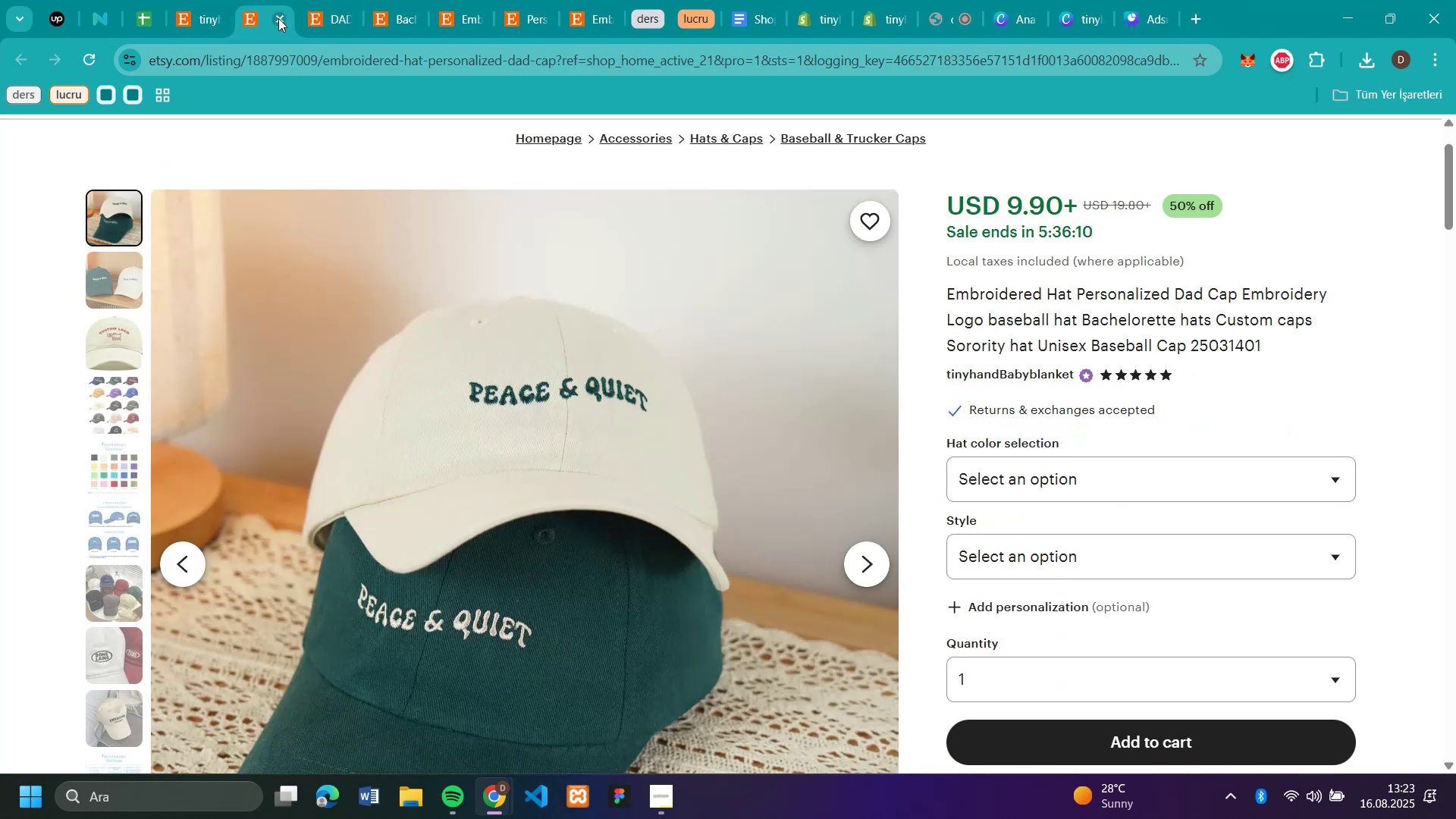 
left_click([268, 19])
 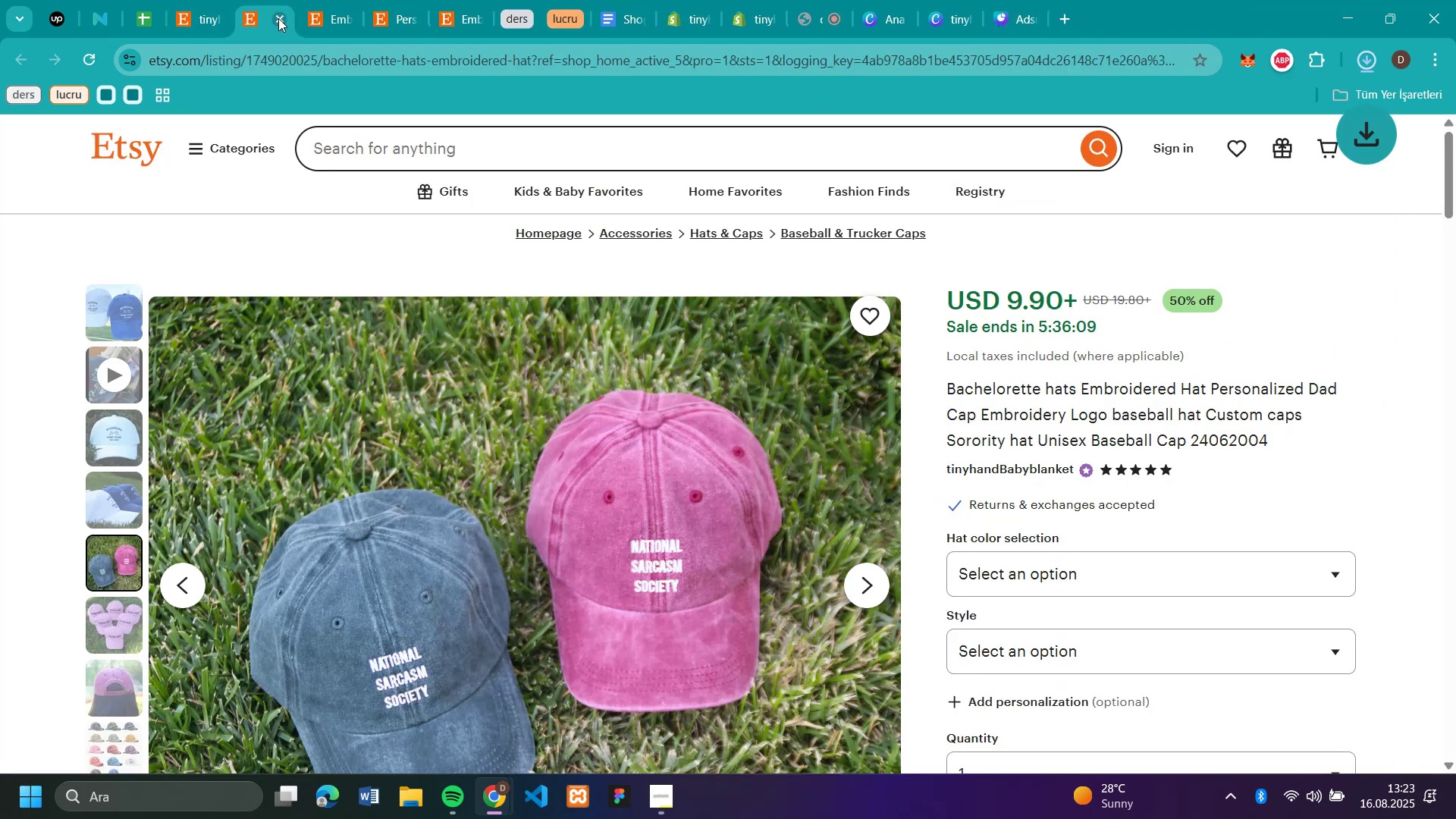 
left_click([278, 18])
 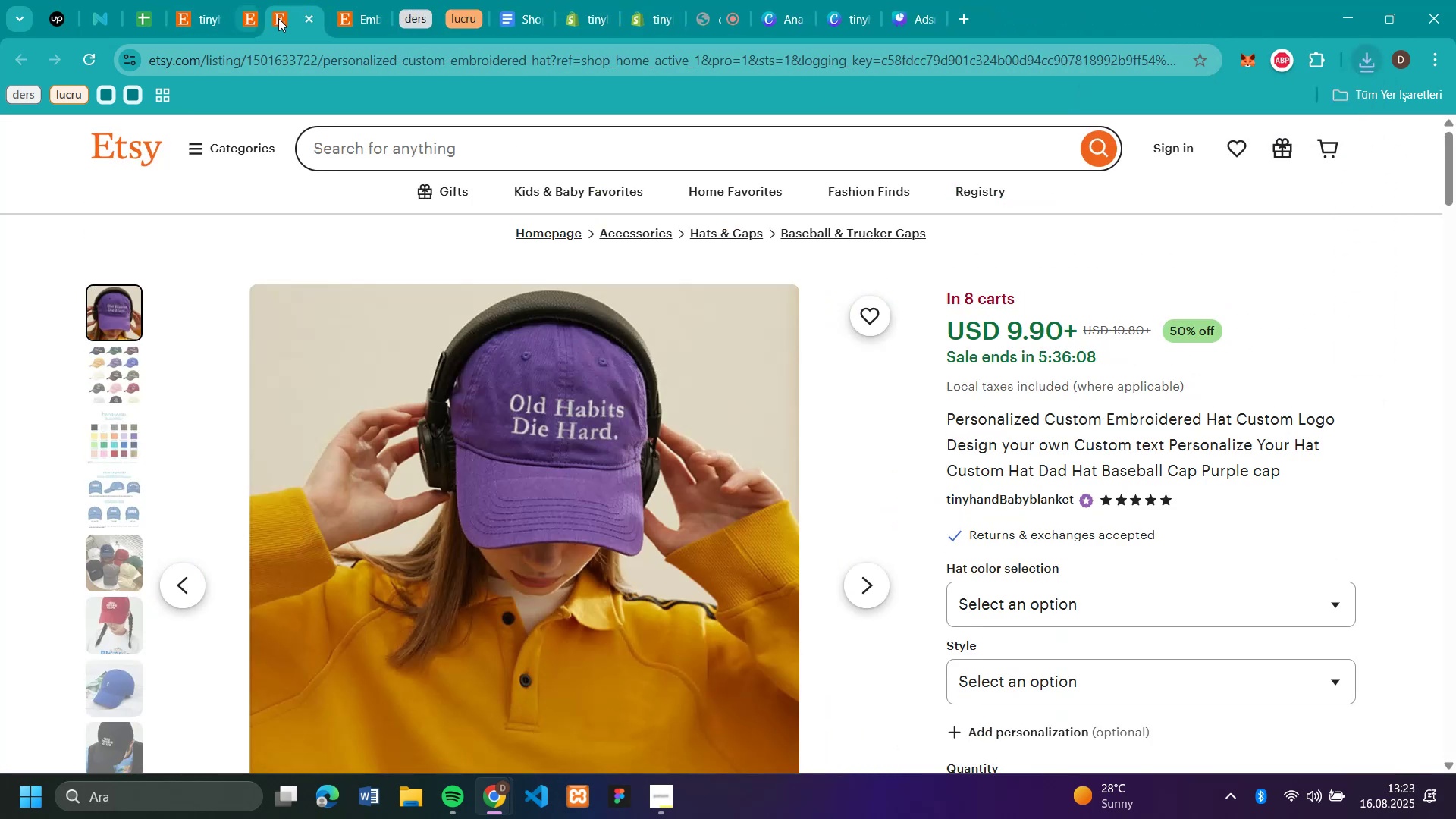 
left_click([278, 18])
 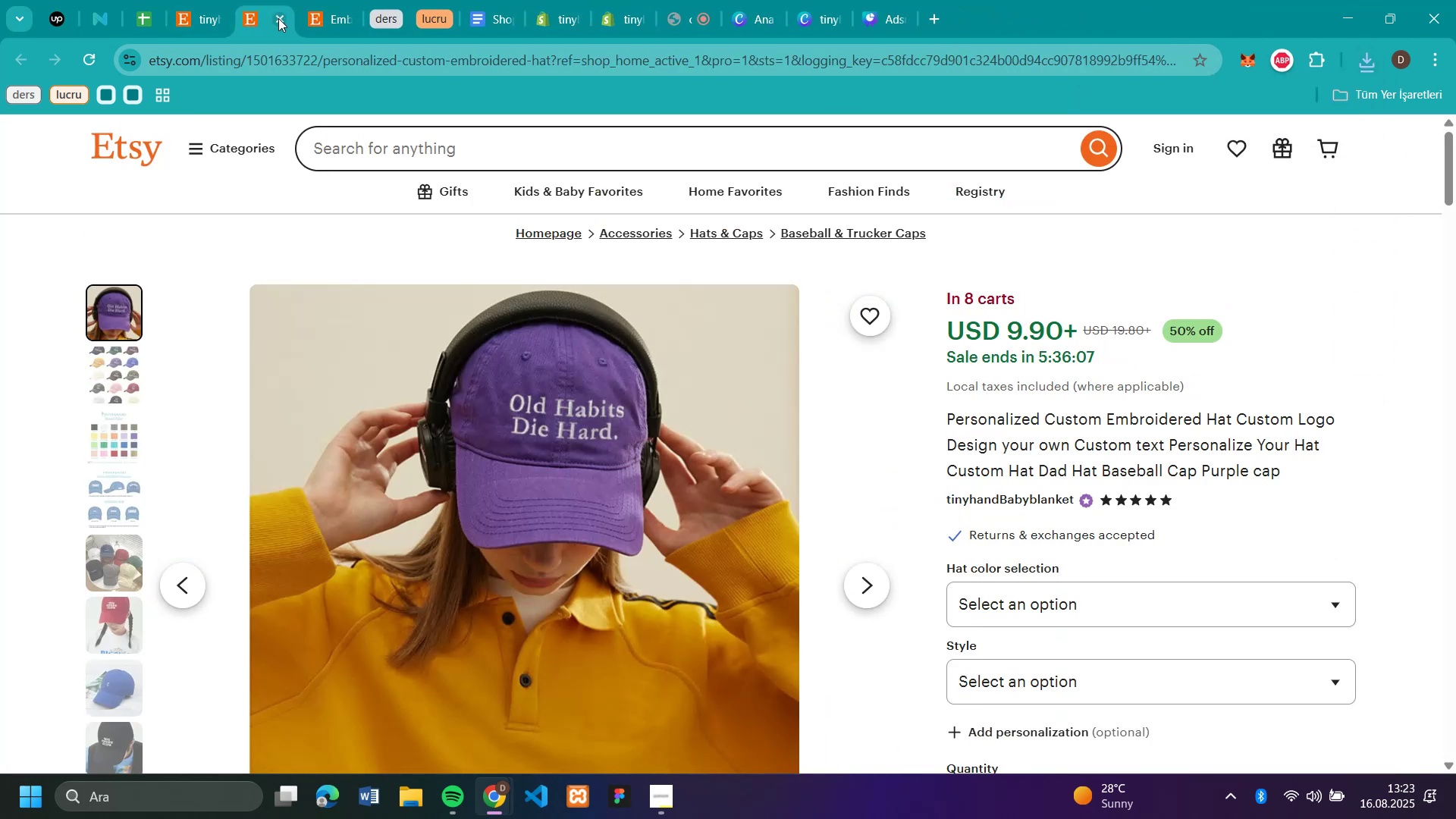 
left_click([278, 18])
 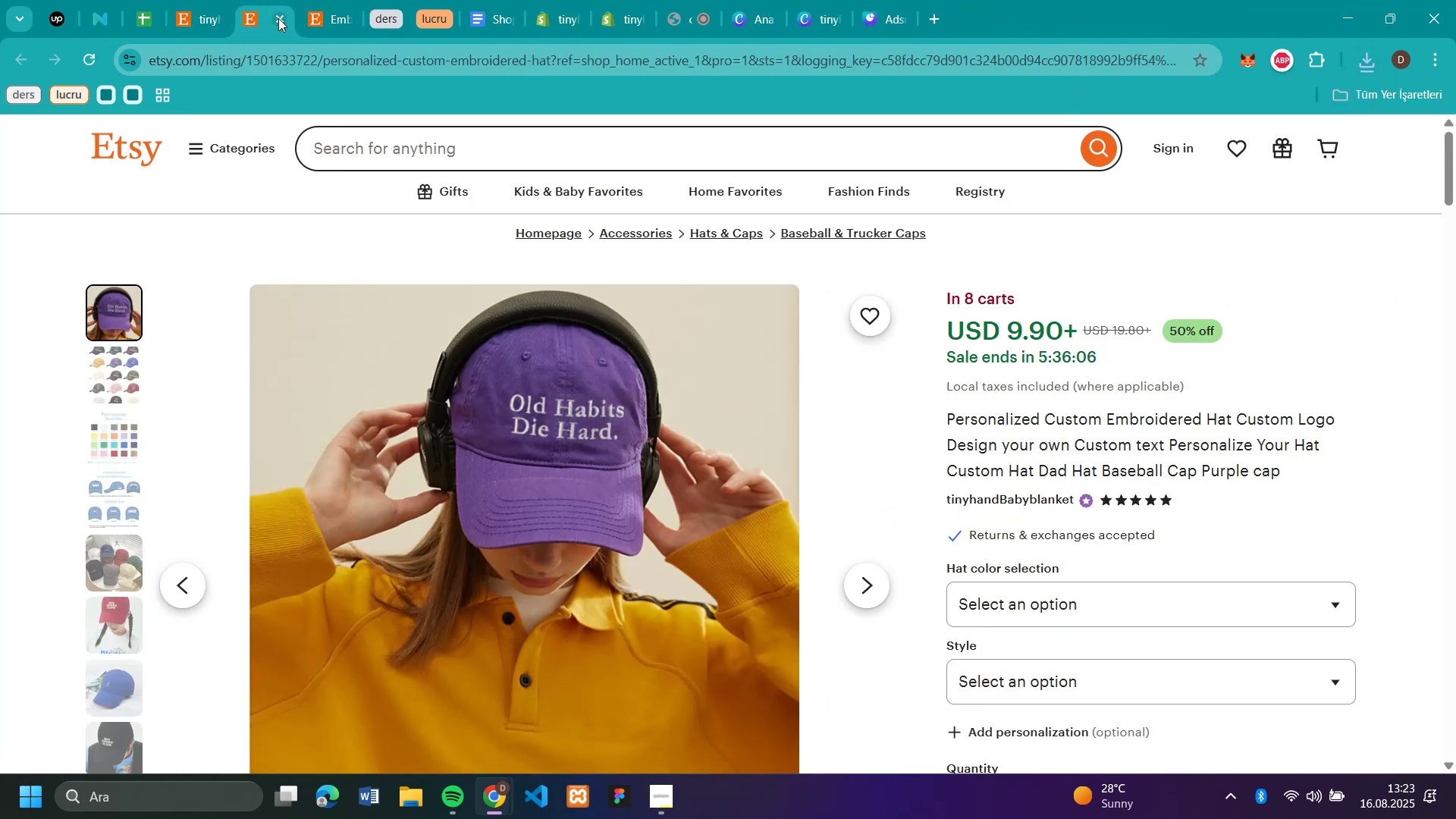 
left_click([278, 18])
 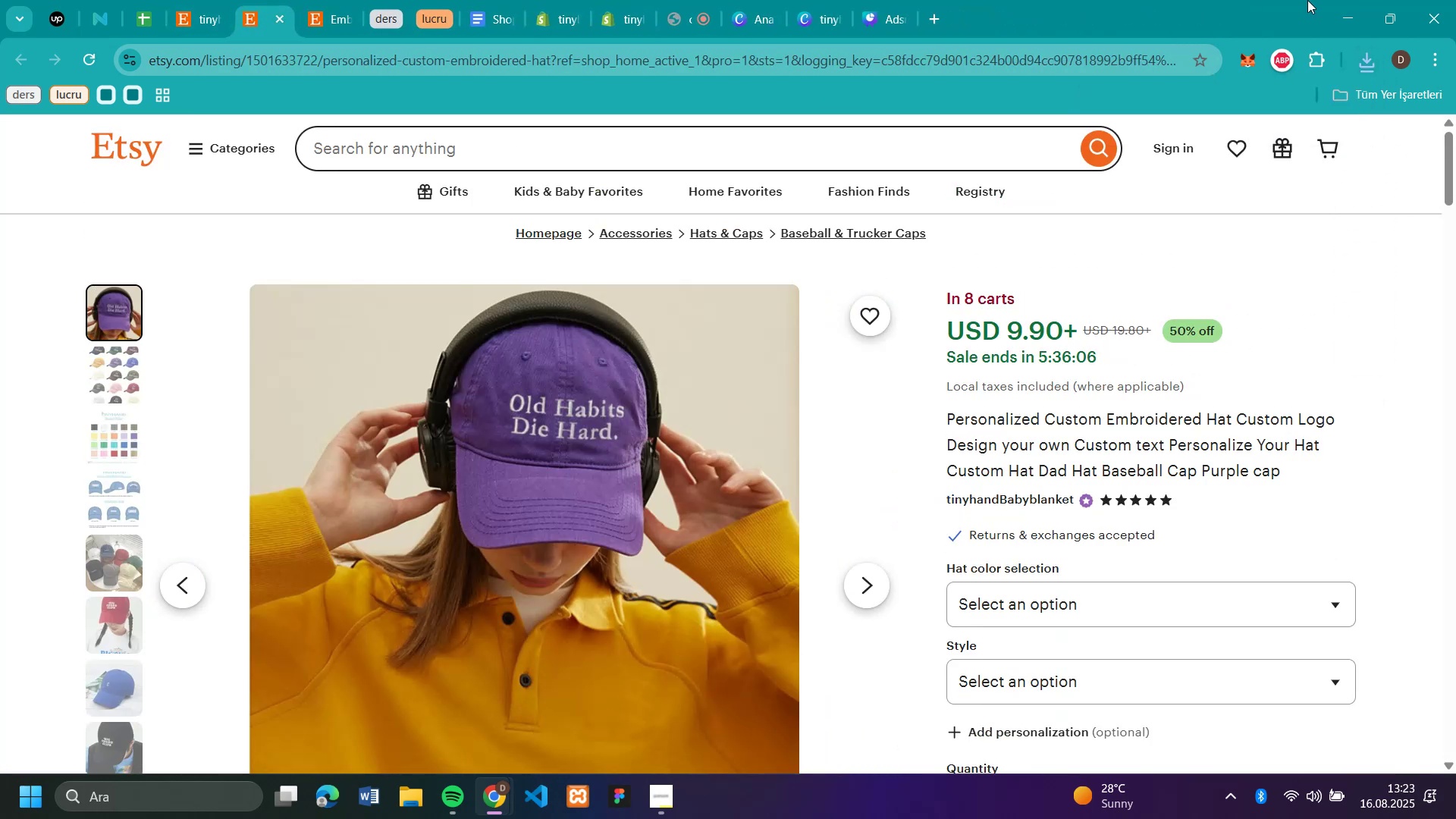 
left_click([278, 18])
 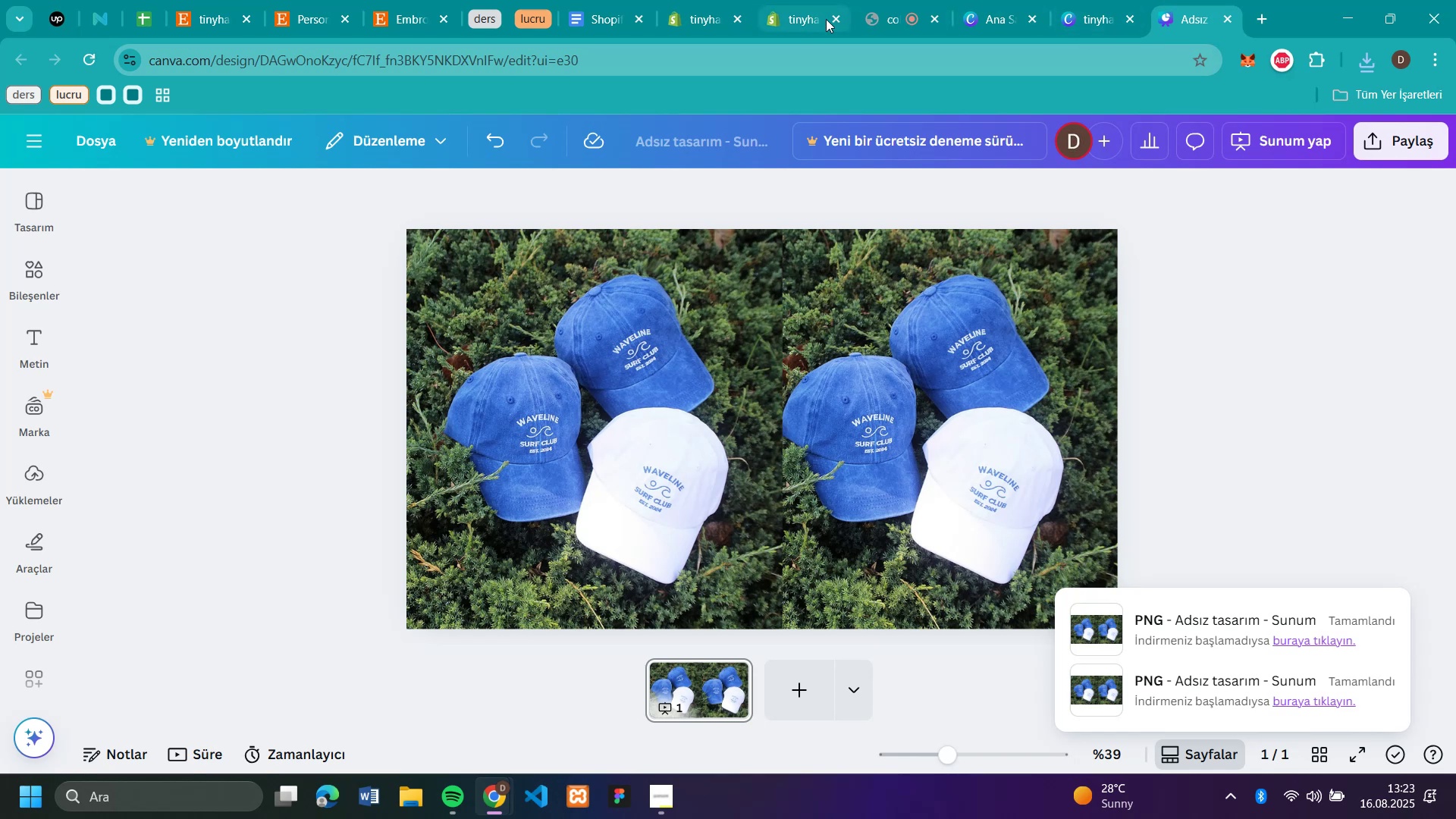 
left_click([1187, 17])
 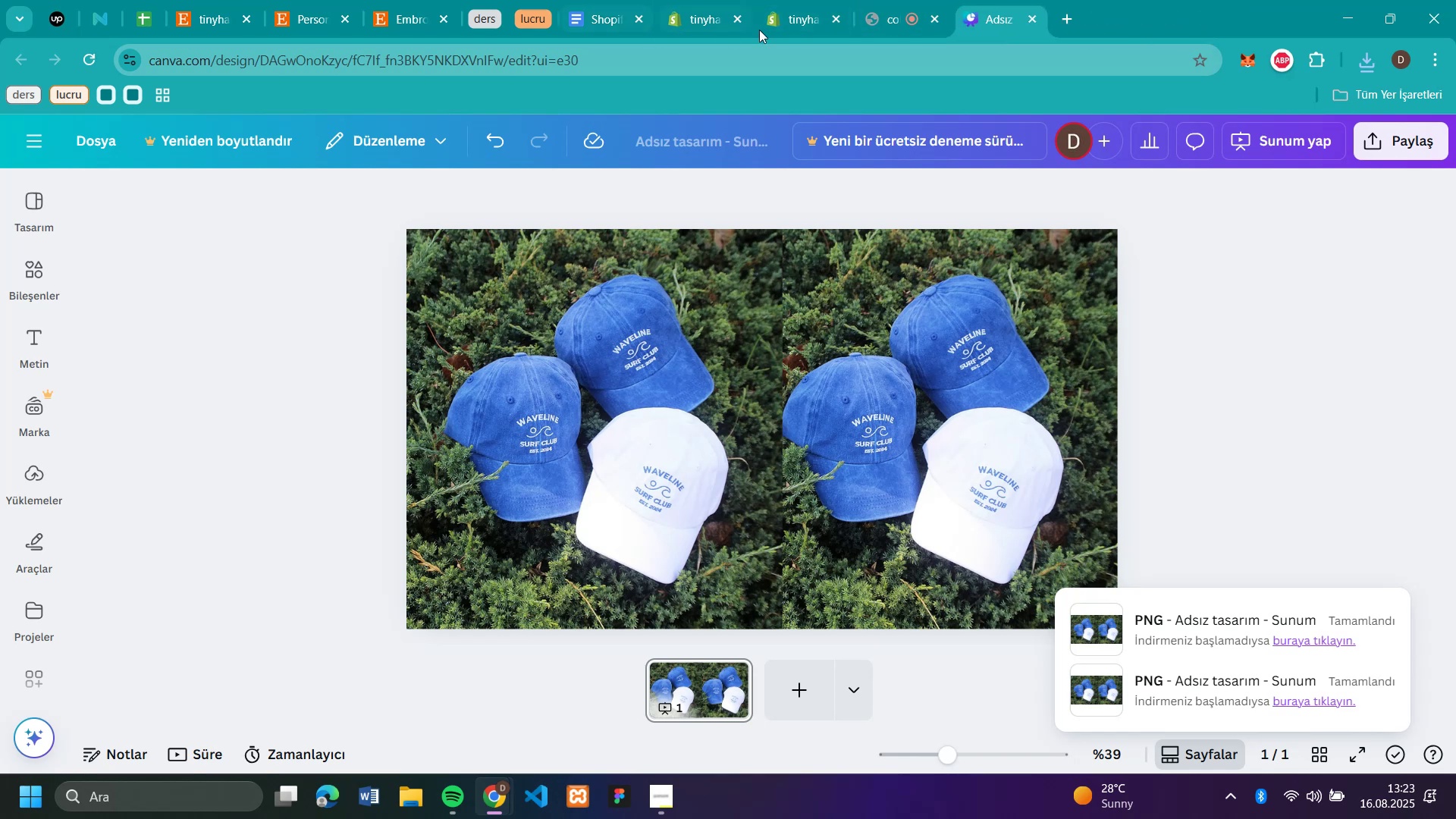 
left_click([1035, 17])
 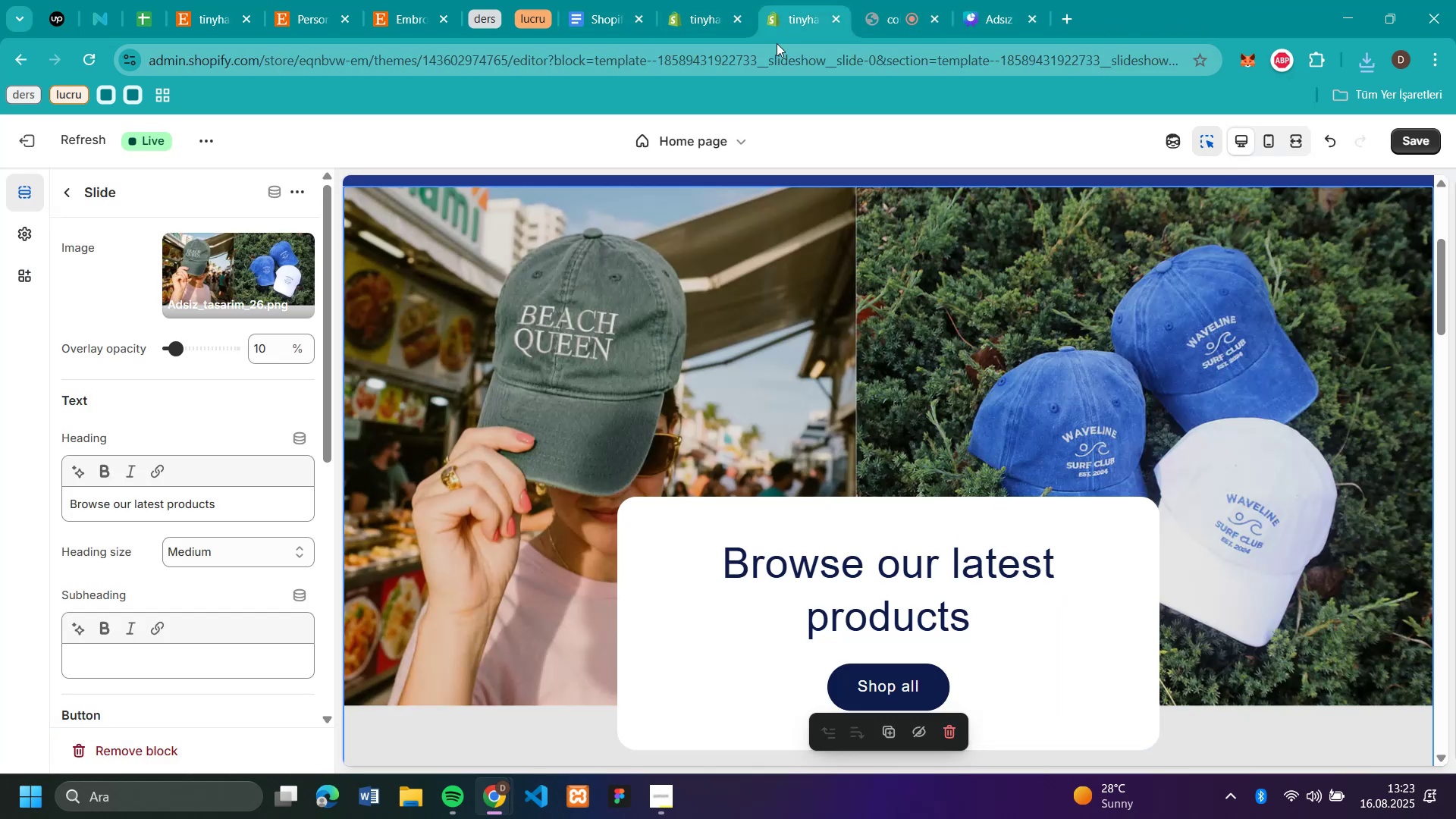 
left_click([1035, 17])
 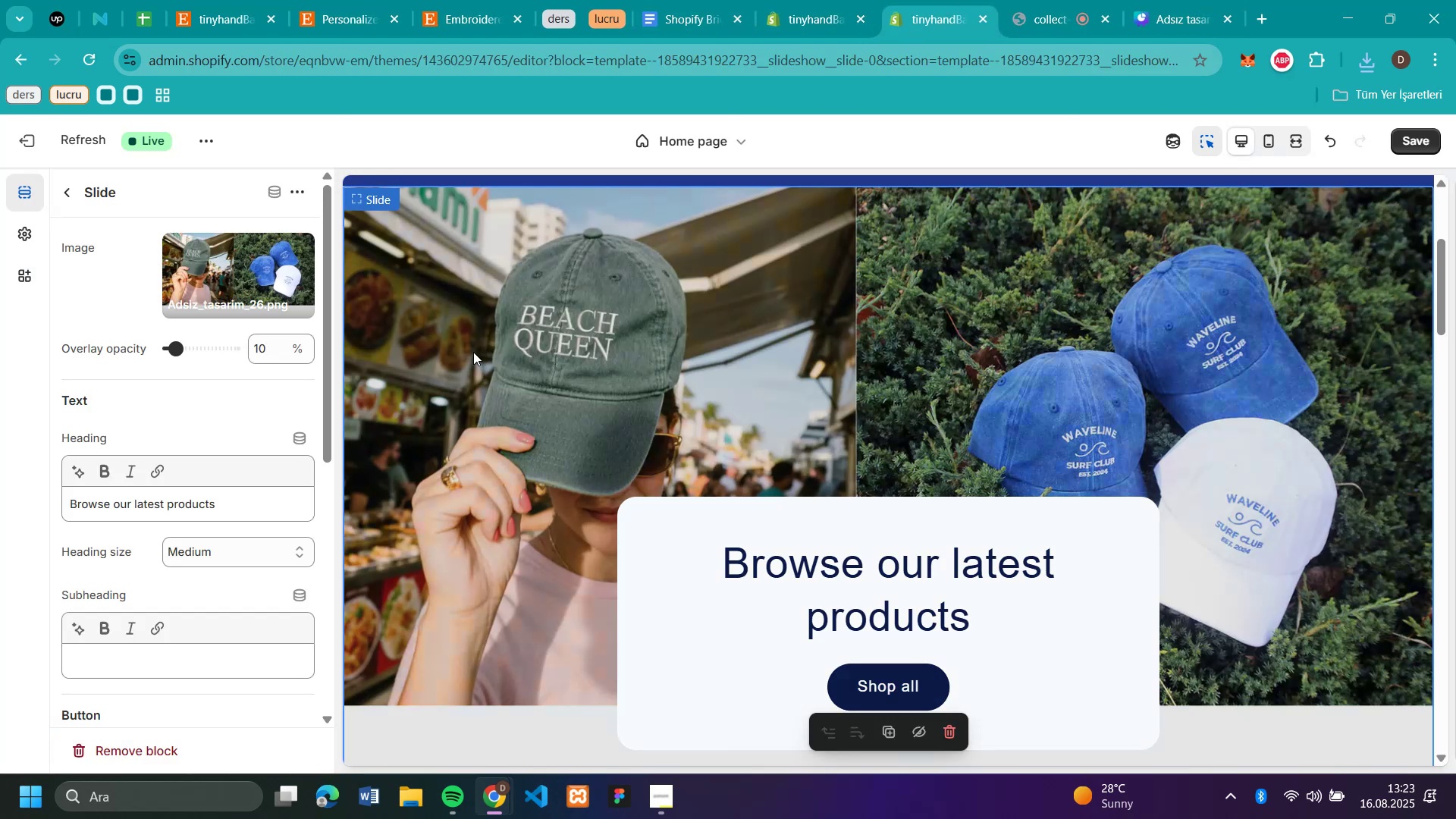 
left_click([789, 21])
 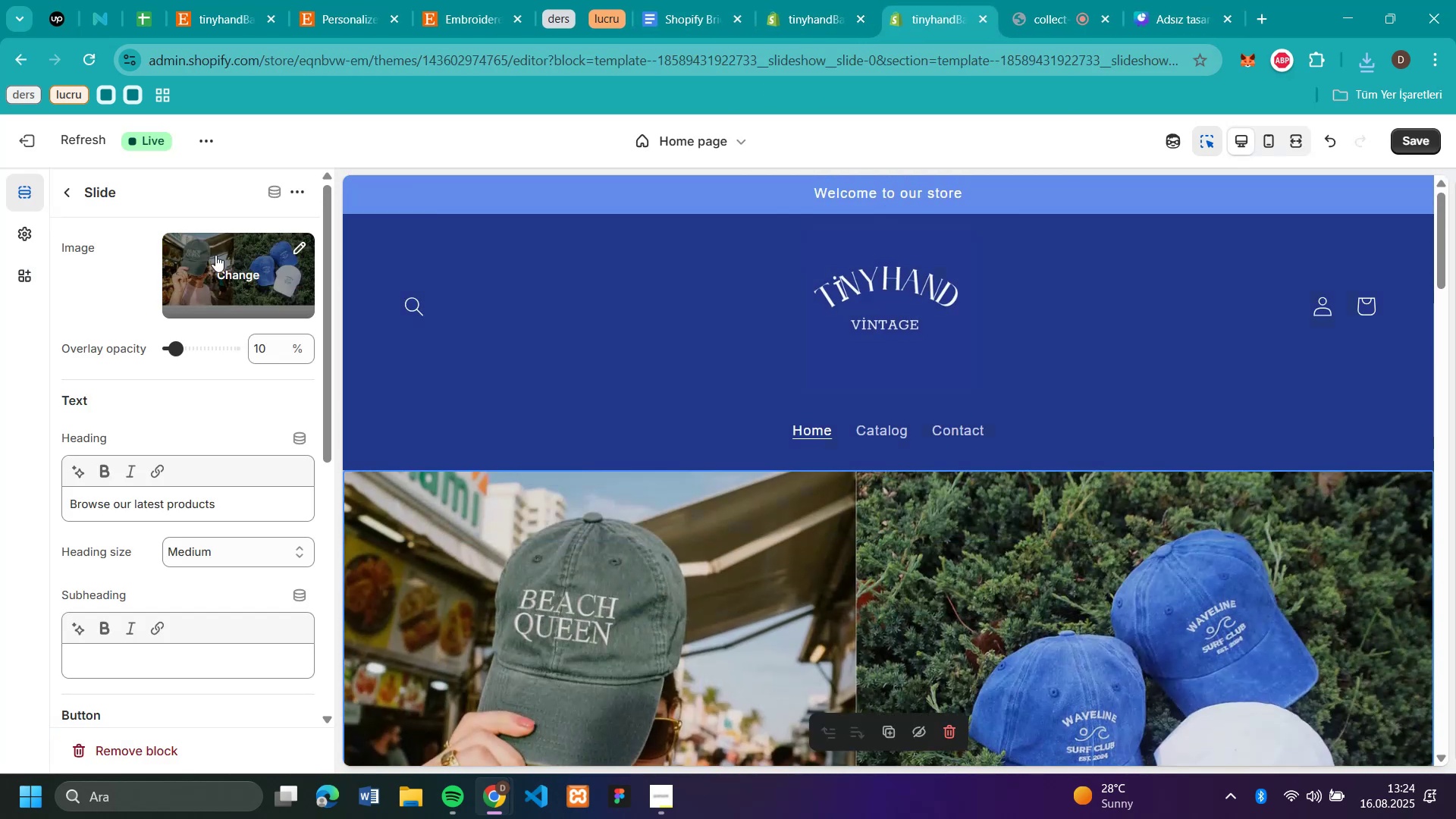 
scroll: coordinate [1168, 424], scroll_direction: up, amount: 5.0
 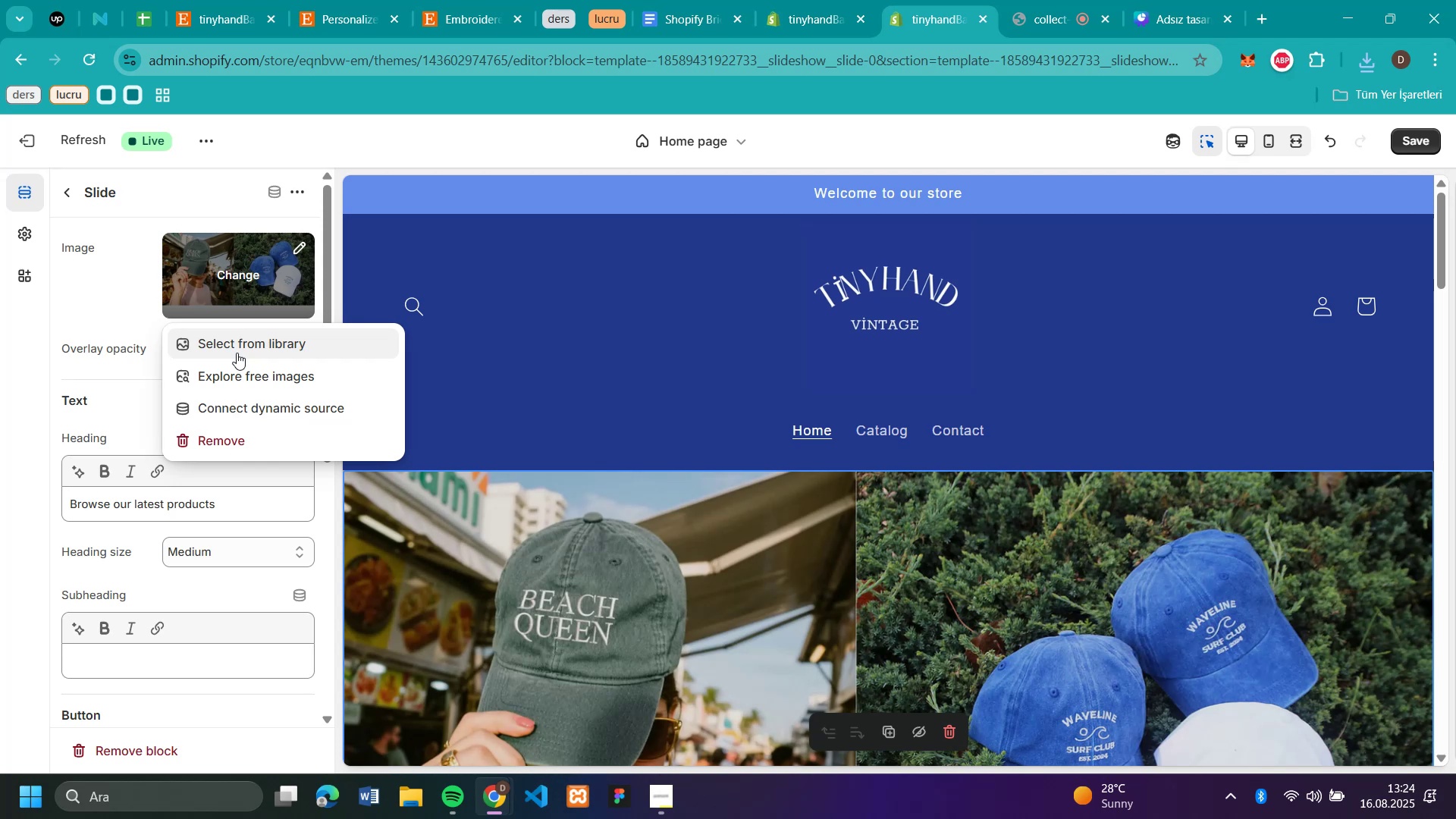 
left_click([239, 269])
 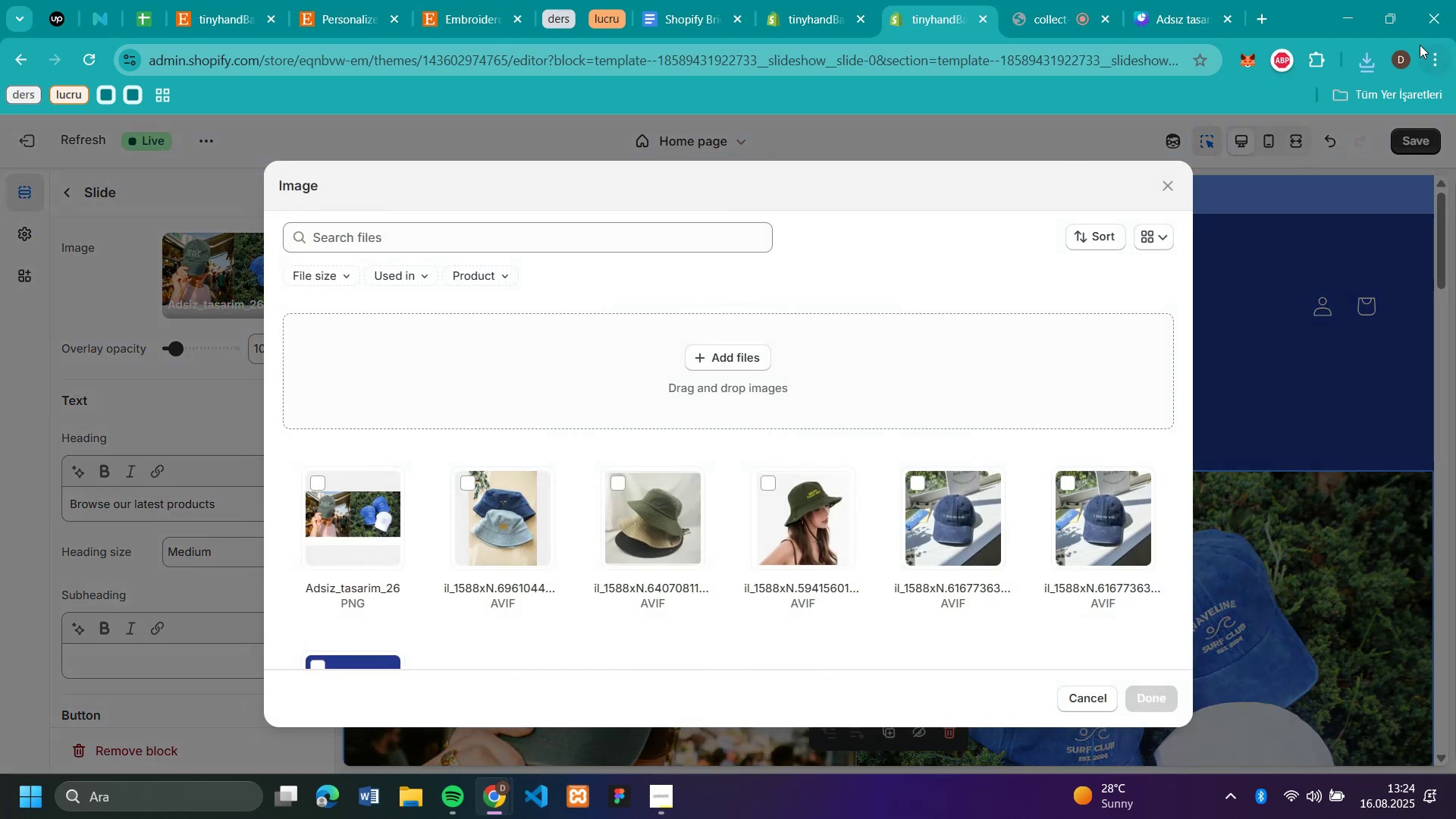 
left_click([237, 353])
 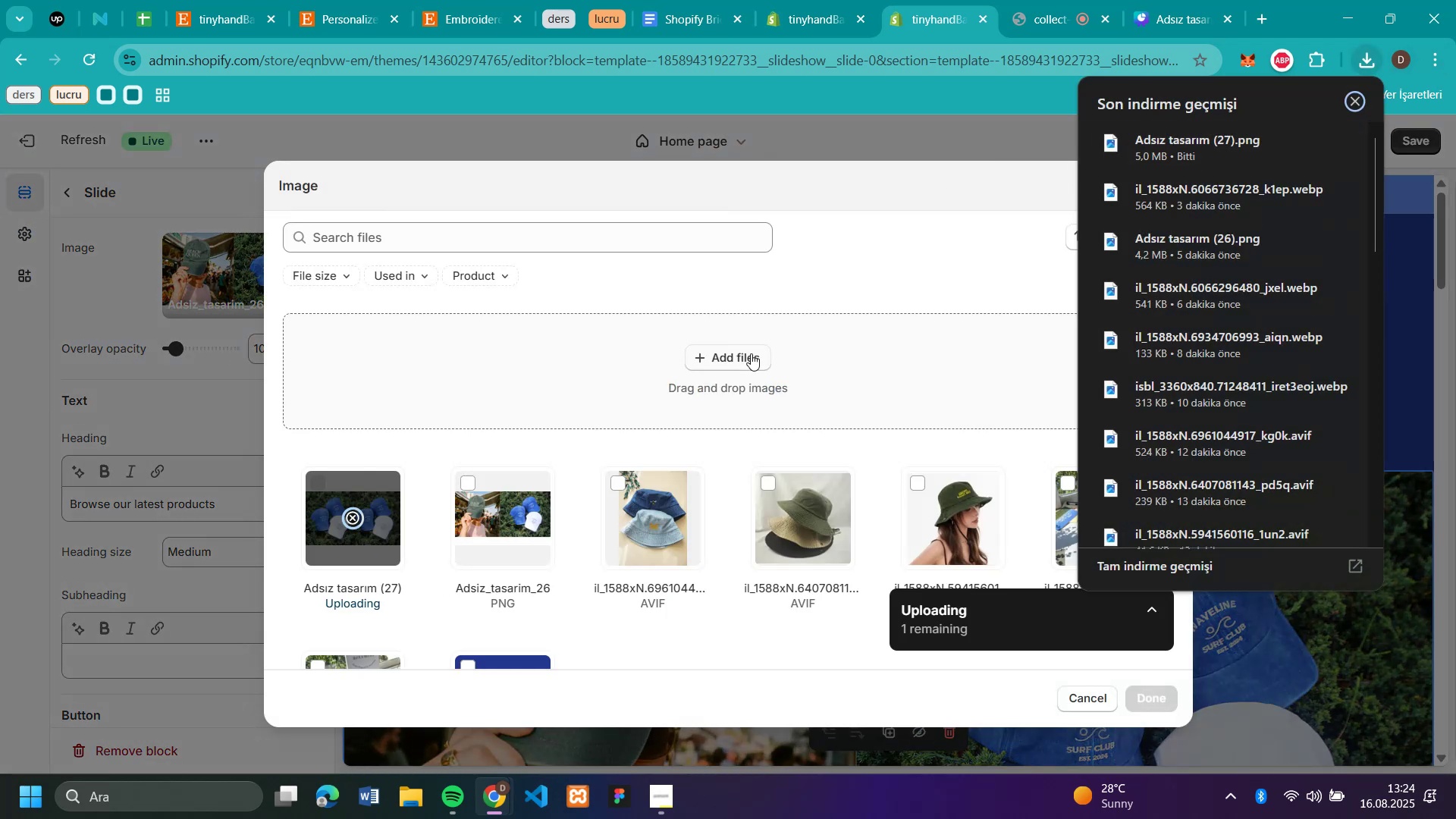 
left_click([1366, 61])
 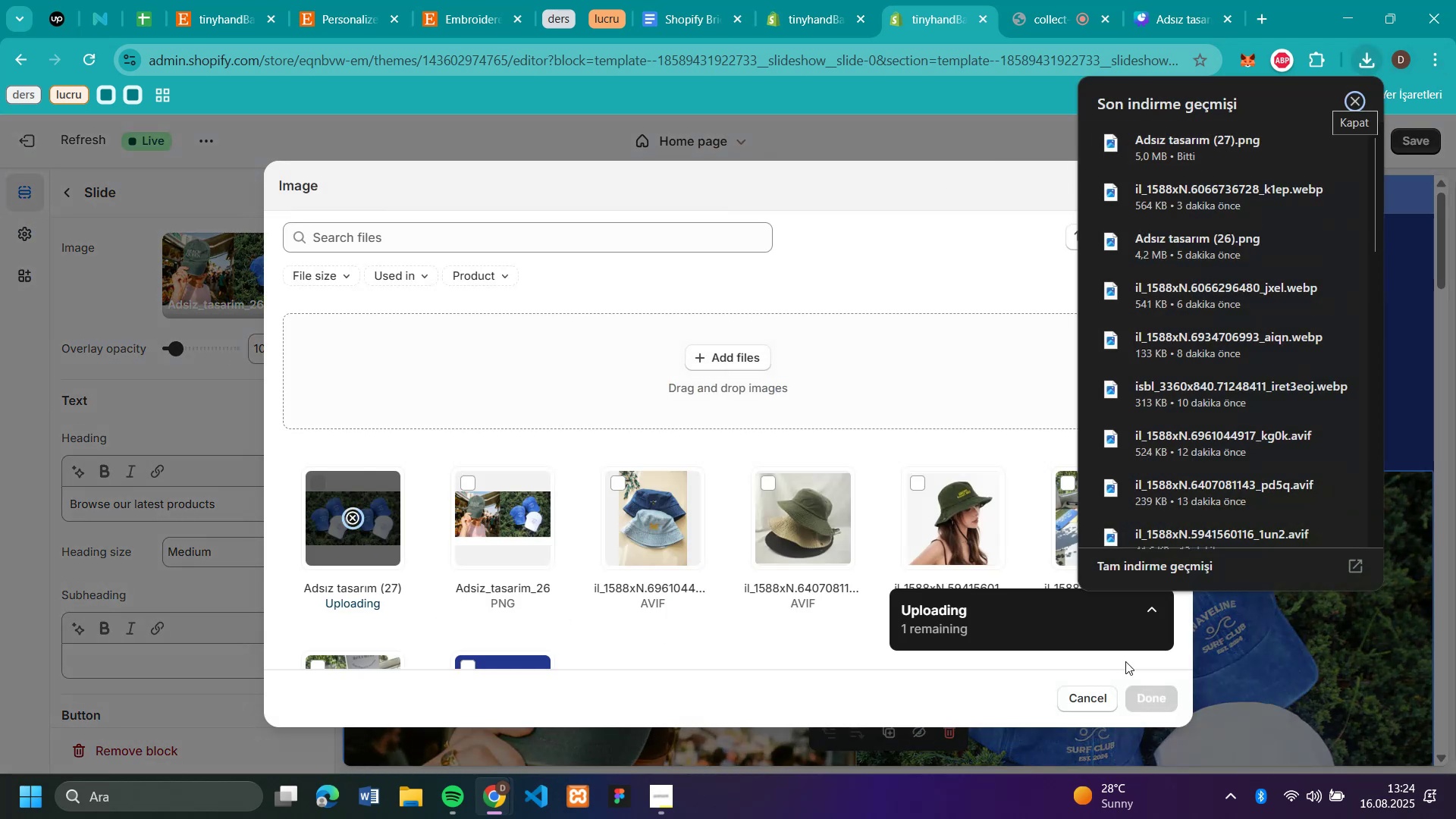 
left_click_drag(start_coordinate=[1158, 155], to_coordinate=[754, 344])
 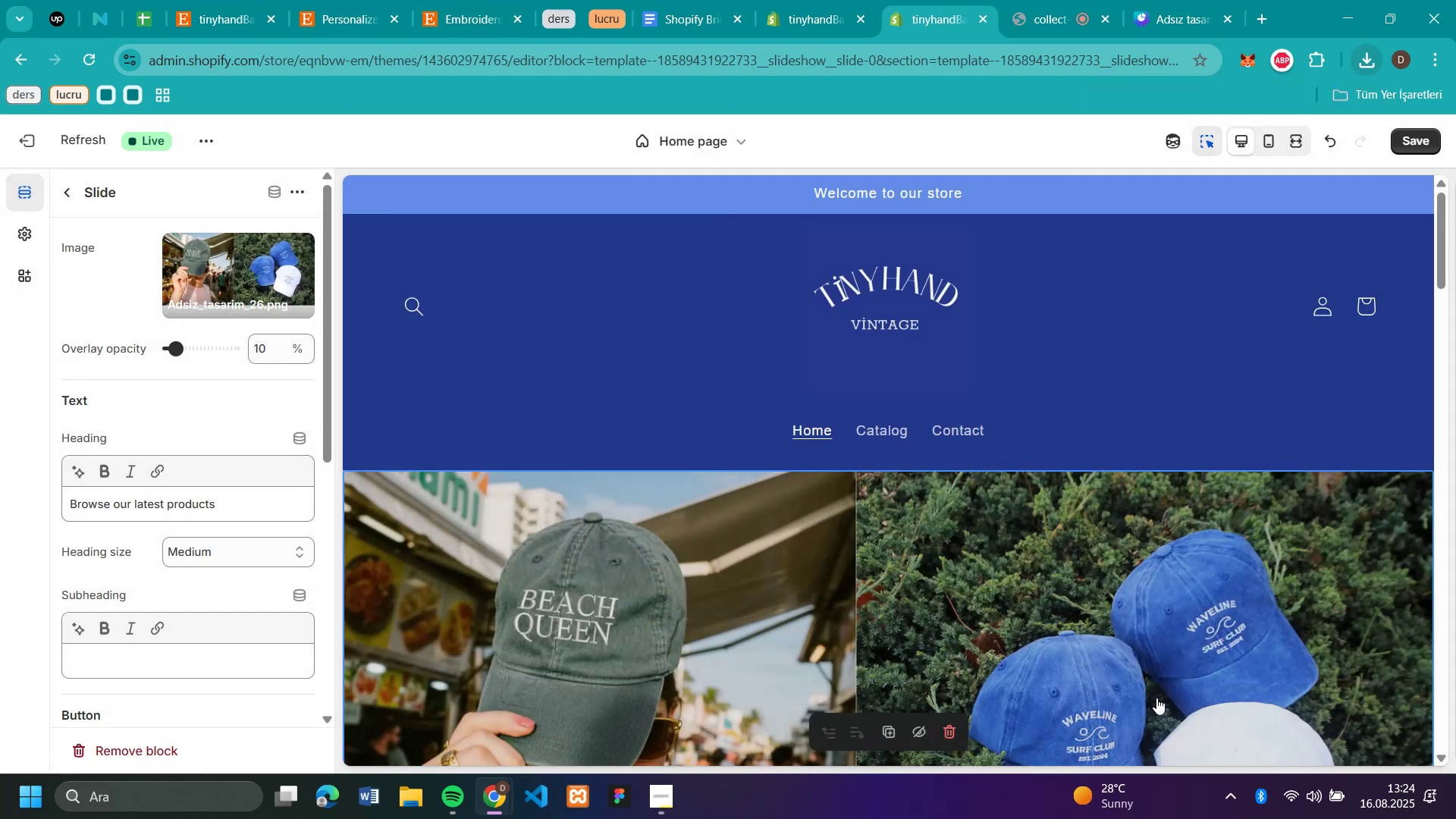 
wait(6.32)
 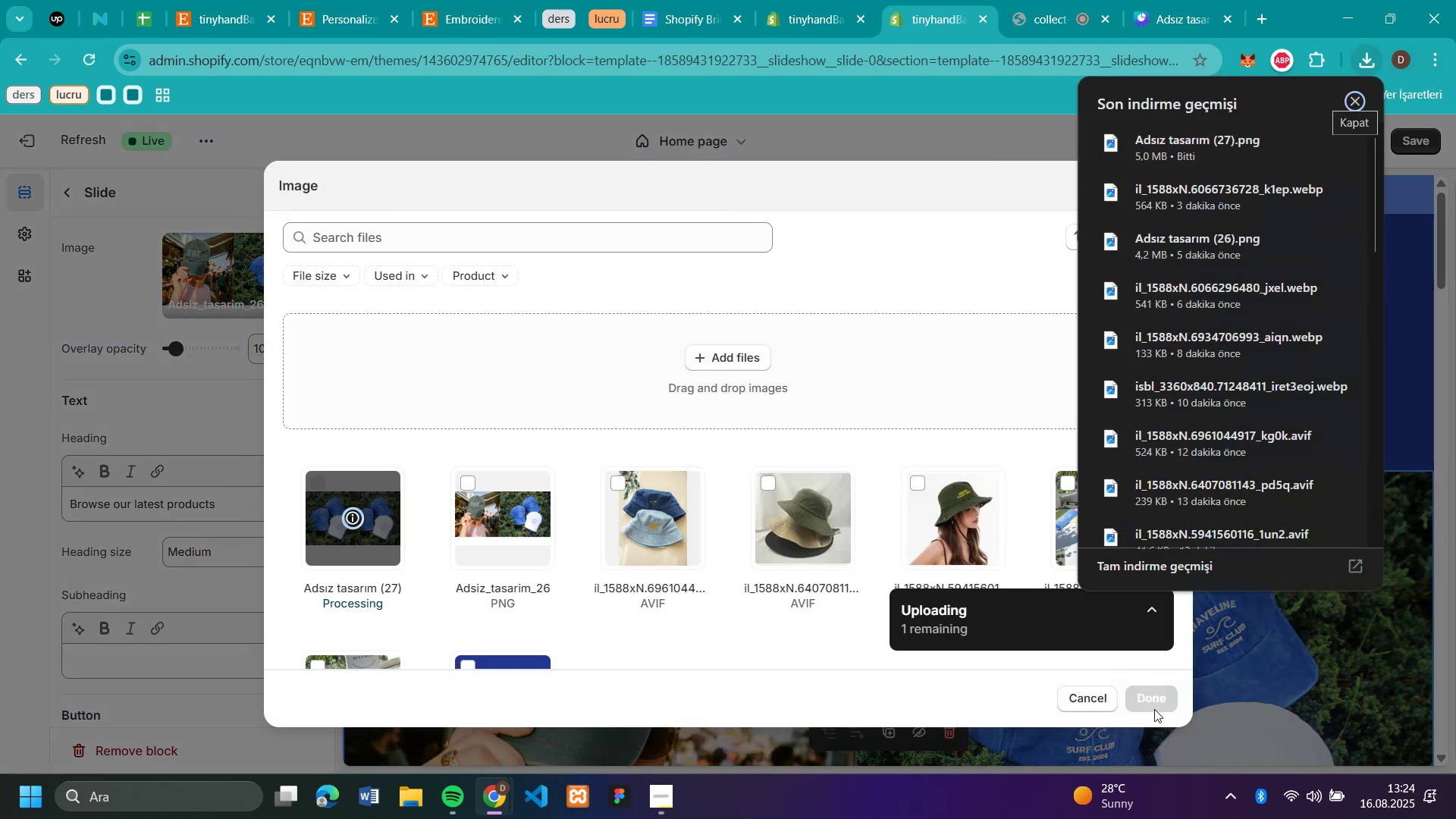 
left_click([1156, 698])
 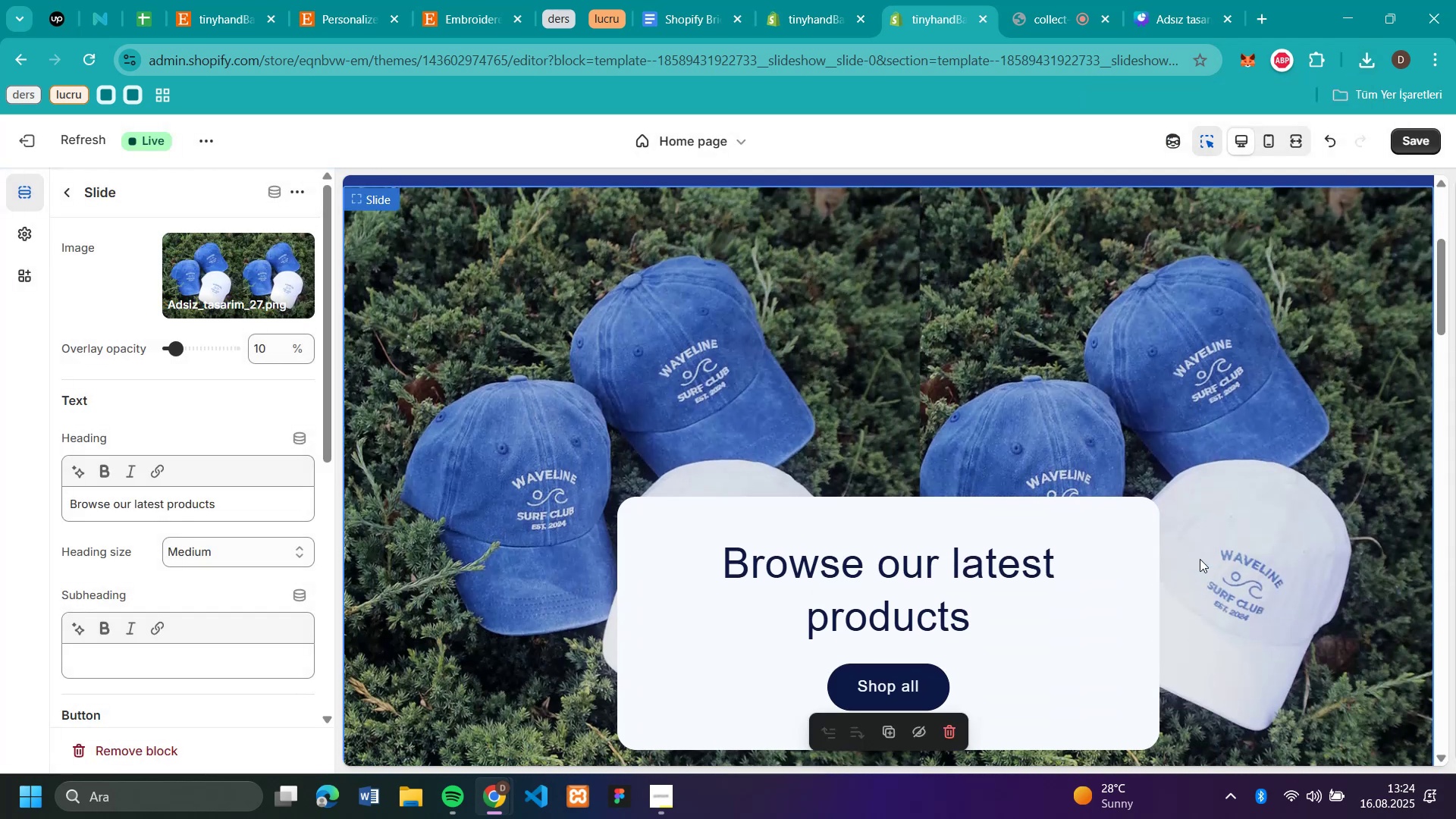 
scroll: coordinate [1200, 559], scroll_direction: down, amount: 9.0
 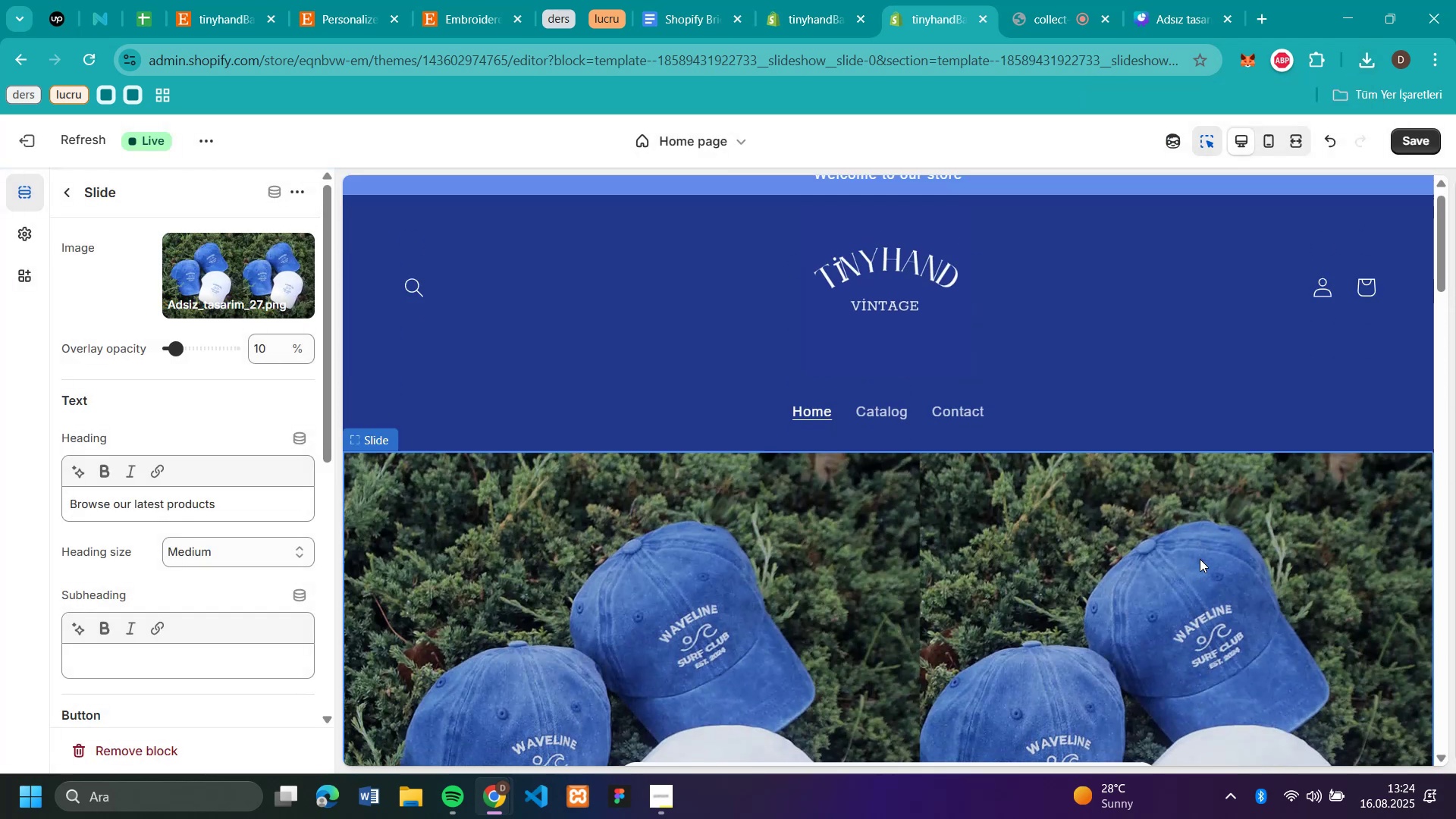 
scroll: coordinate [1200, 559], scroll_direction: up, amount: 10.0
 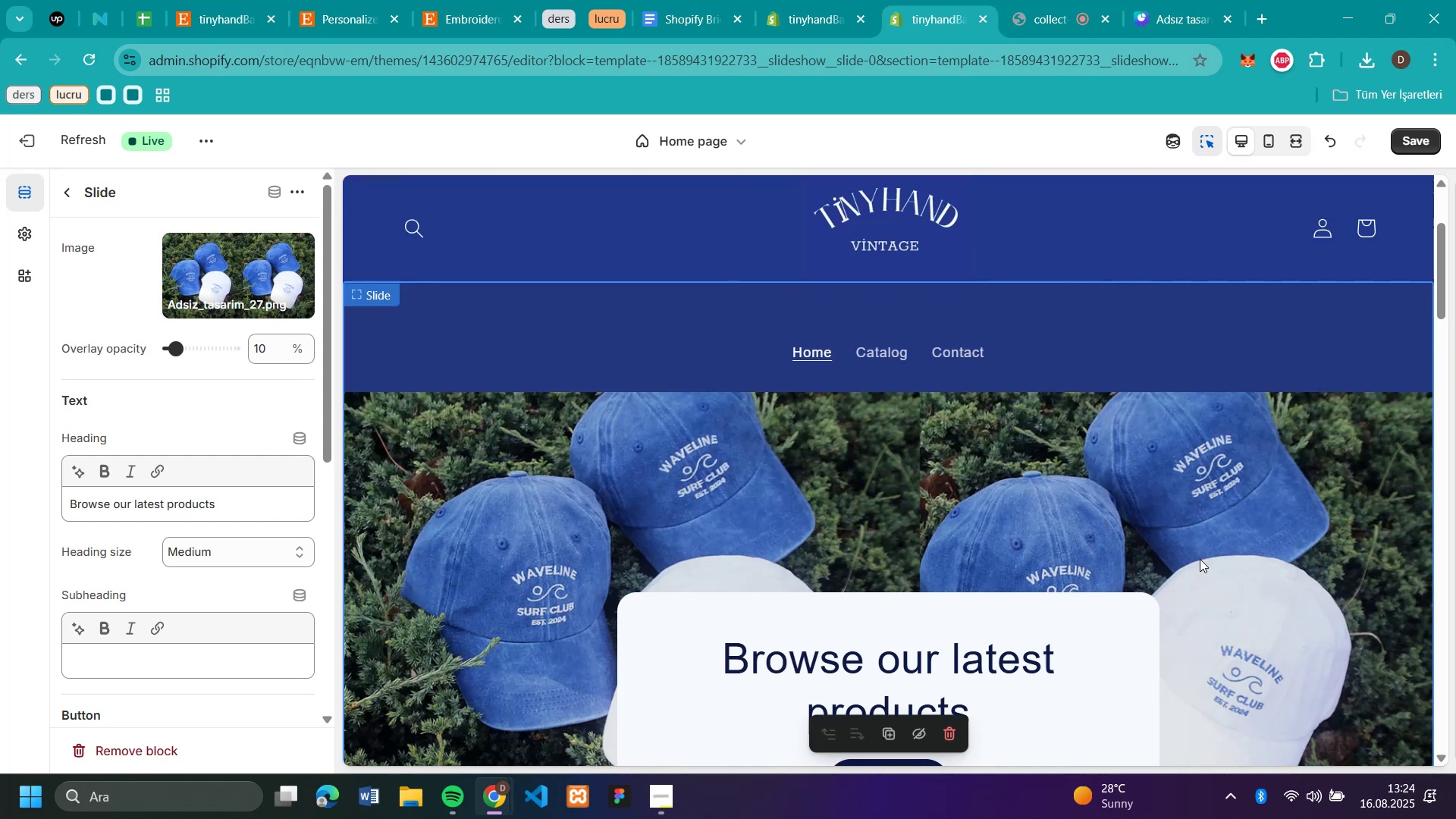 
scroll: coordinate [1200, 559], scroll_direction: down, amount: 2.0
 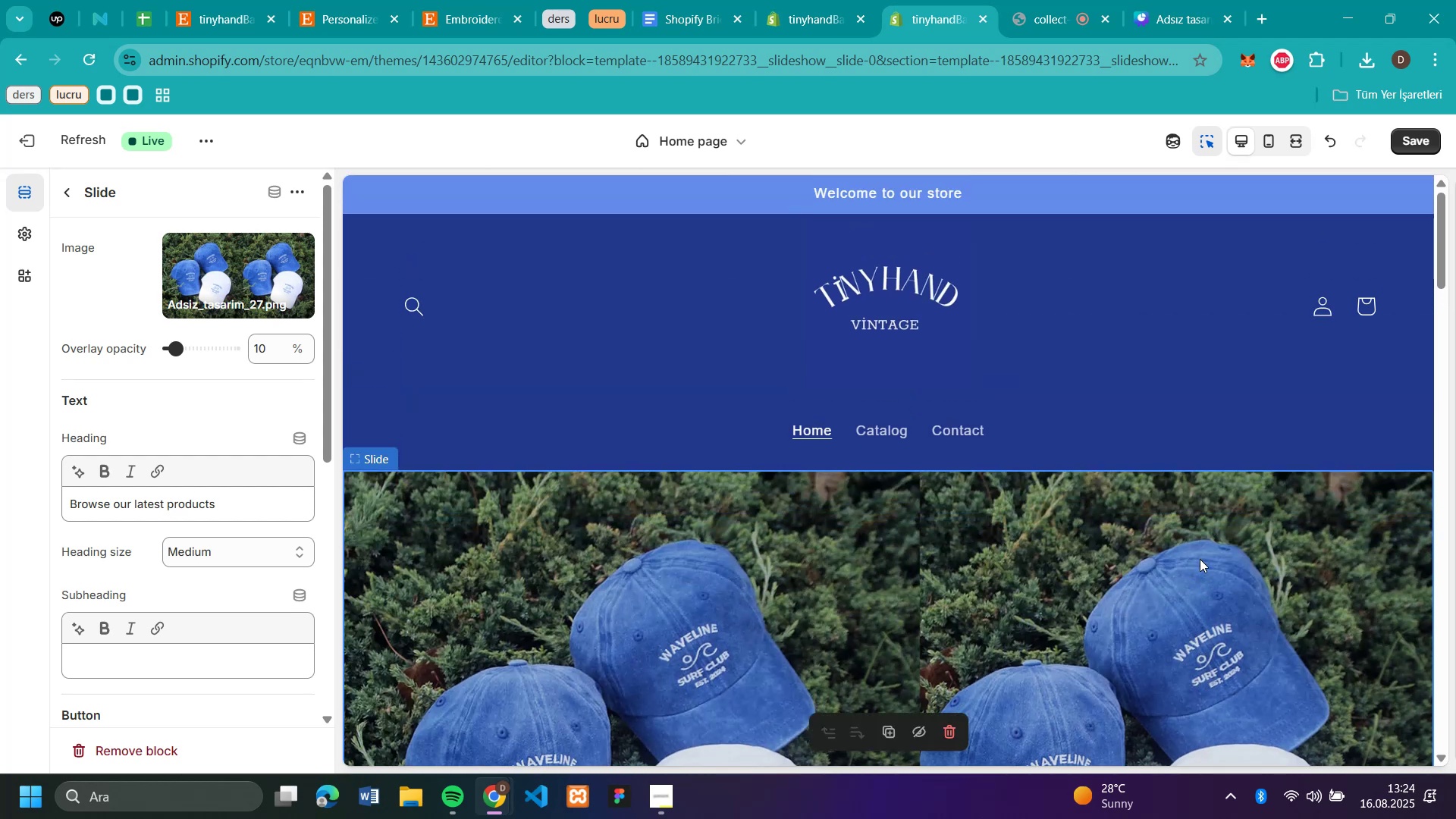 
scroll: coordinate [1200, 559], scroll_direction: up, amount: 2.0
 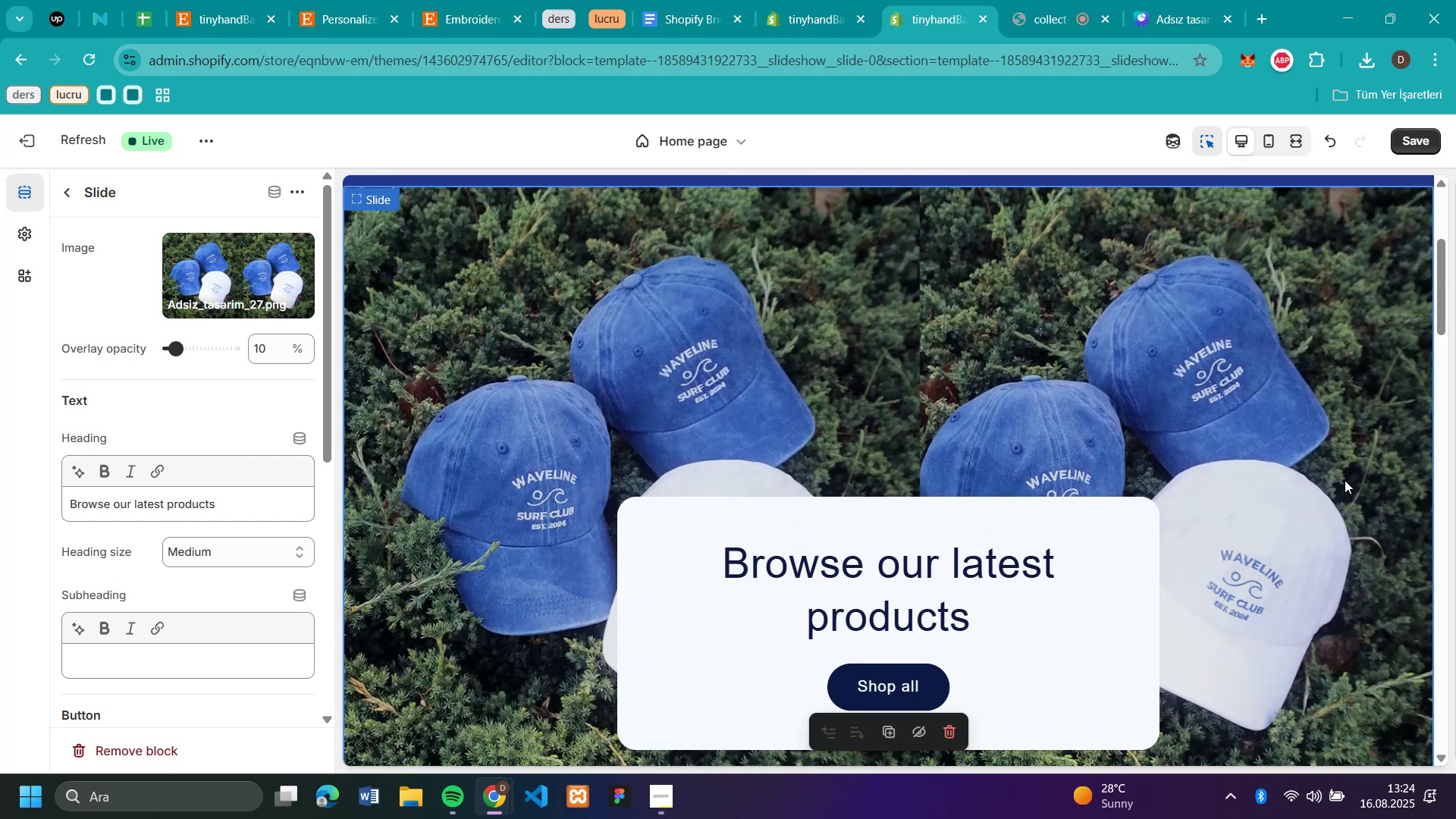 
scroll: coordinate [1345, 480], scroll_direction: down, amount: 3.0
 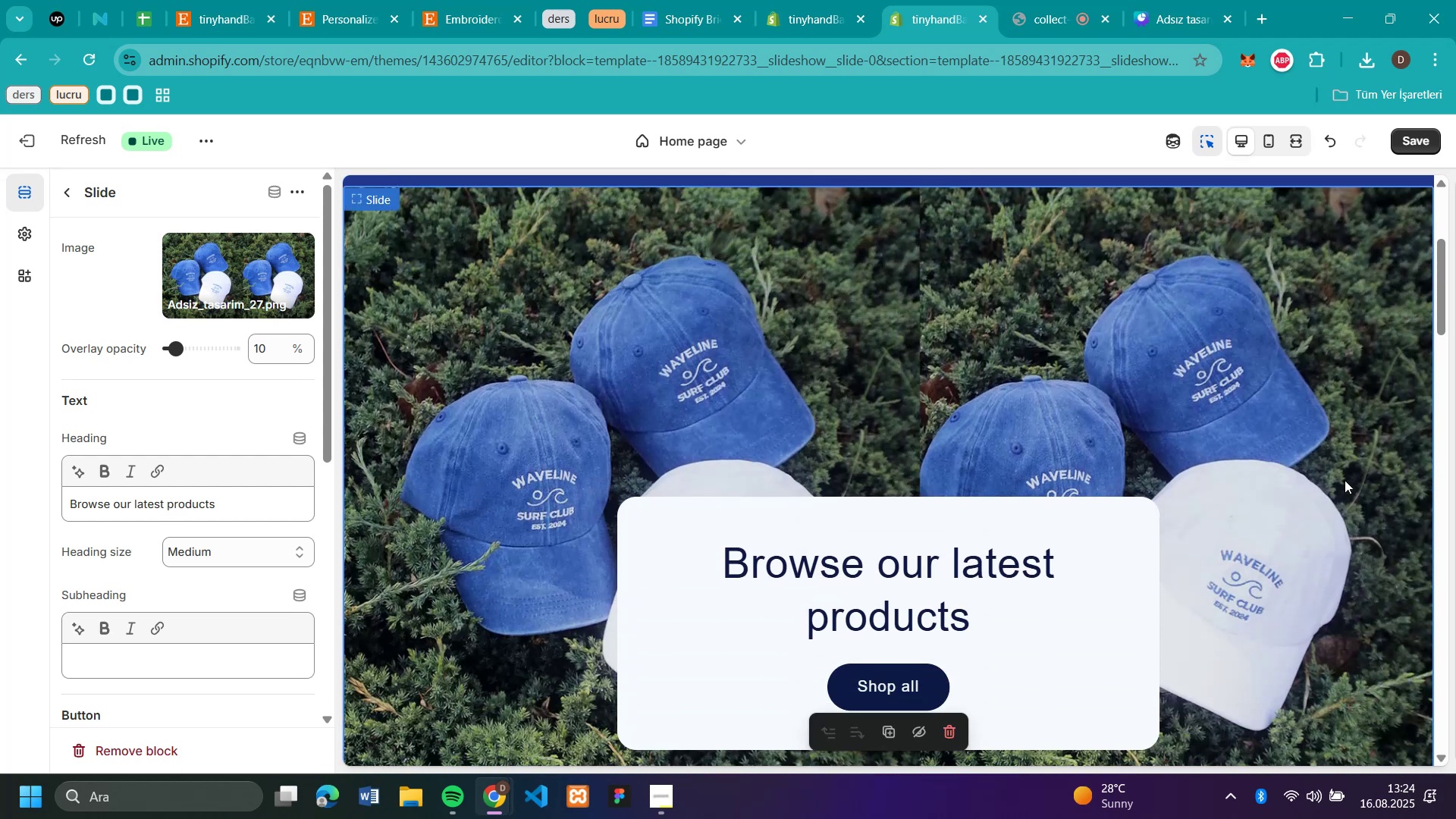 
wait(8.95)
 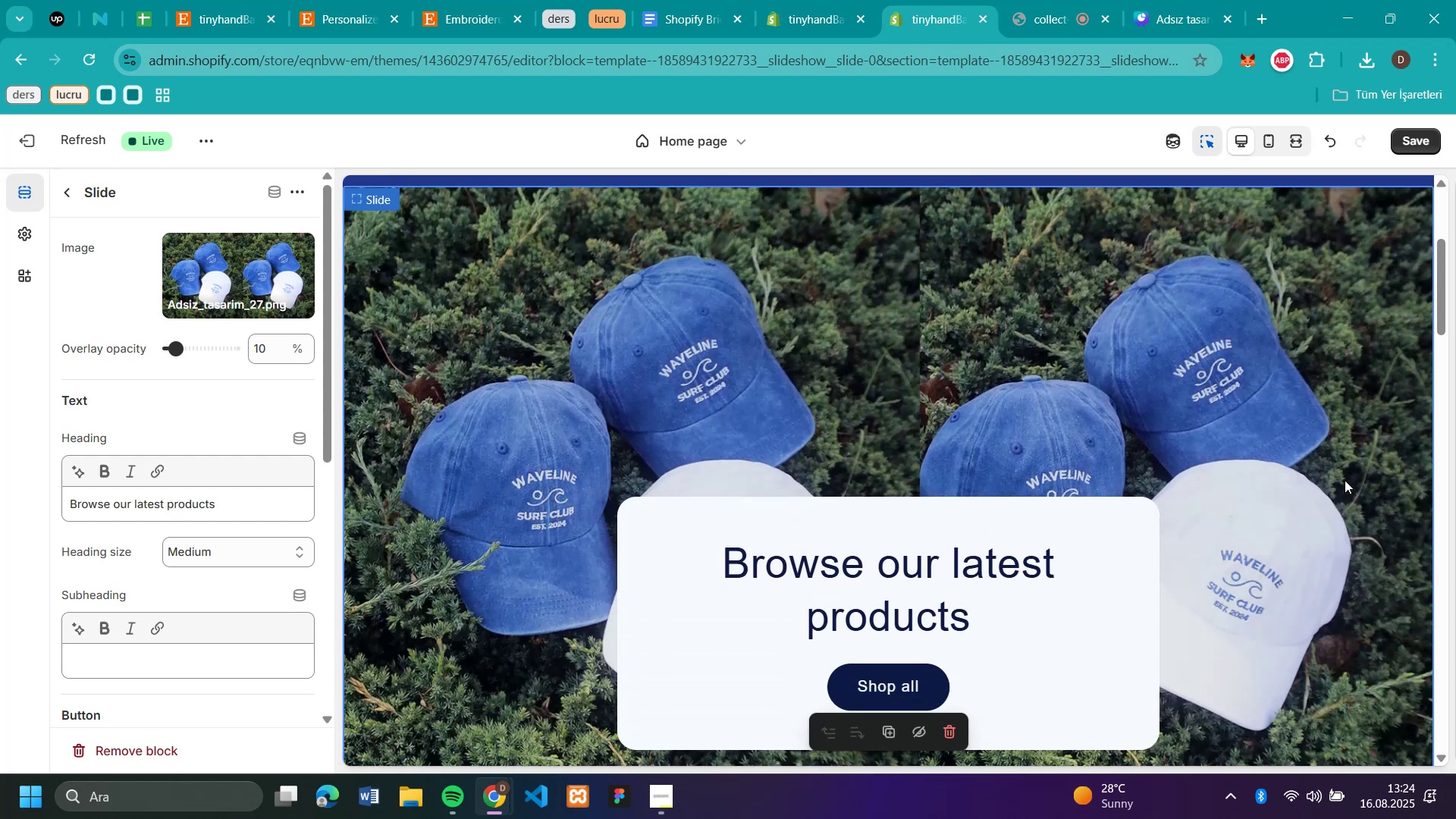 
left_click([1070, 689])
 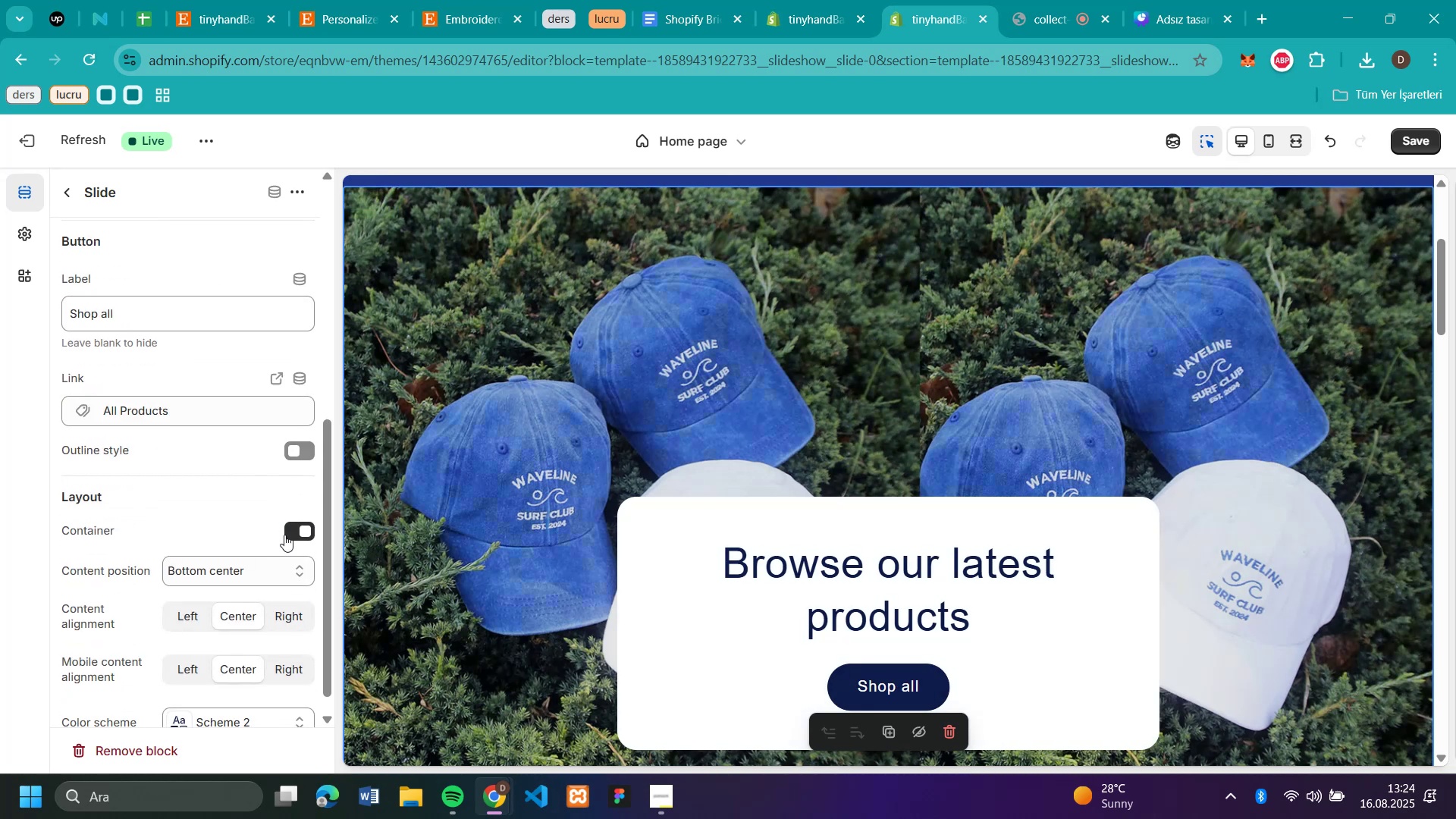 
scroll: coordinate [299, 609], scroll_direction: down, amount: 5.0
 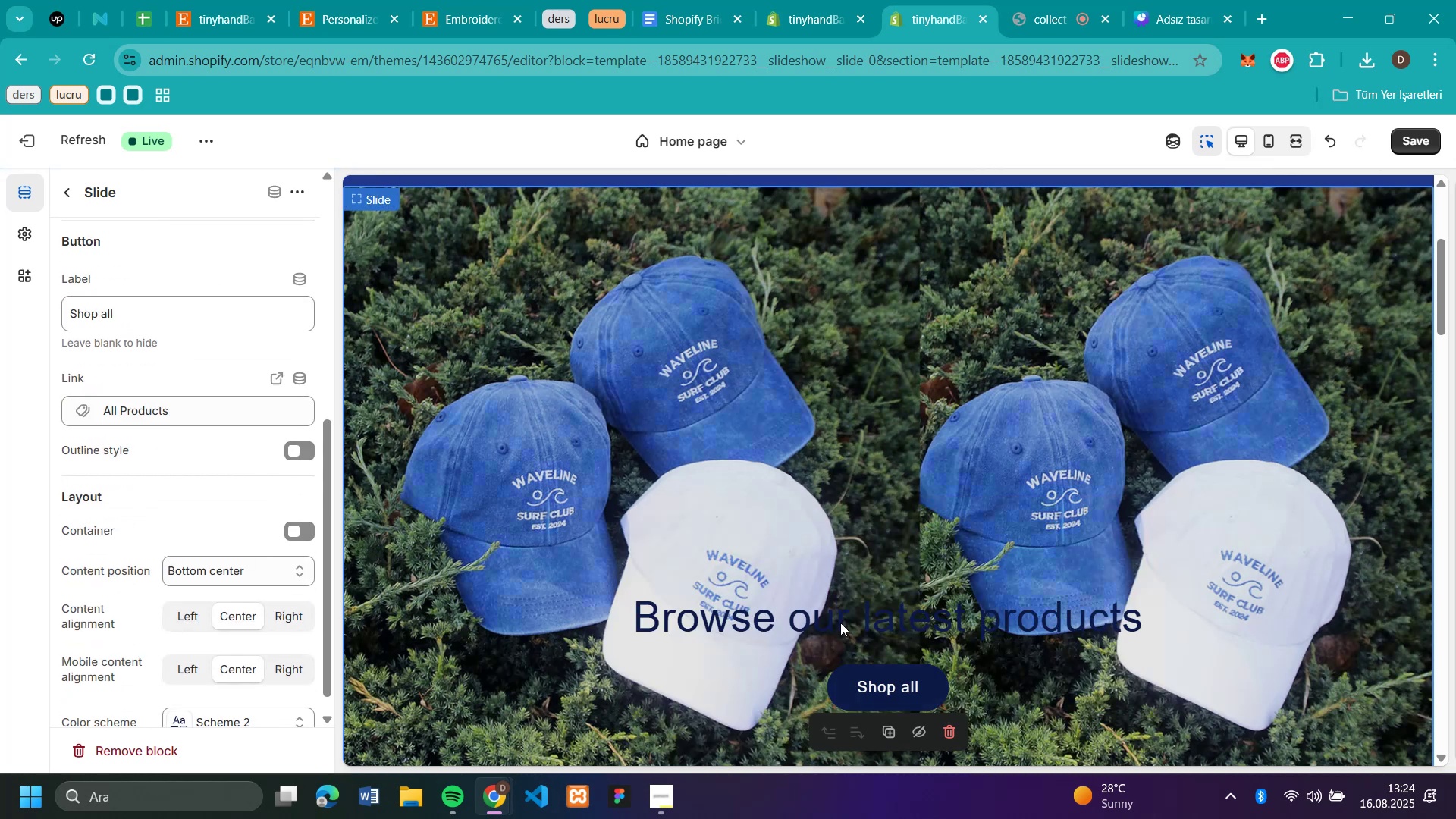 
left_click([287, 535])
 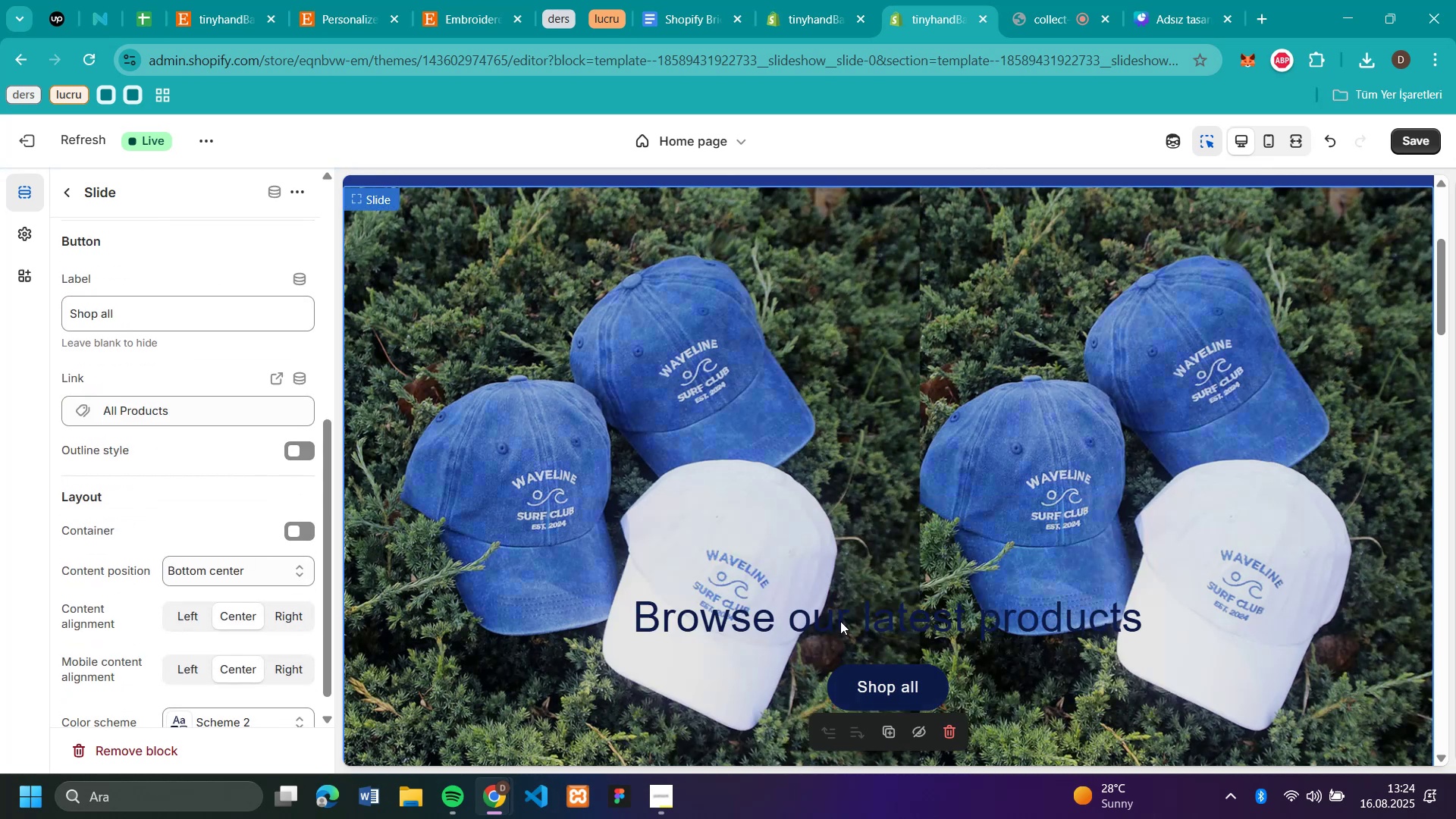 
left_click([840, 623])
 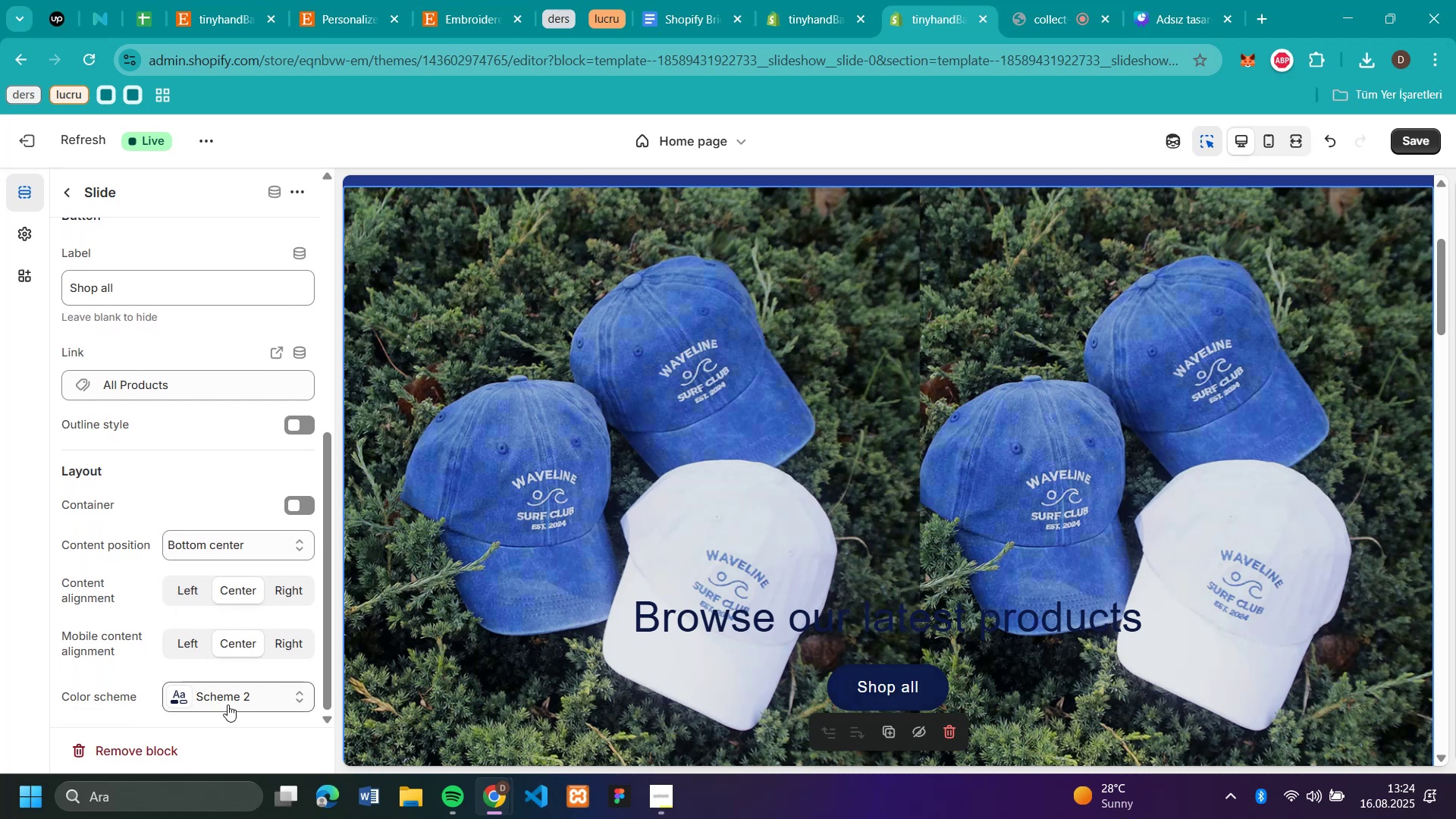 
scroll: coordinate [315, 513], scroll_direction: down, amount: 2.0
 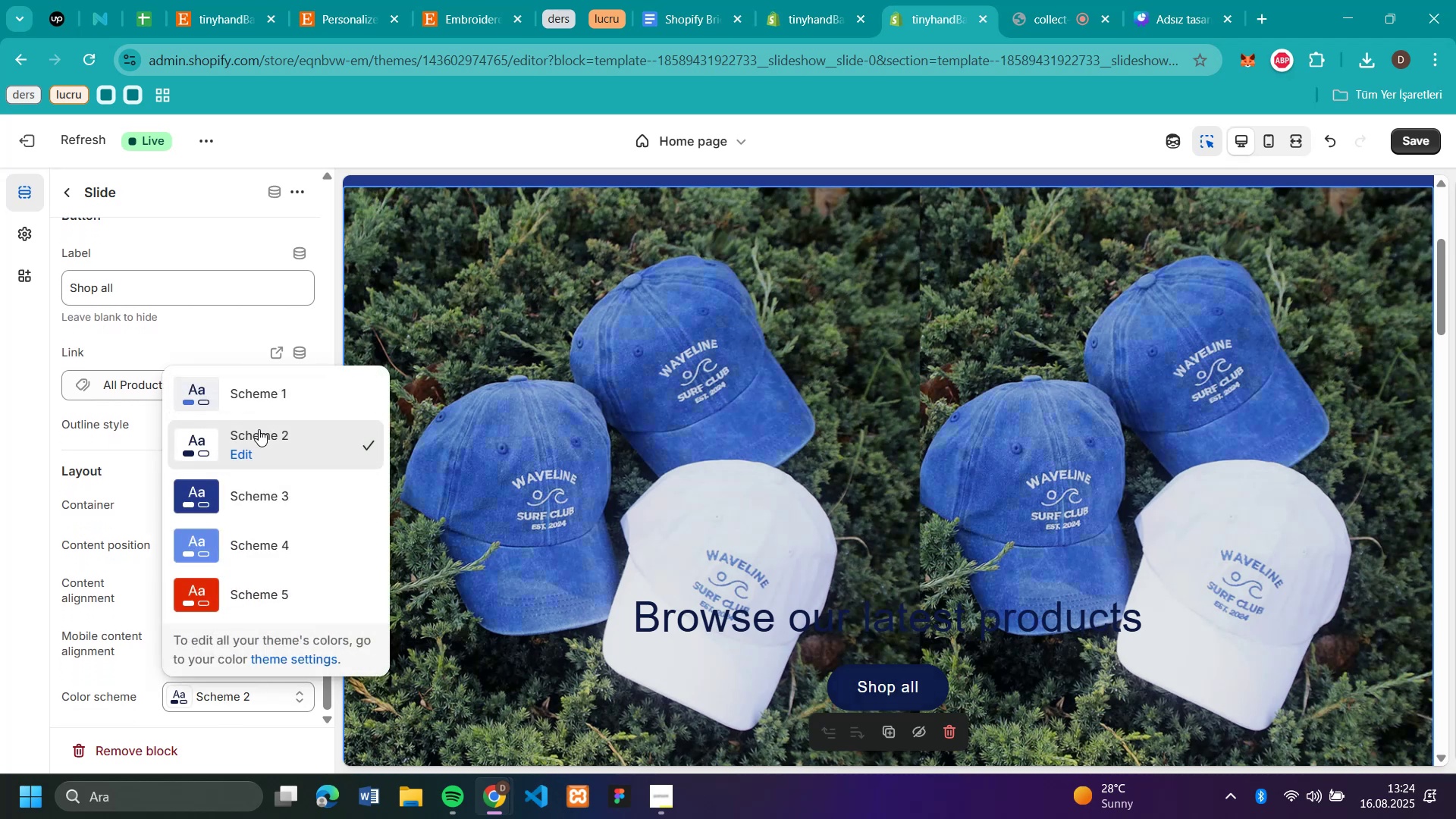 
left_click([227, 702])
 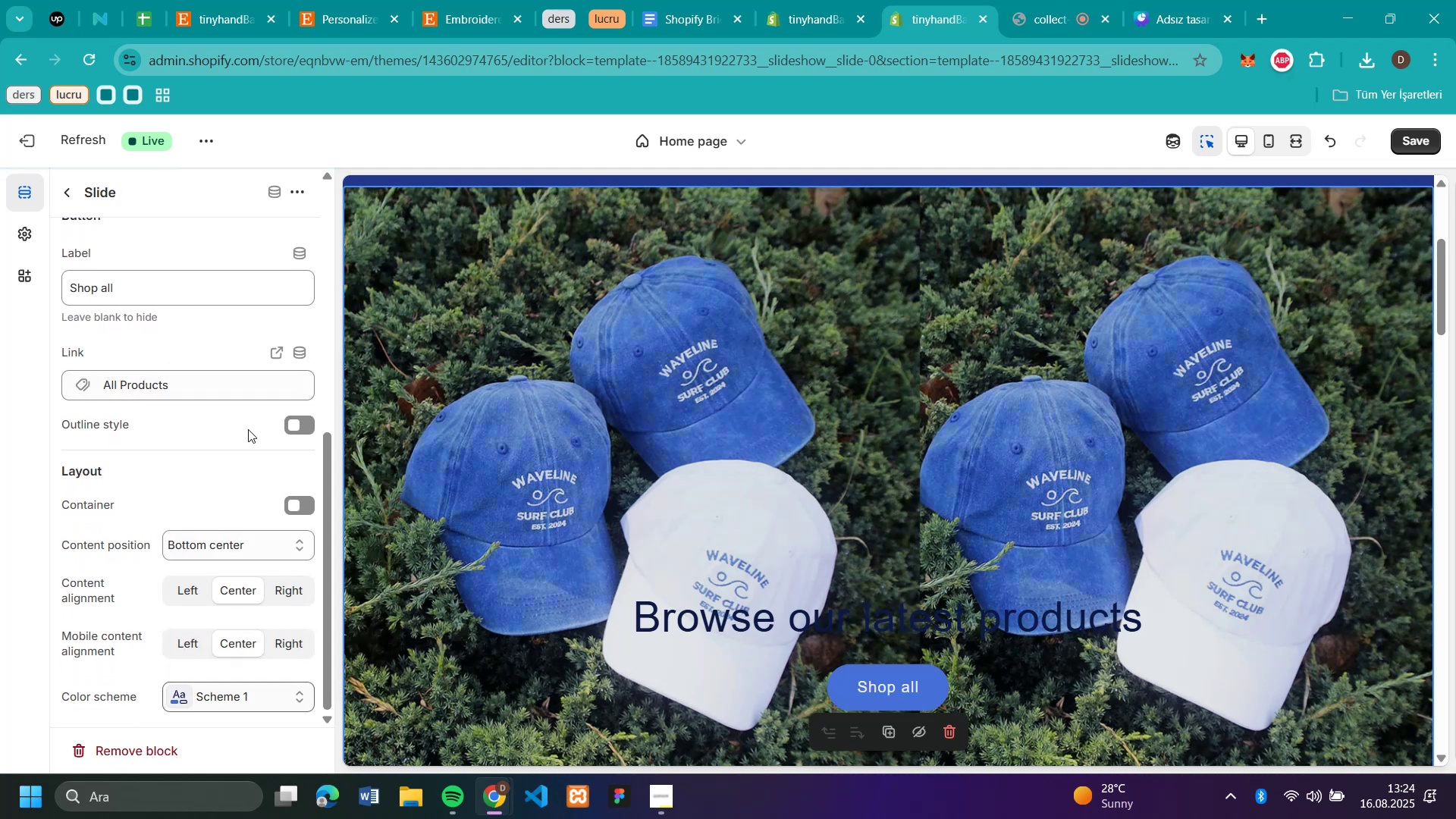 
left_click([262, 389])
 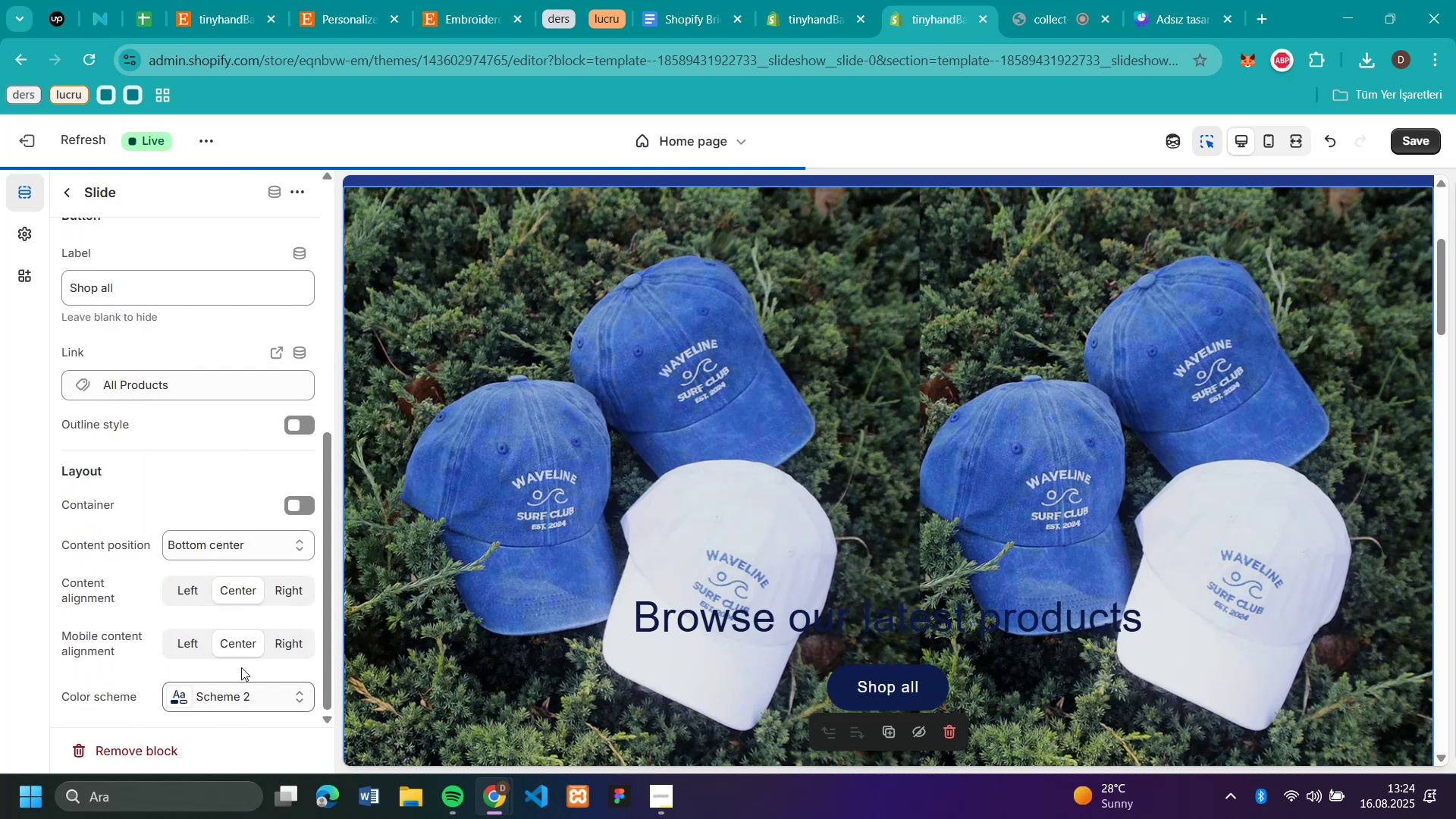 
left_click([207, 686])
 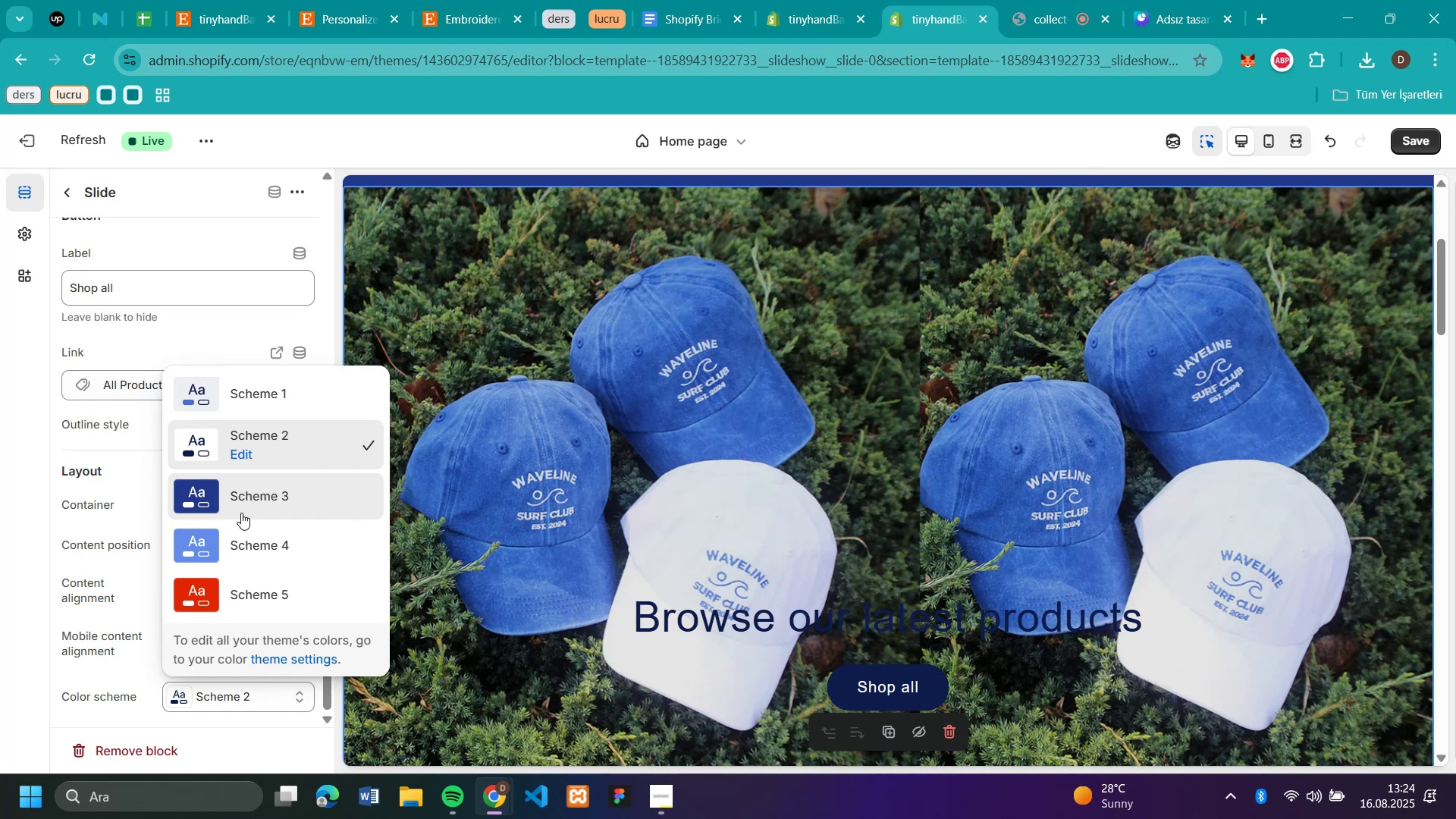 
left_click([237, 451])
 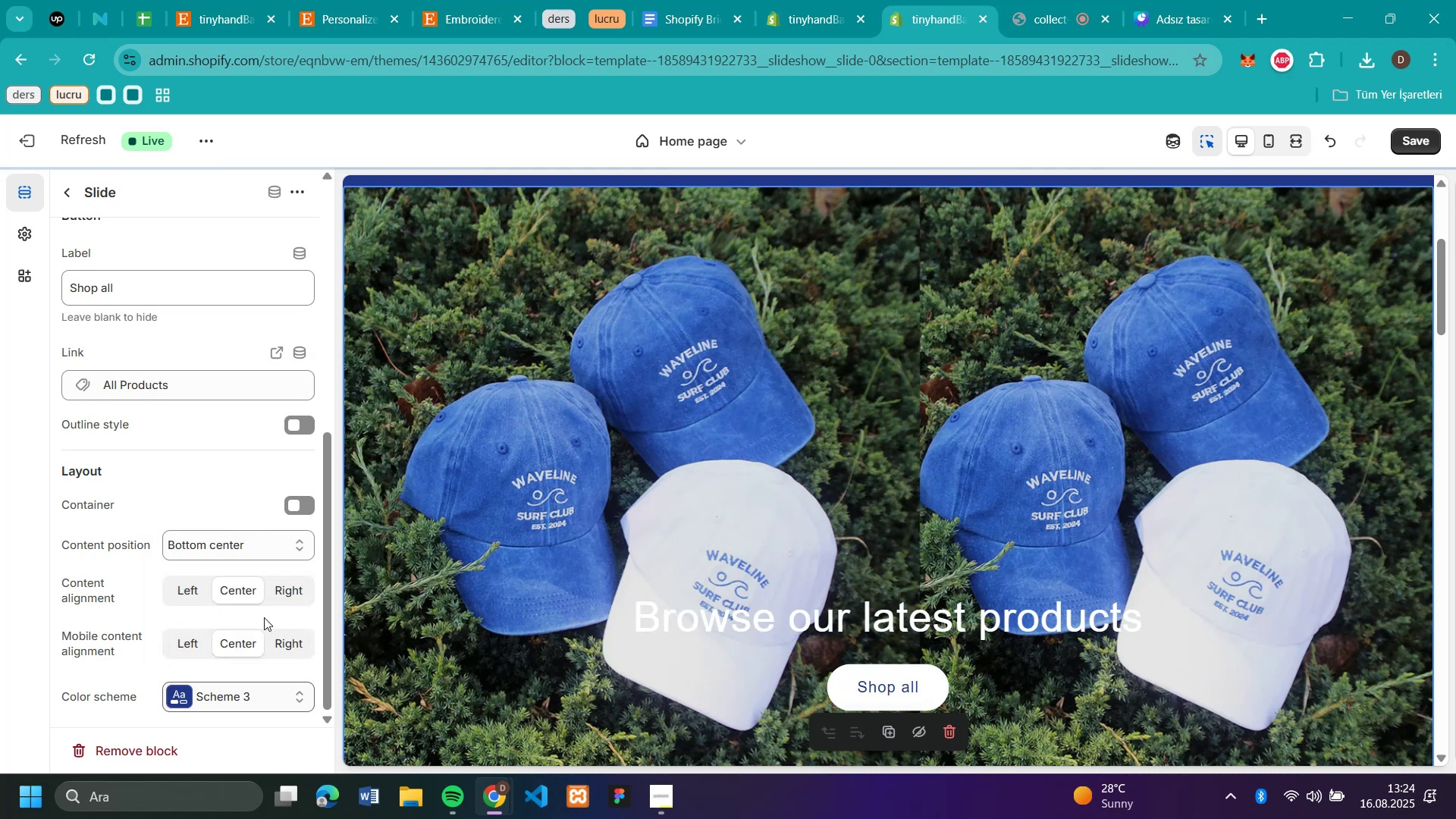 
left_click([222, 704])
 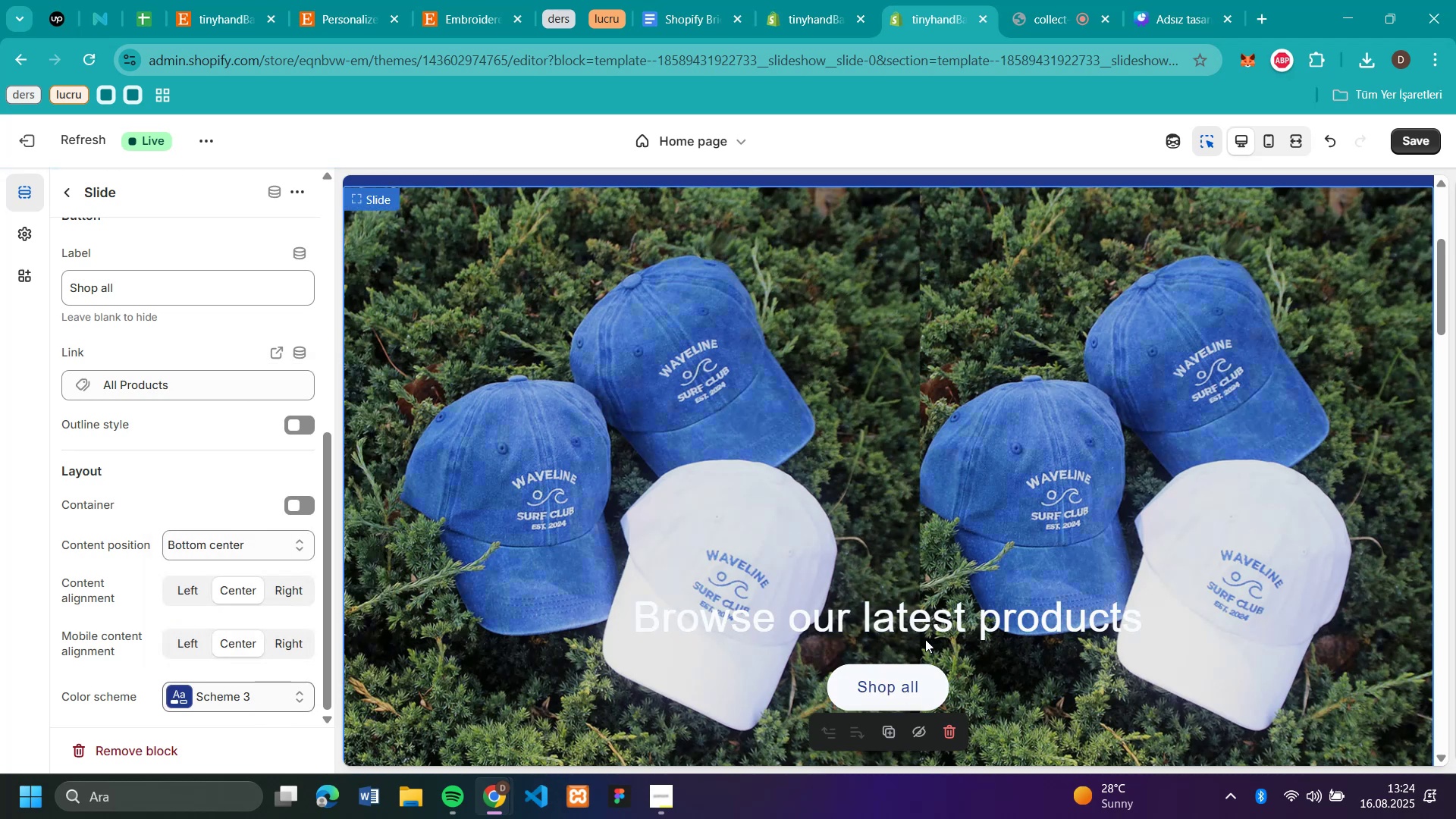 
left_click([241, 513])
 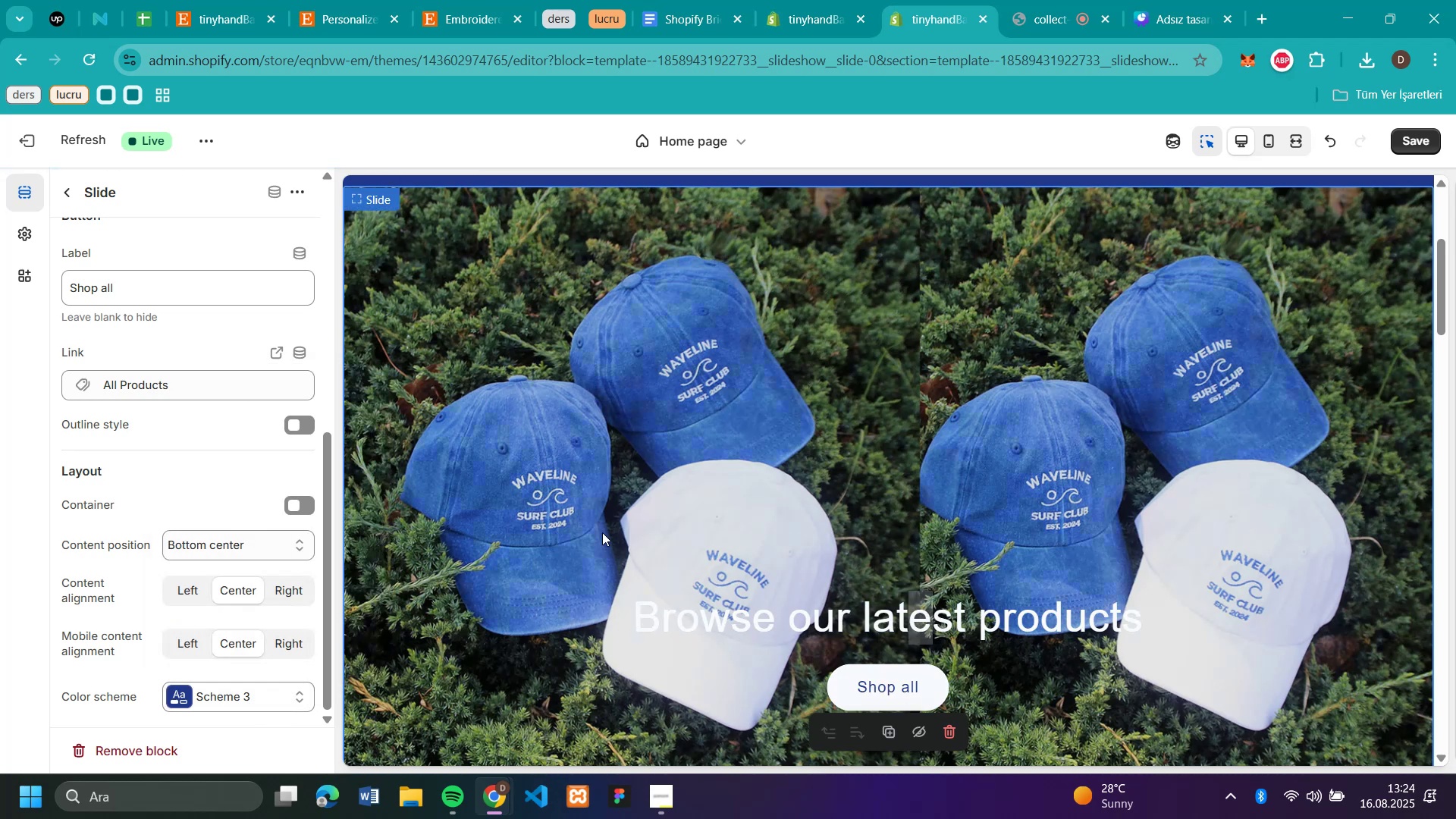 
left_click_drag(start_coordinate=[940, 613], to_coordinate=[919, 649])
 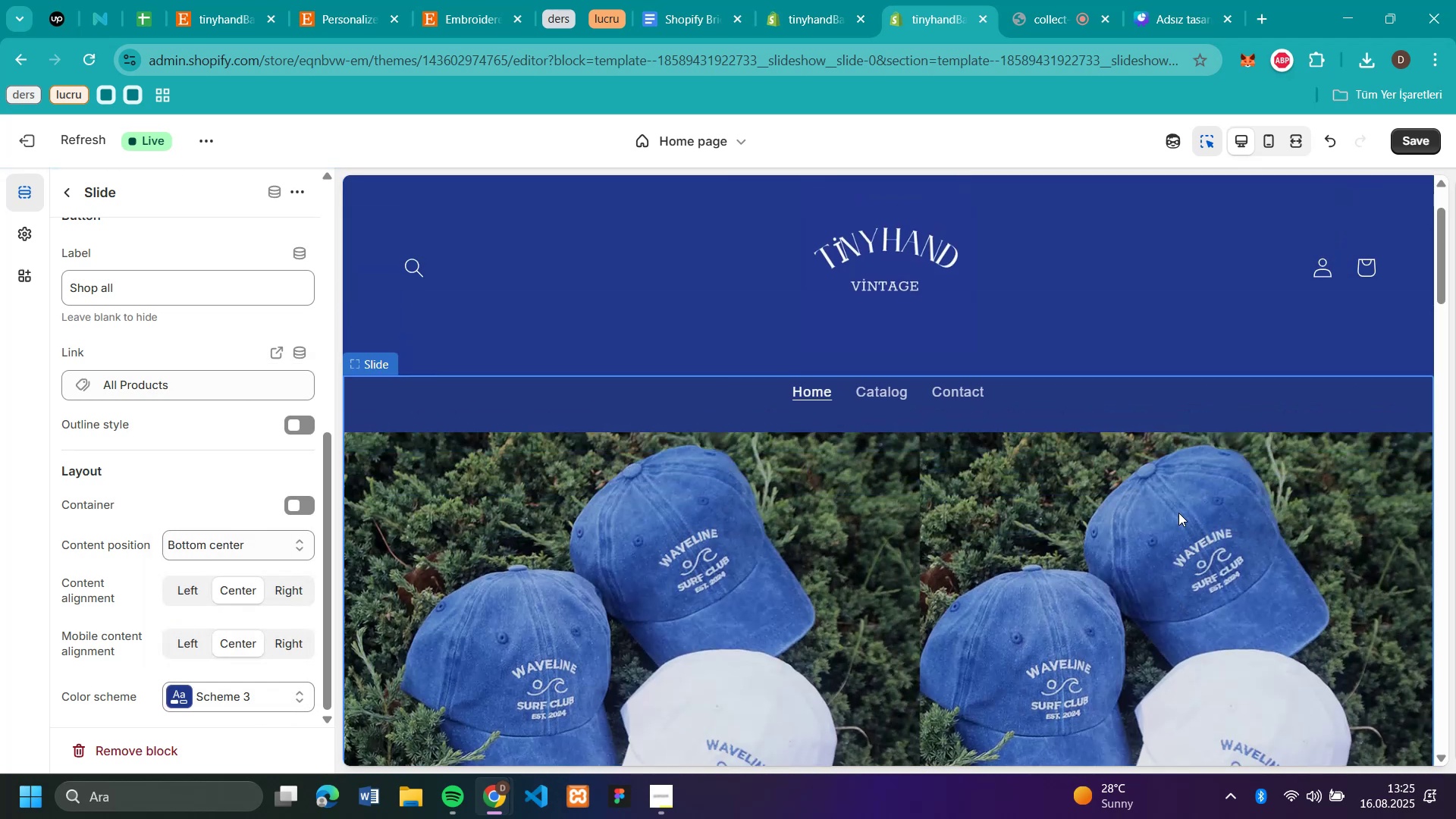 
scroll: coordinate [1189, 436], scroll_direction: down, amount: 1.0
 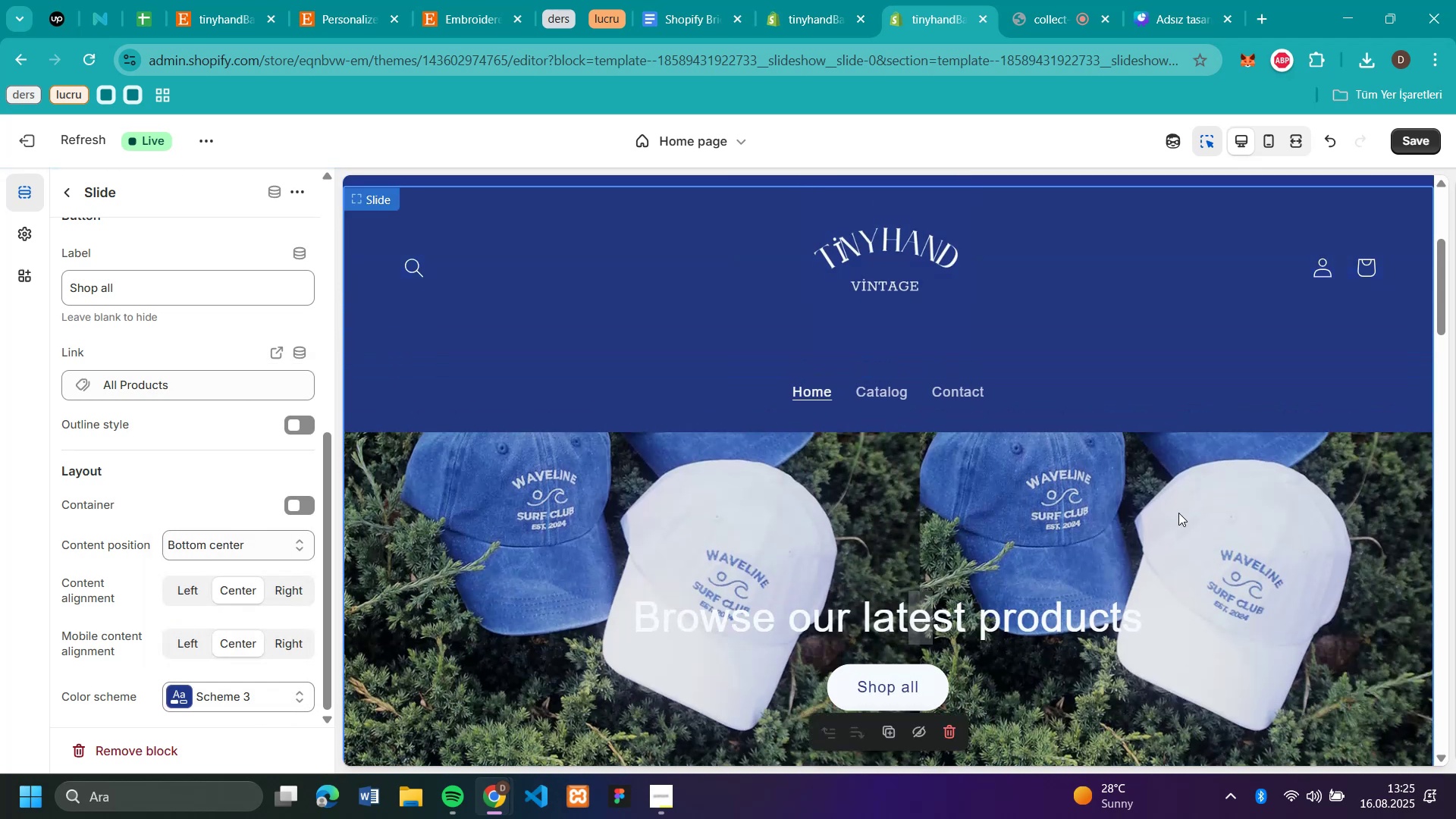 
scroll: coordinate [1178, 513], scroll_direction: up, amount: 3.0
 